 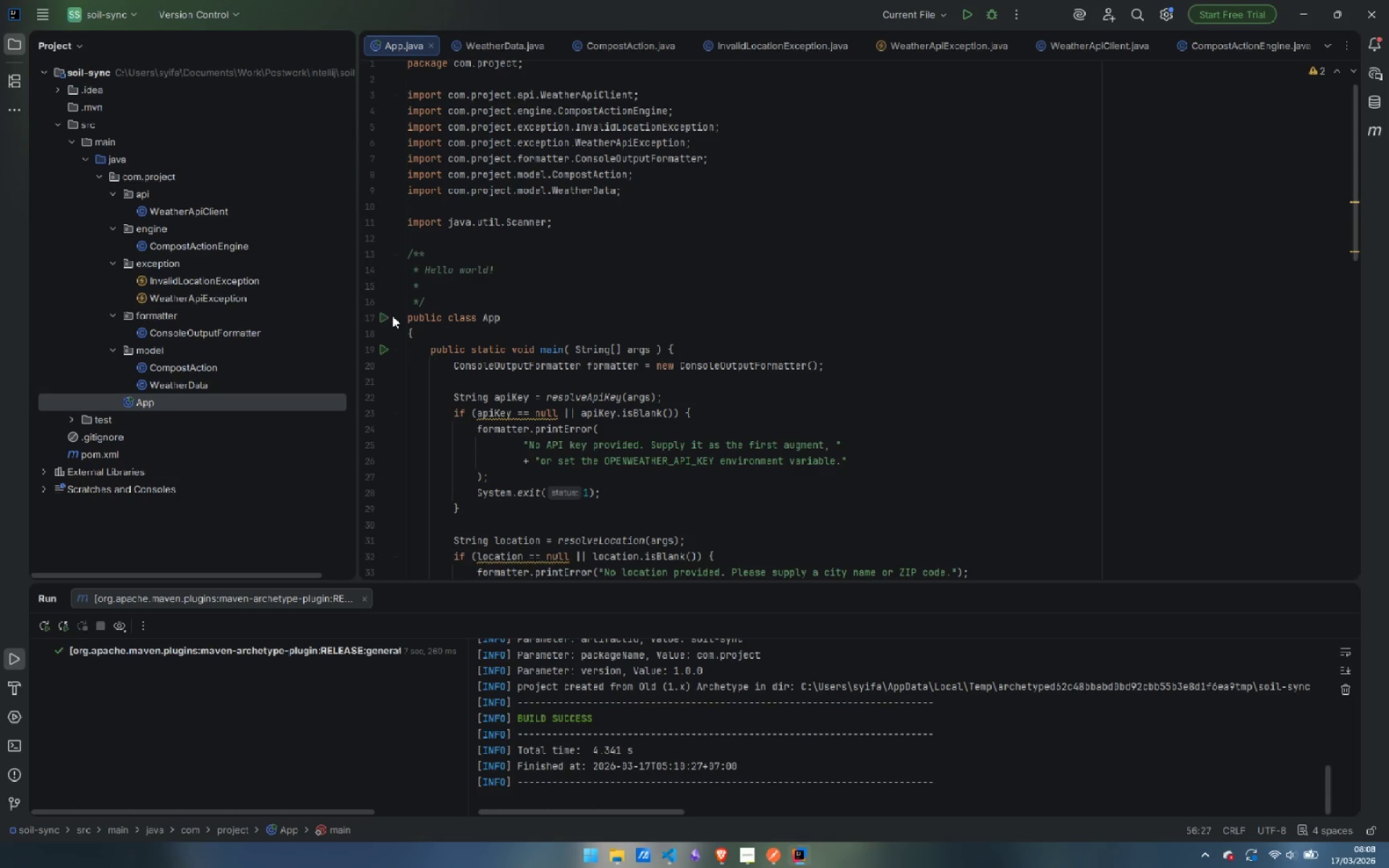 
left_click([386, 319])
 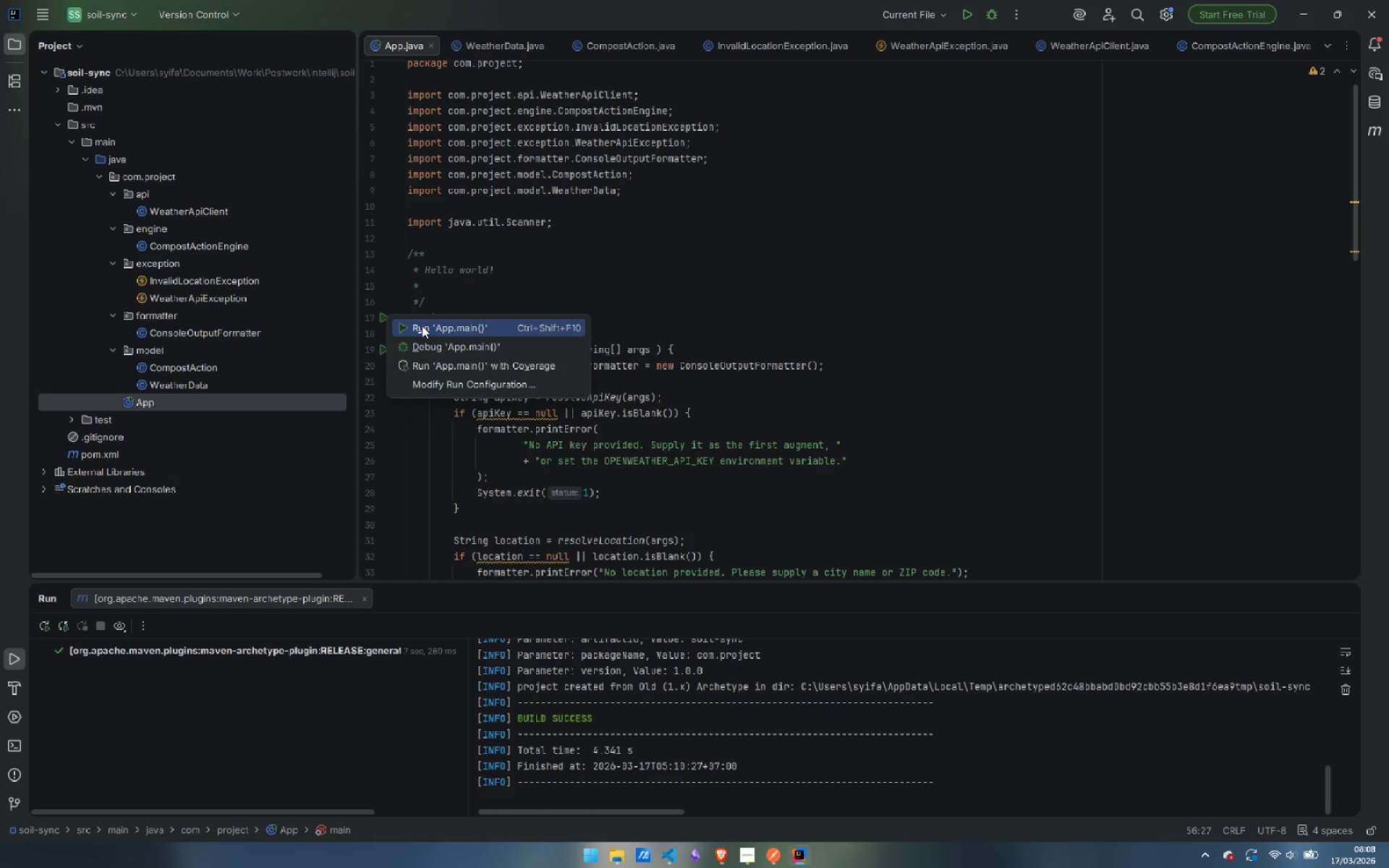 
left_click([422, 326])
 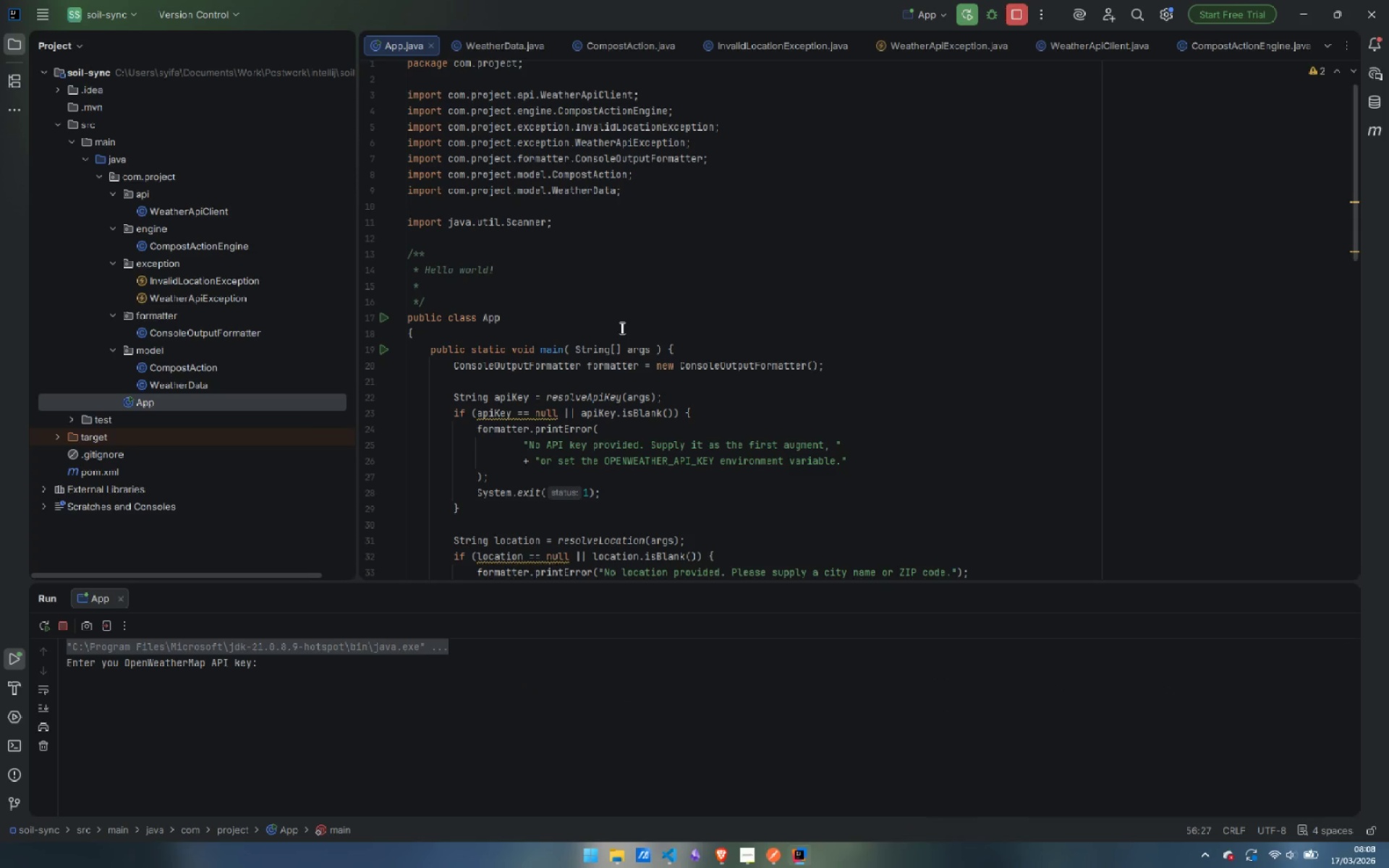 
wait(7.15)
 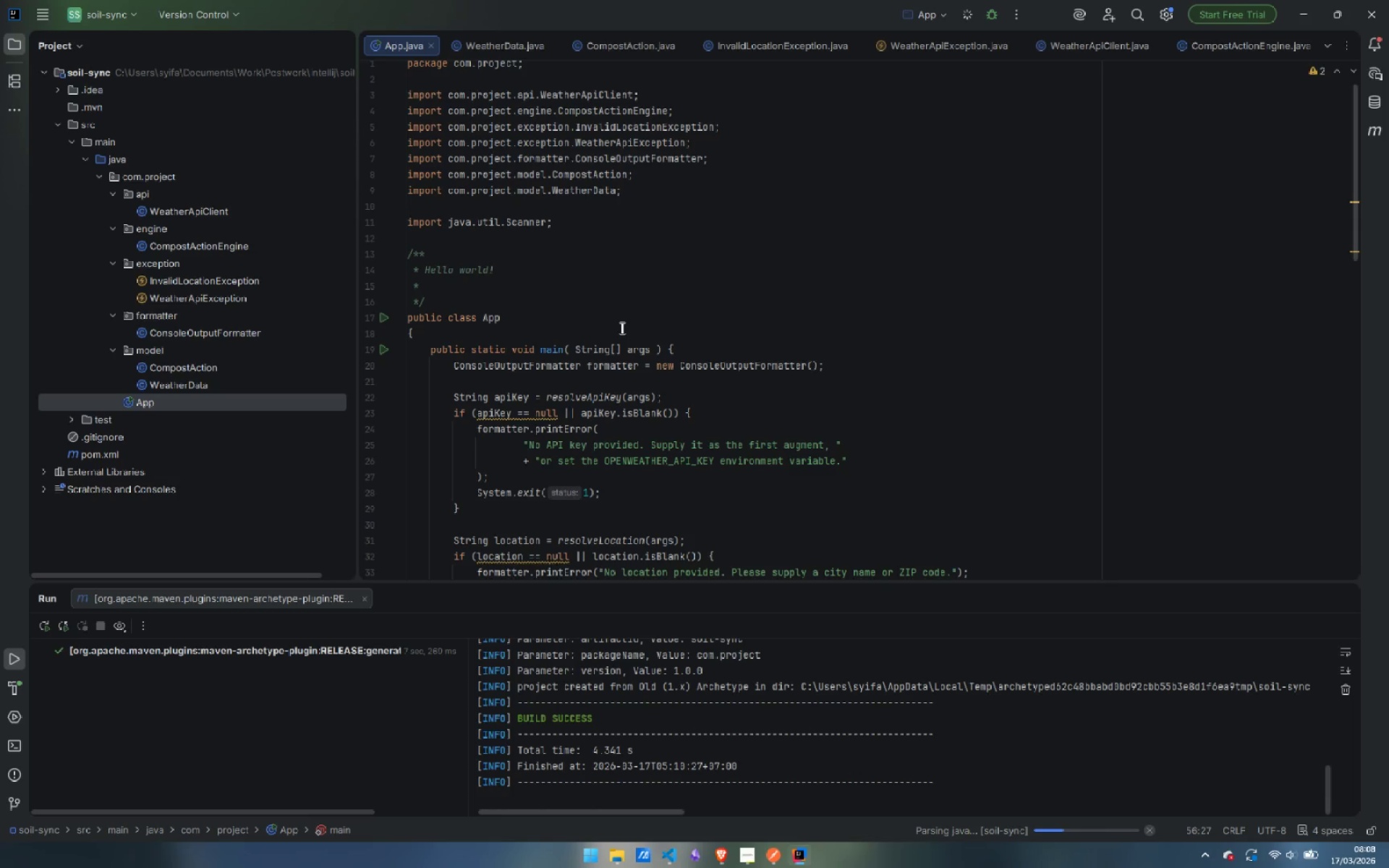 
mouse_move([735, 843])
 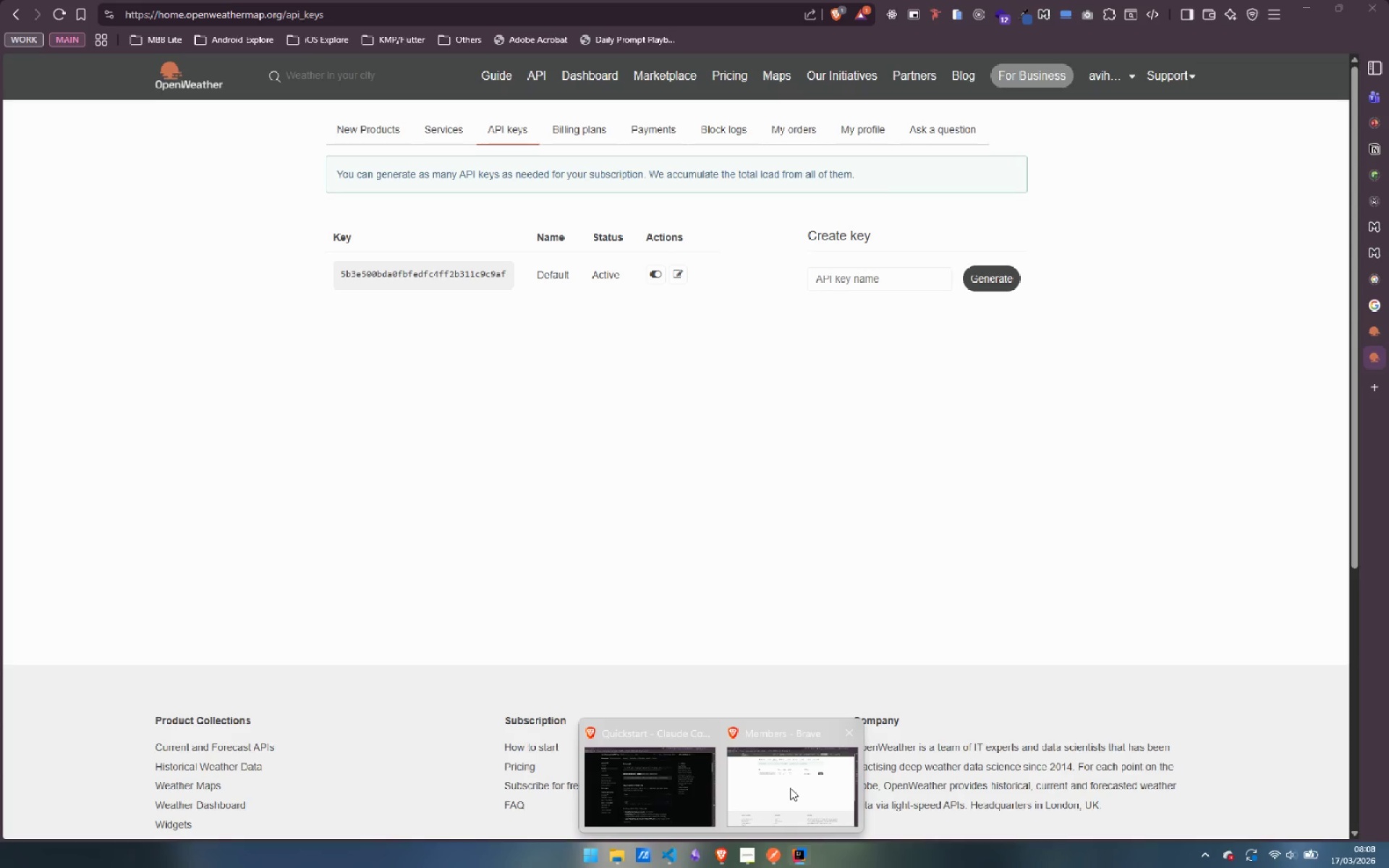 
left_click([790, 788])
 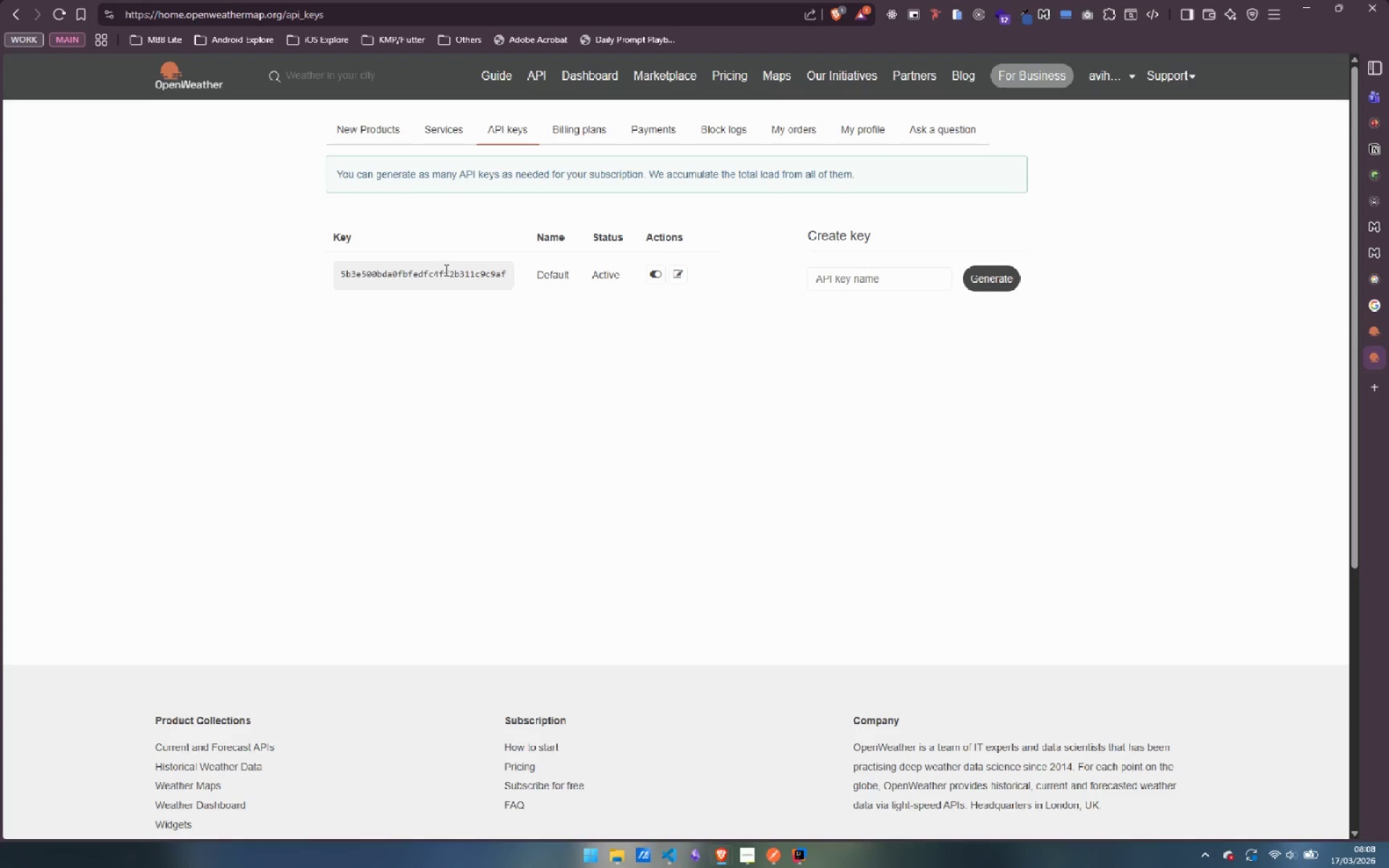 
double_click([445, 270])
 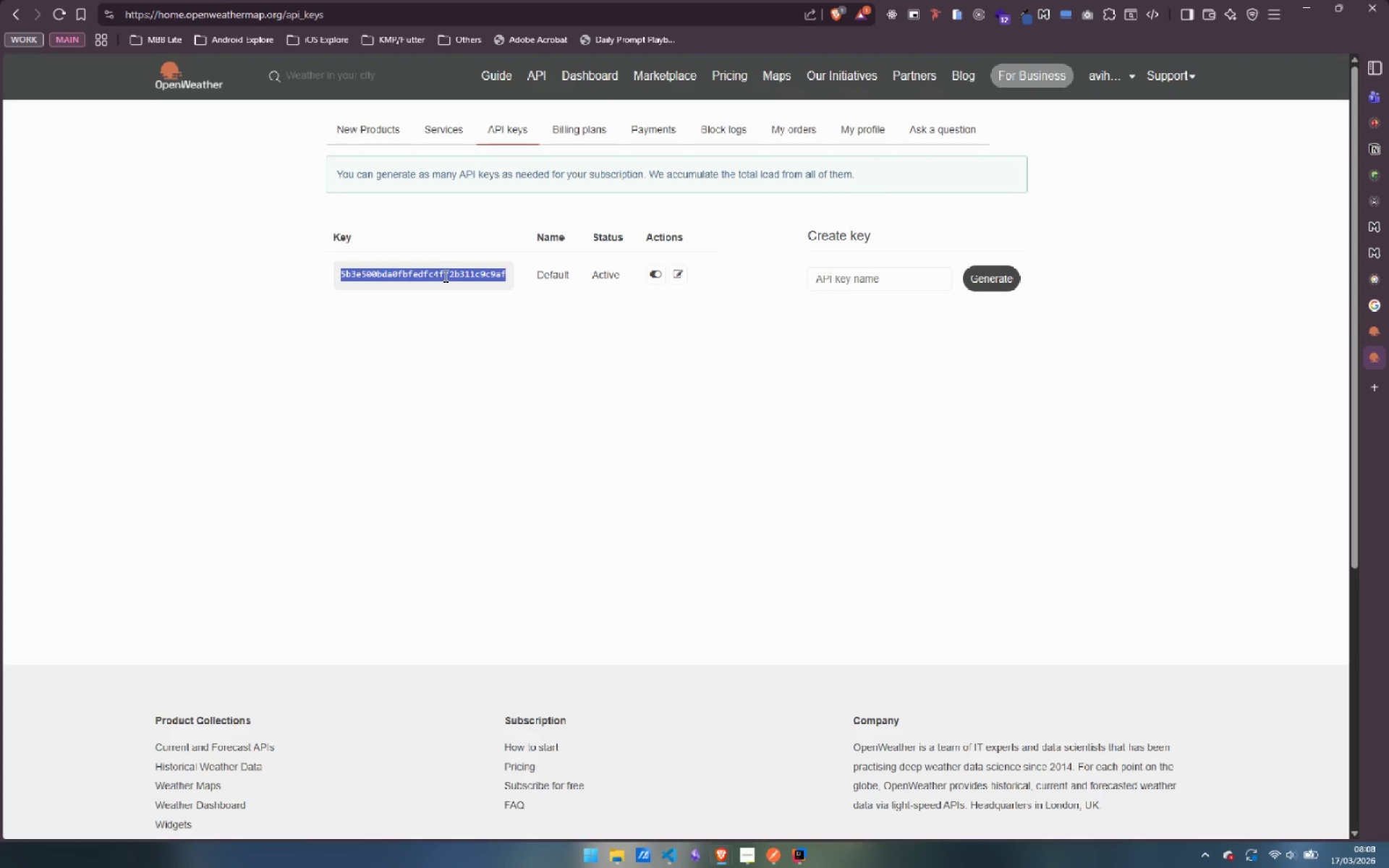 
key(Control+C)
 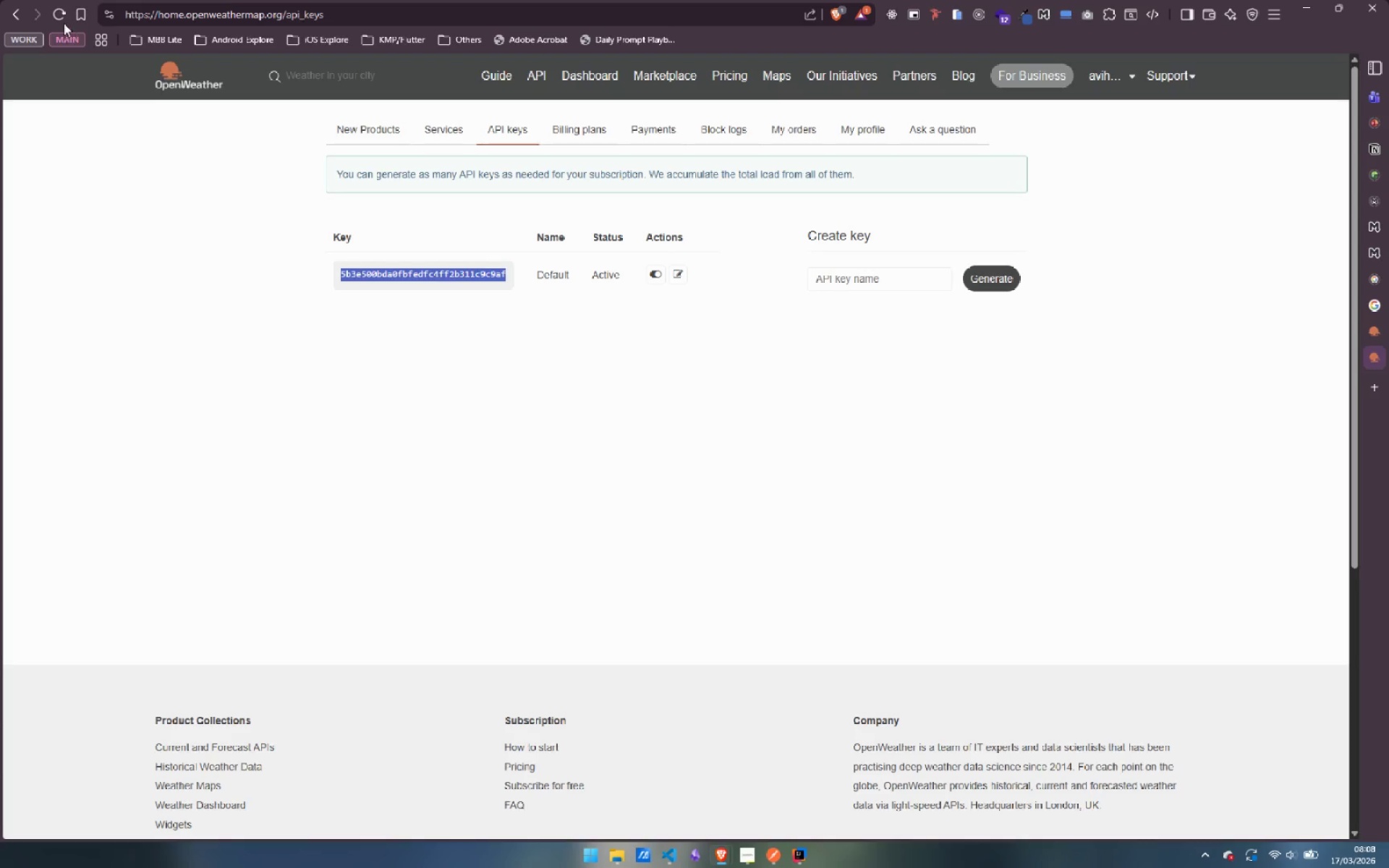 
left_click([59, 9])
 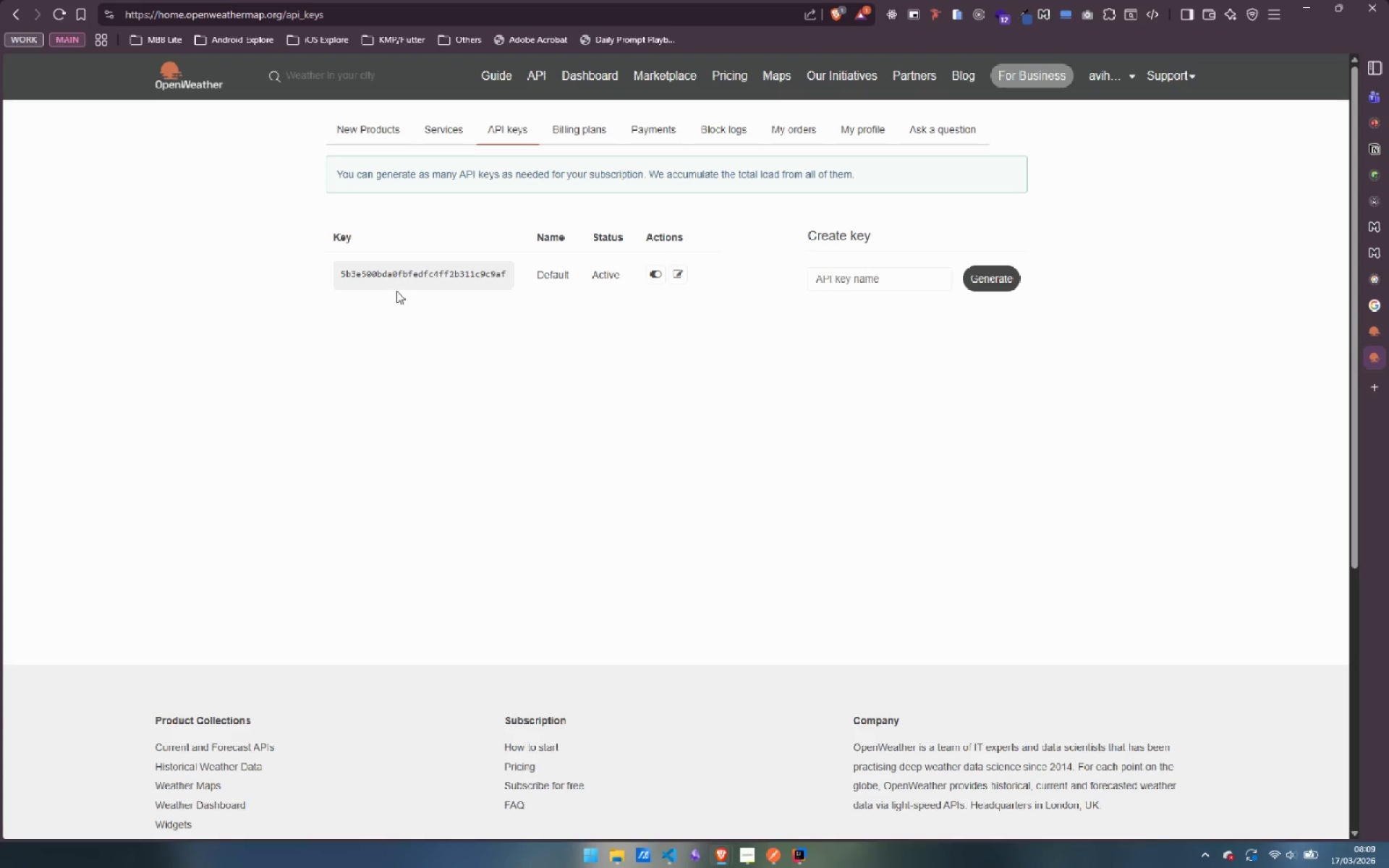 
double_click([406, 271])
 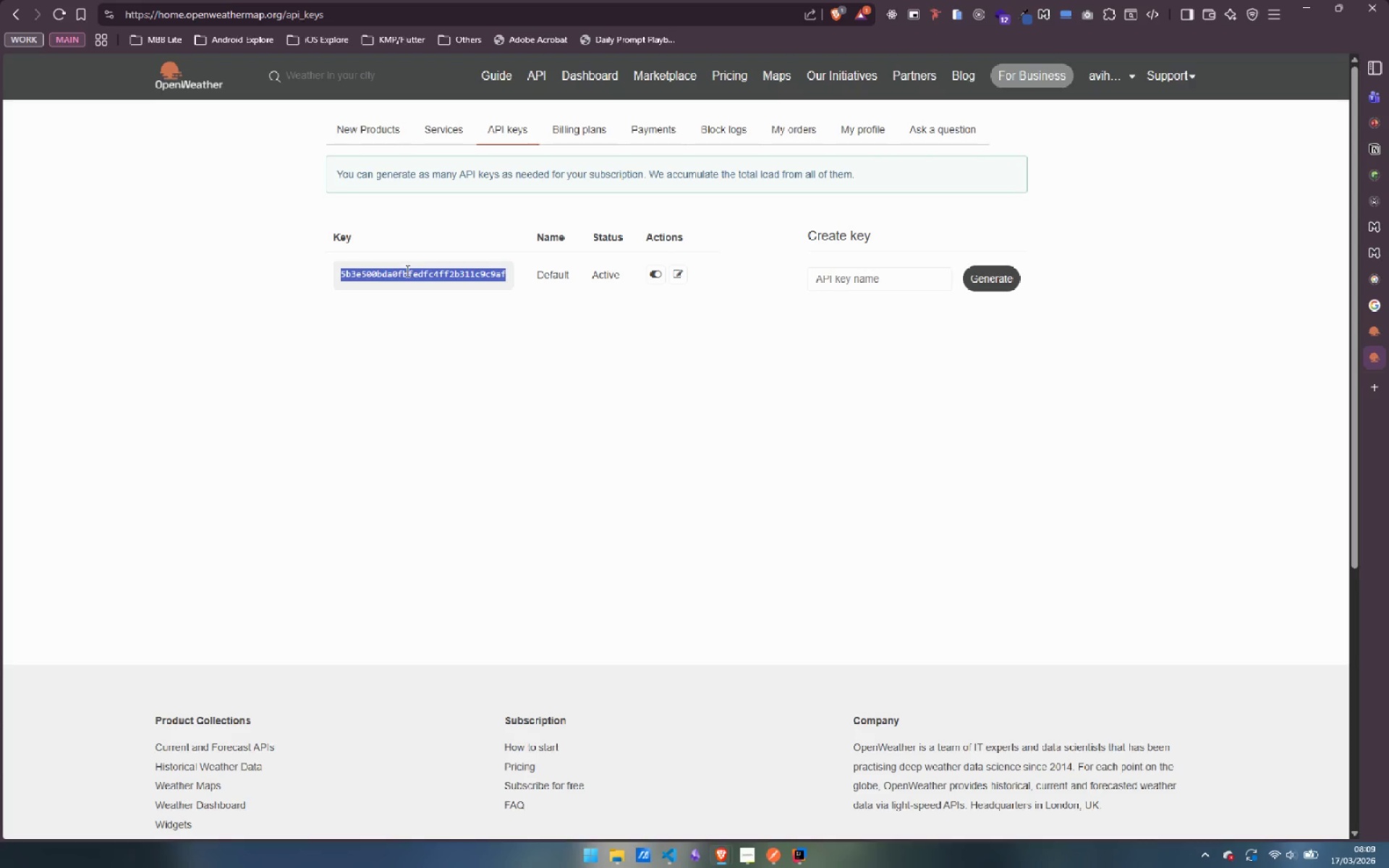 
key(Control+C)
 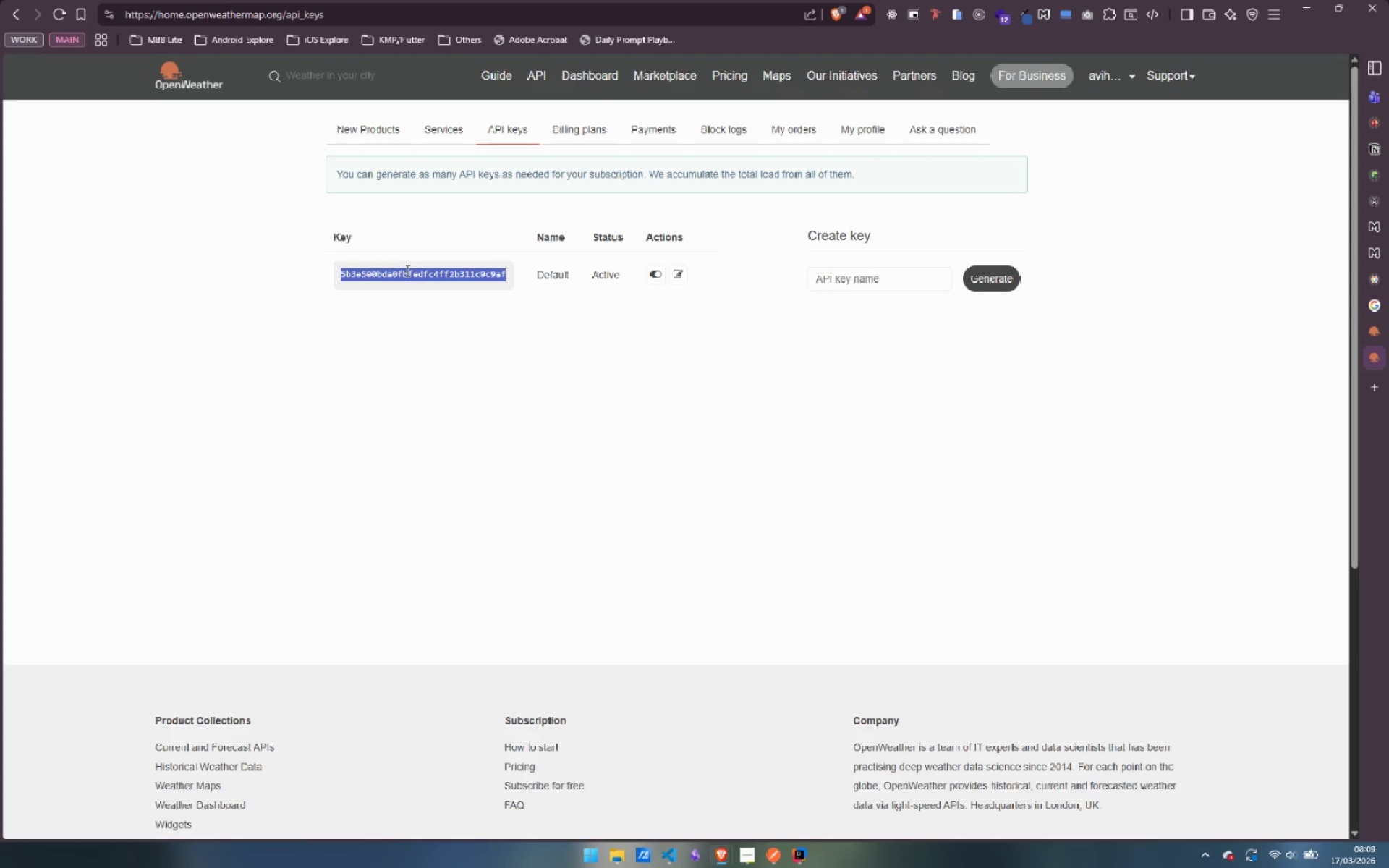 
key(Control+C)
 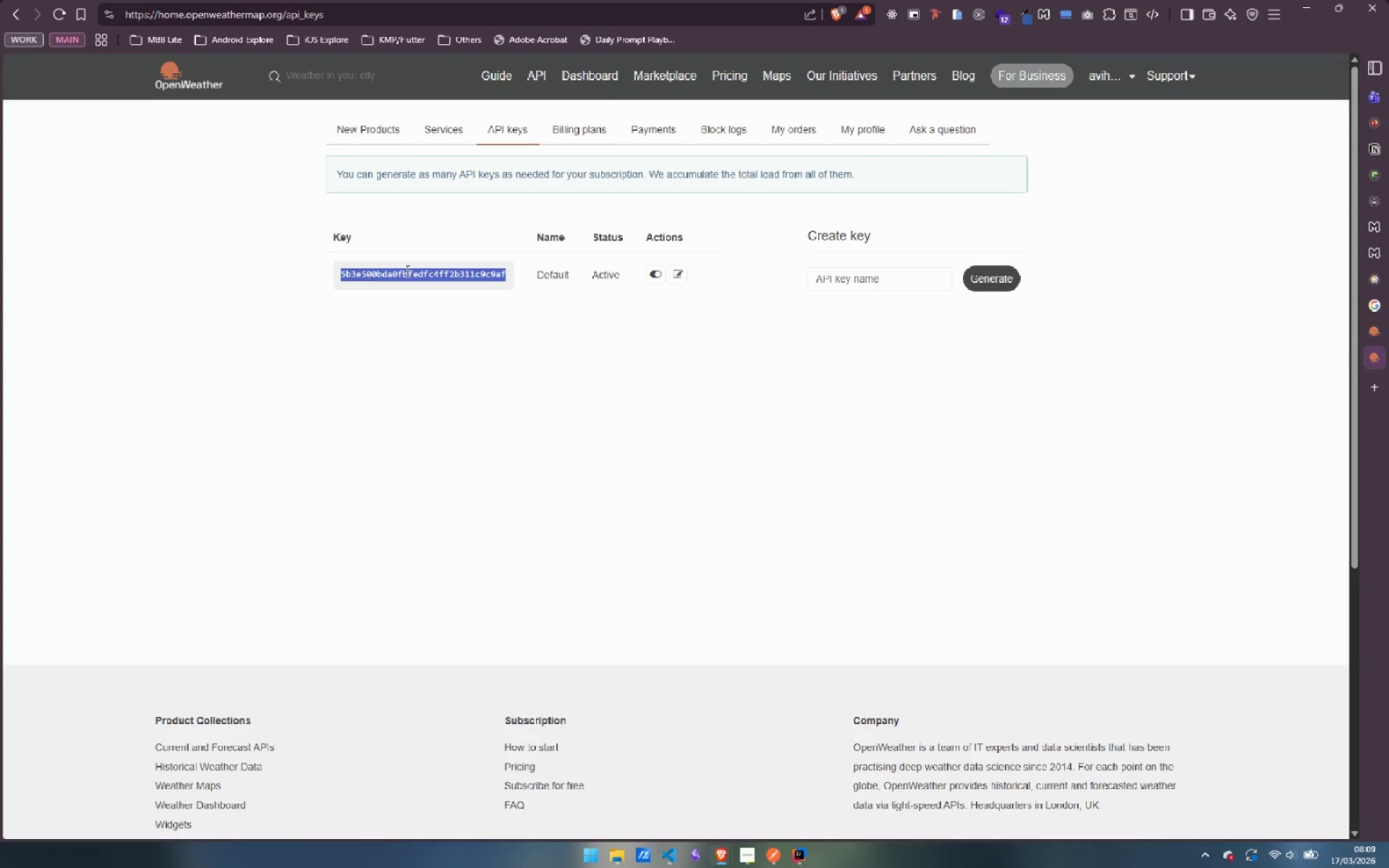 
key(Control+C)
 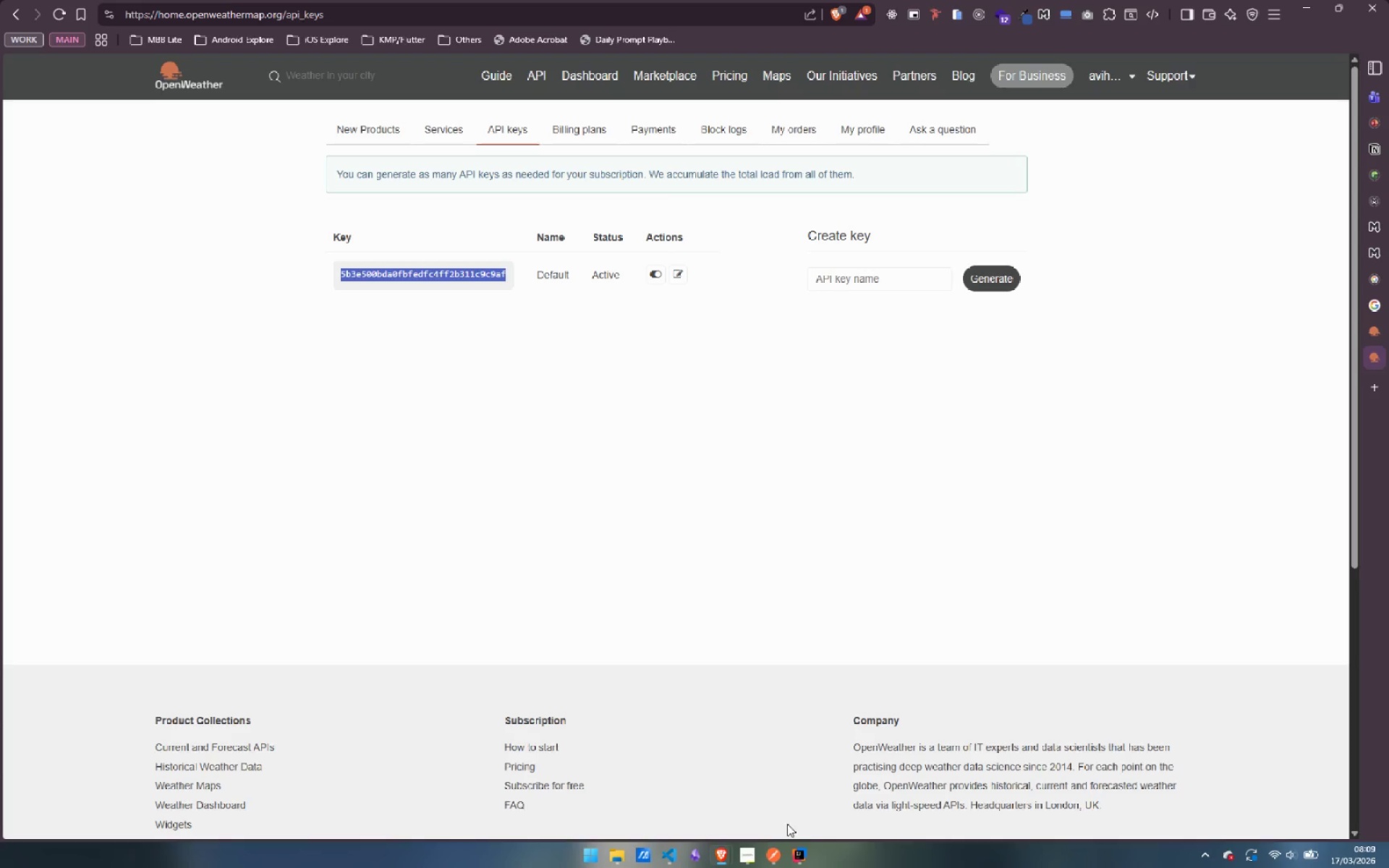 
left_click([799, 861])
 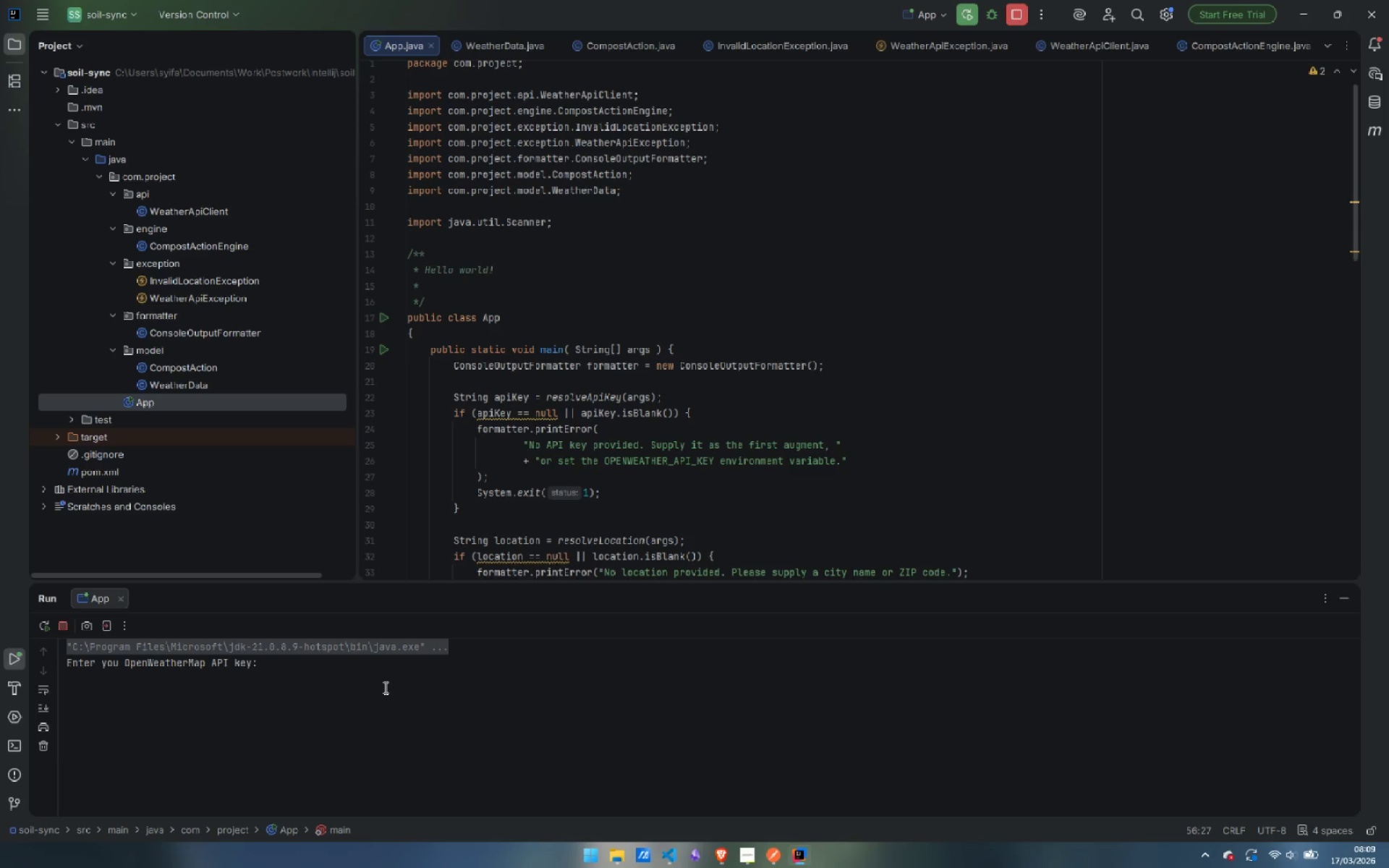 
left_click([384, 687])
 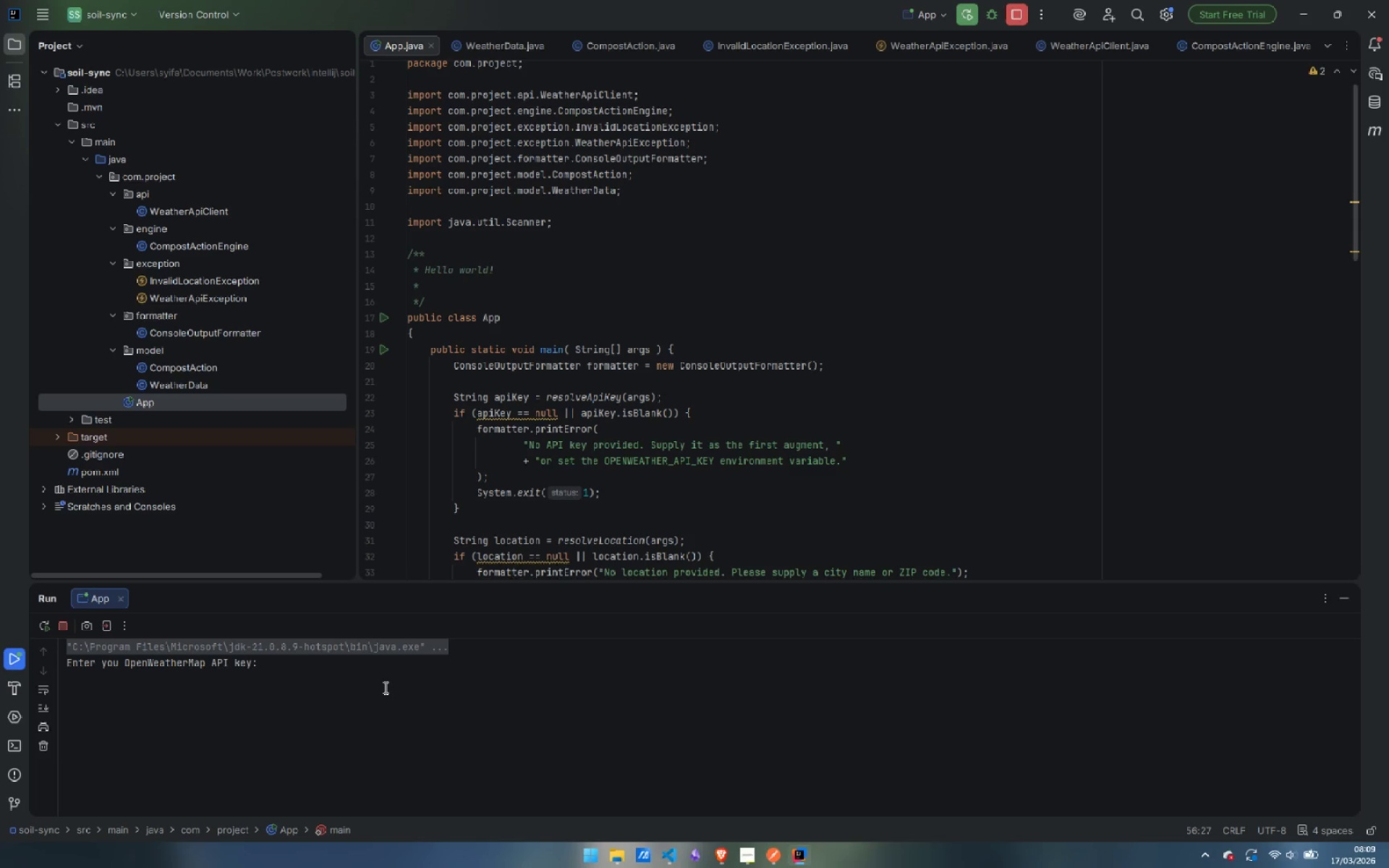 
key(Control+V)
 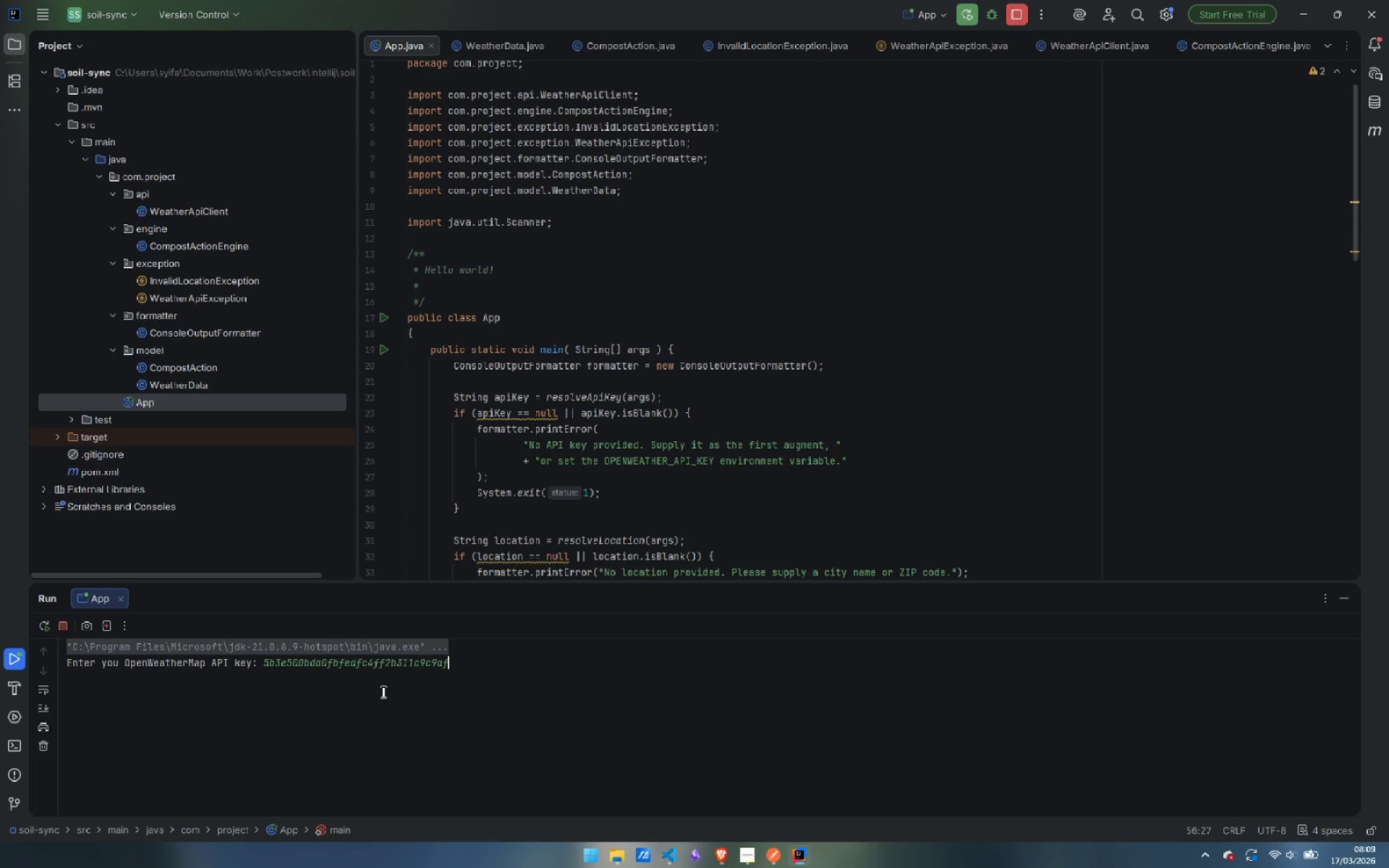 
key(Enter)
 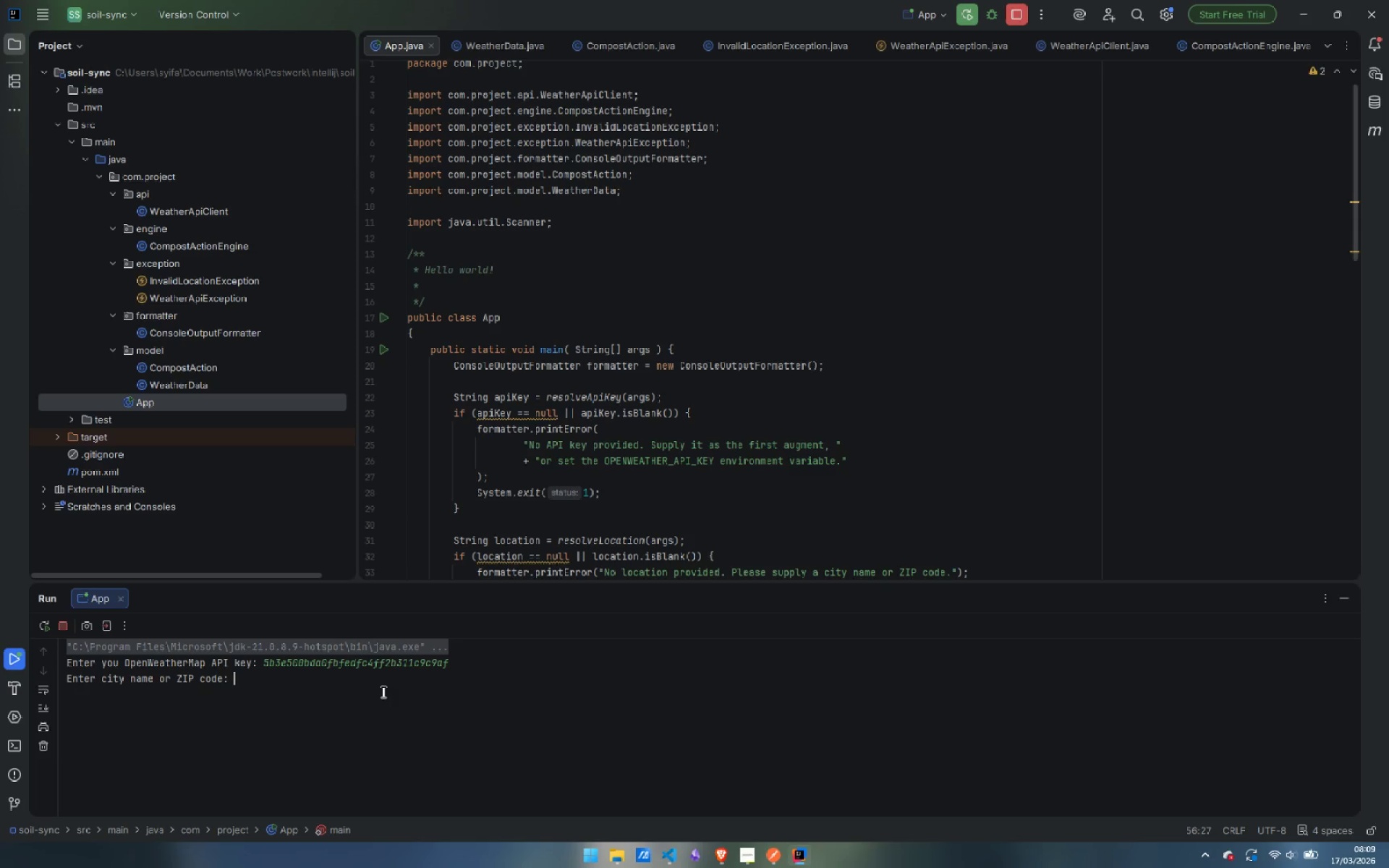 
type(Toronto)
 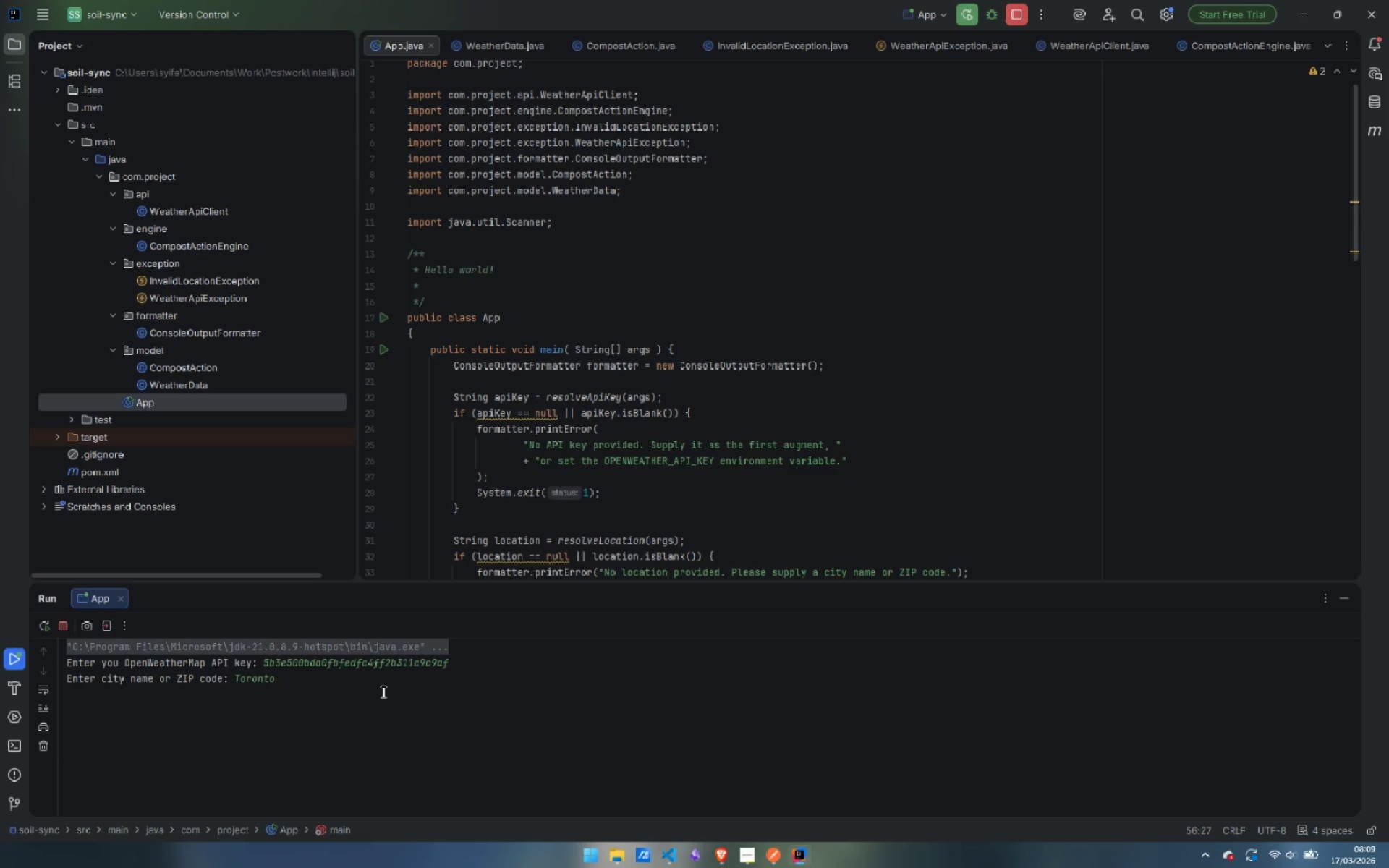 
key(Enter)
 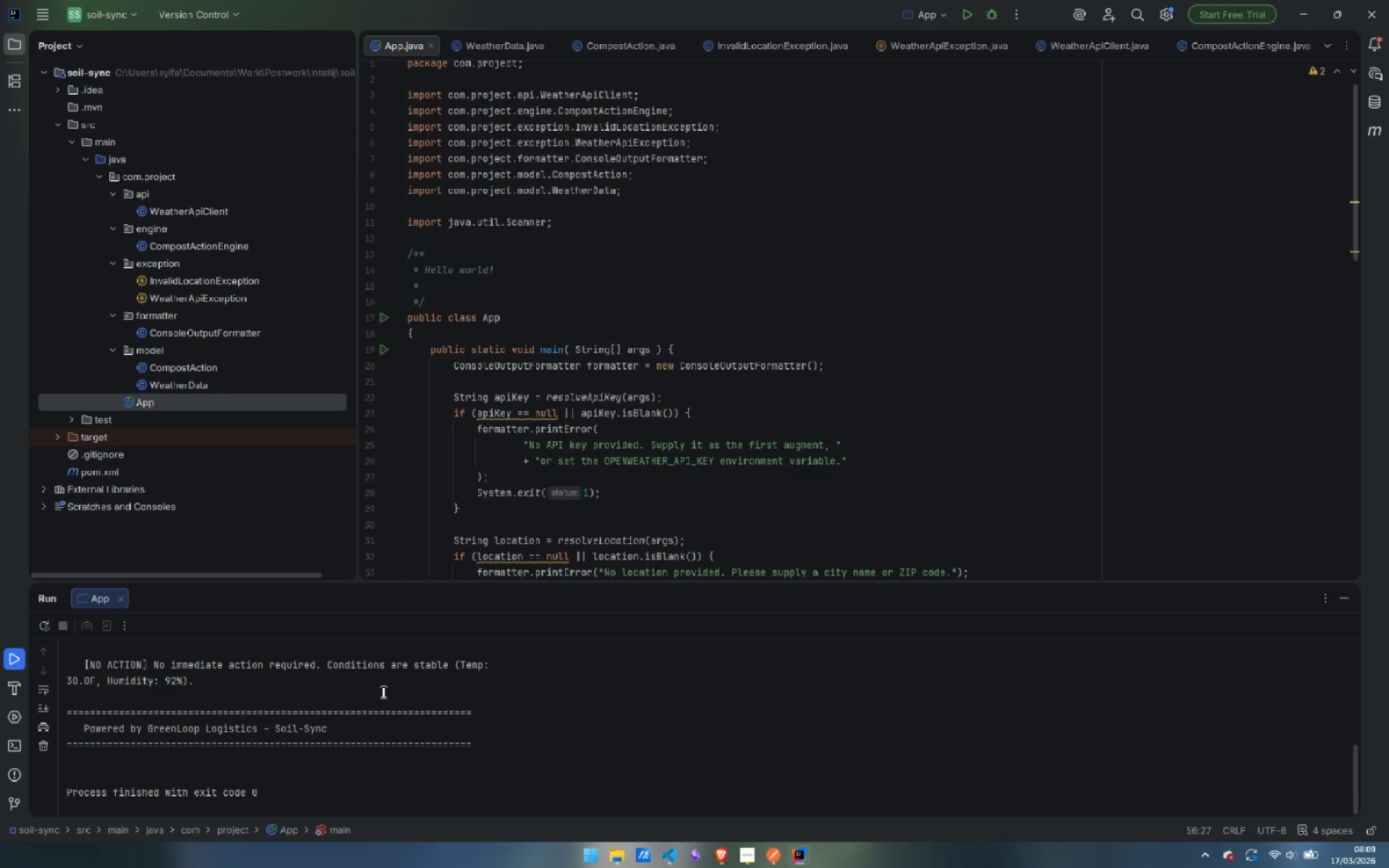 
wait(11.31)
 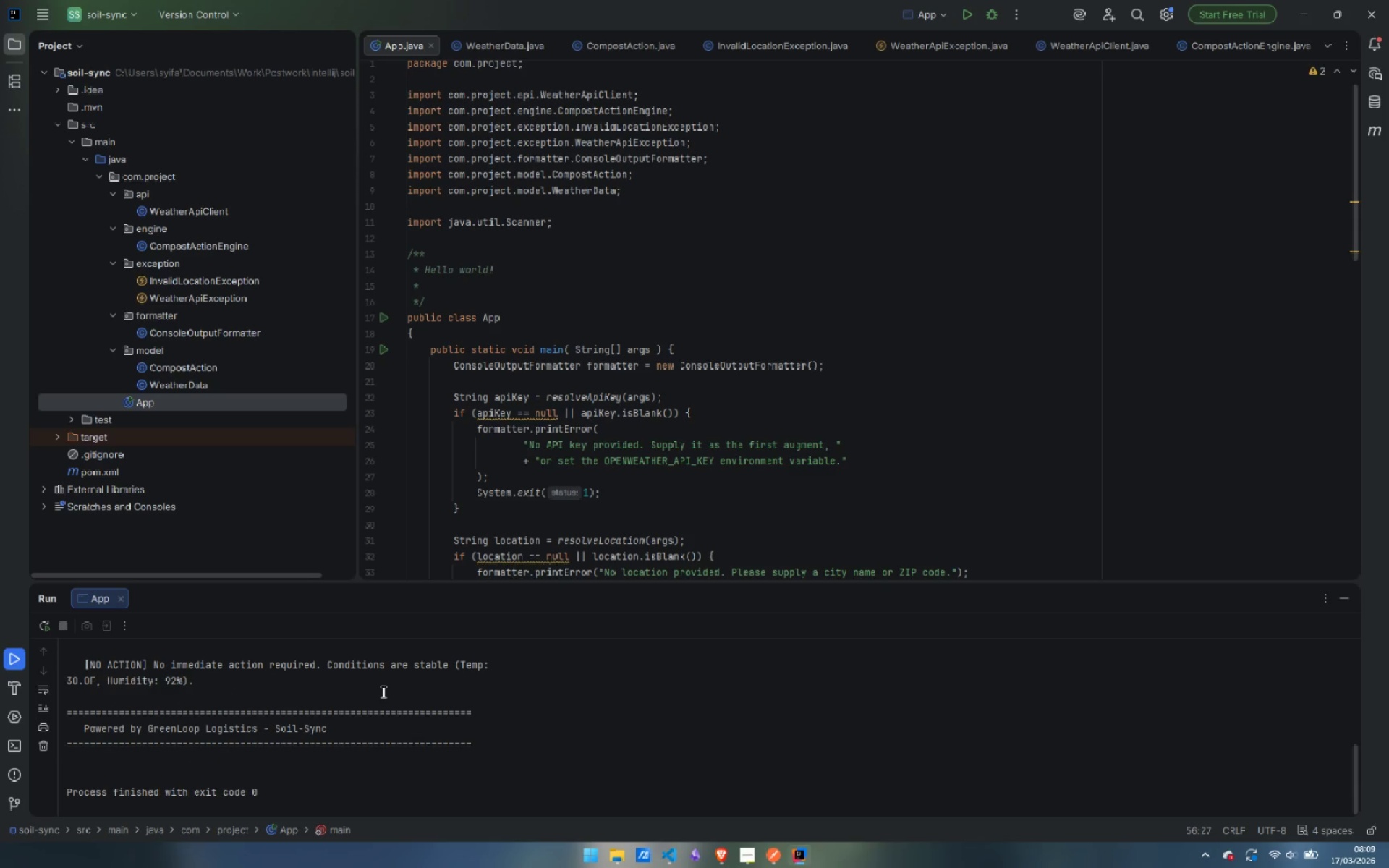 
left_click_drag(start_coordinate=[407, 584], to_coordinate=[470, 182])
 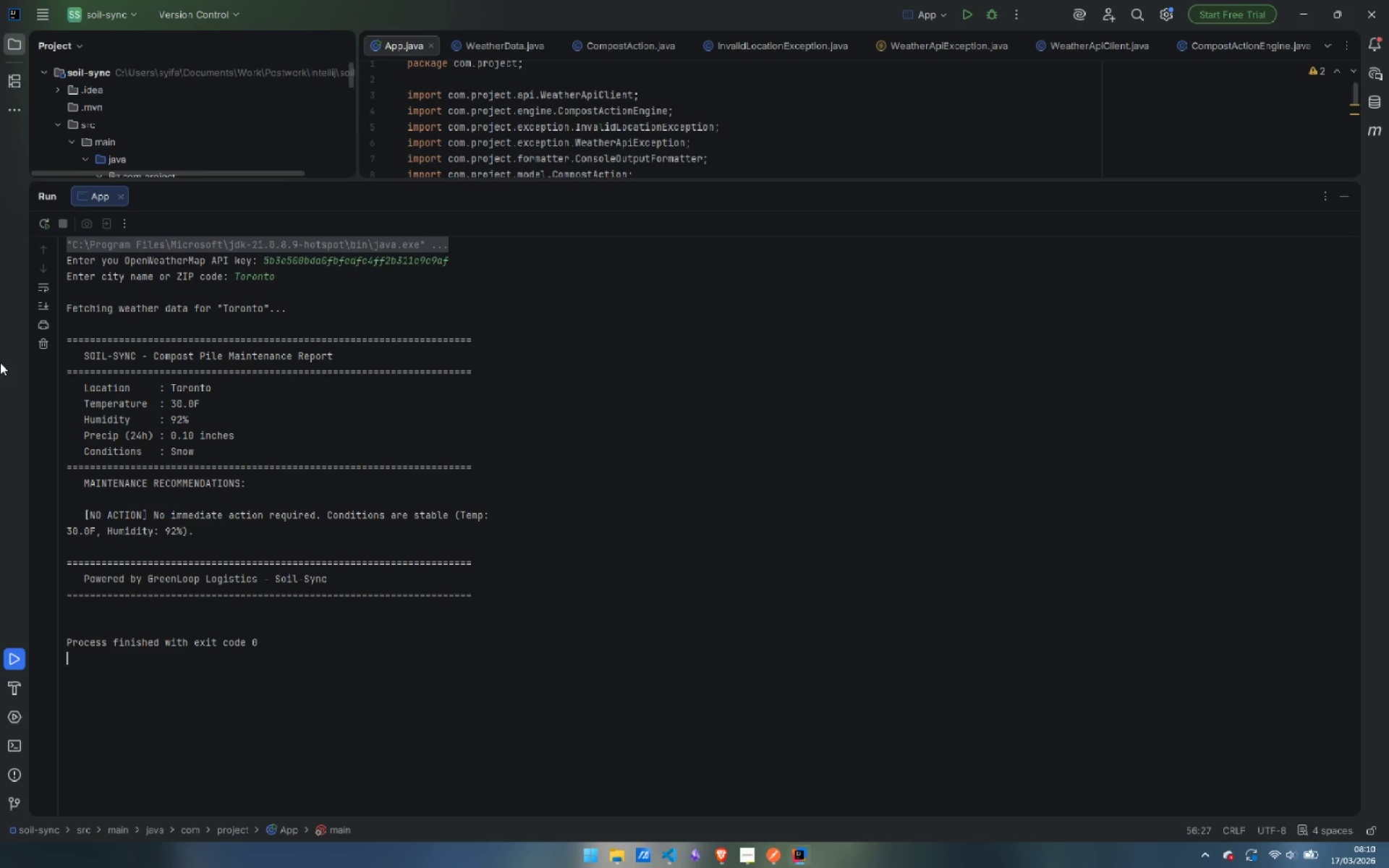 
wait(31.72)
 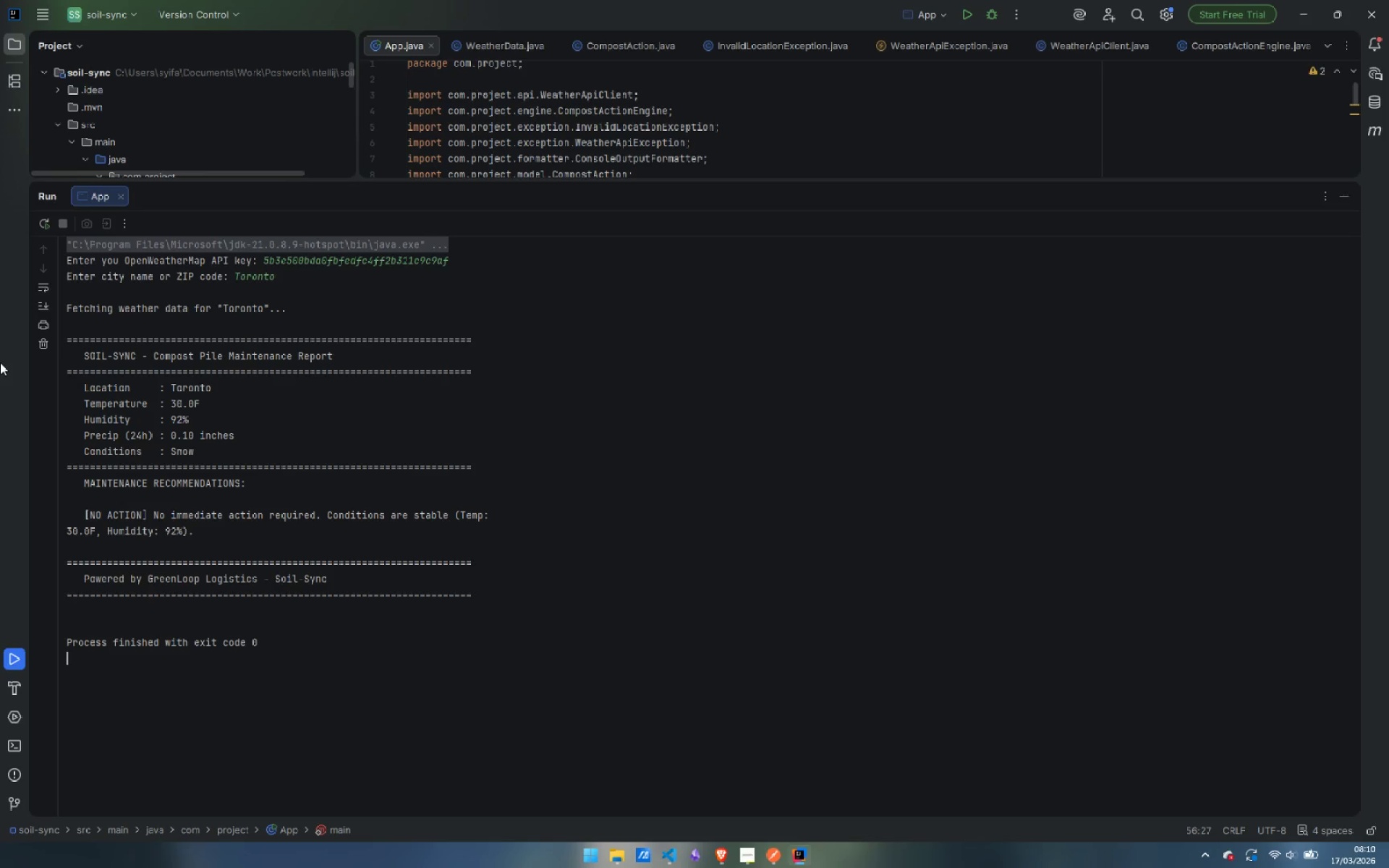 
left_click([293, 665])
 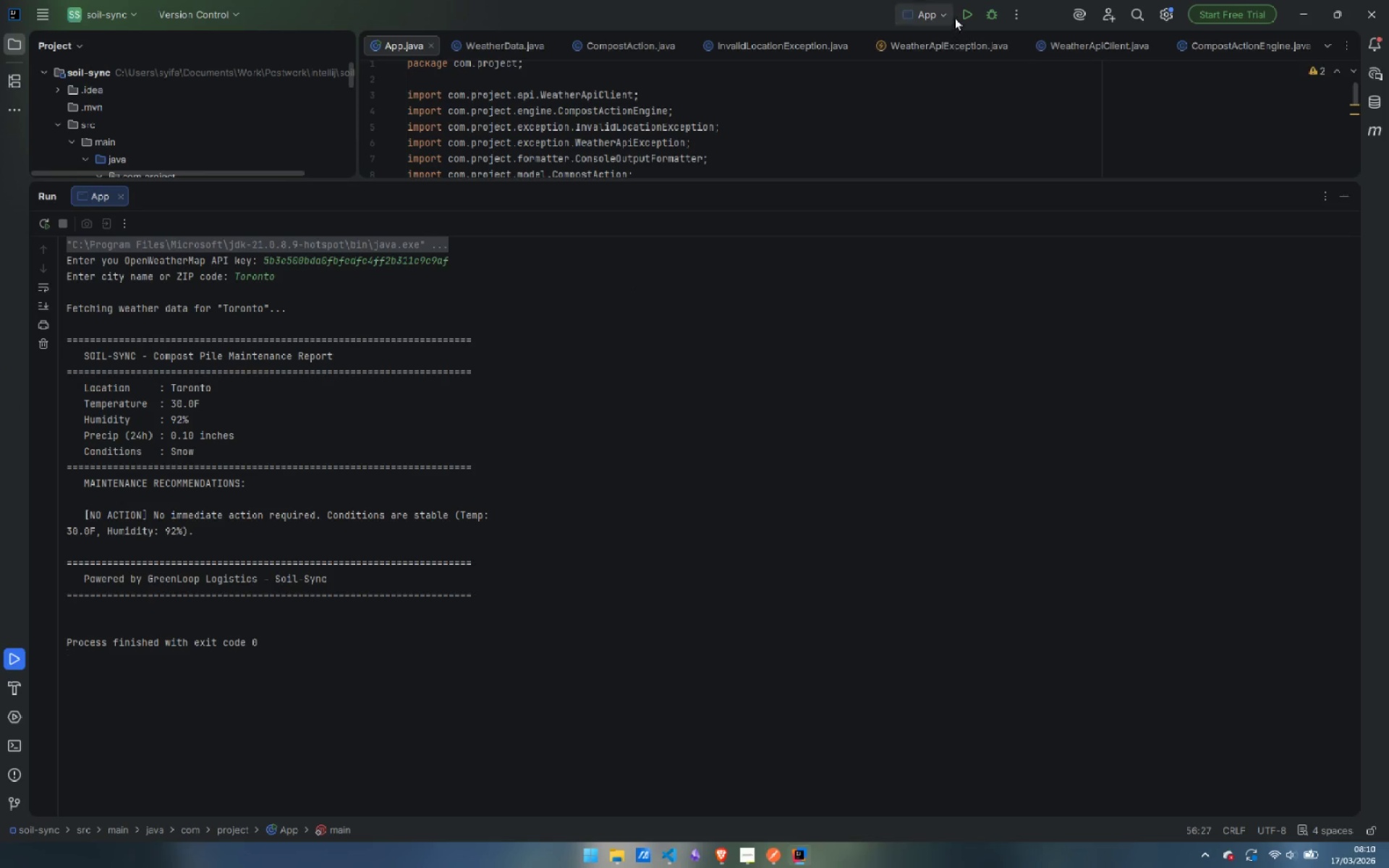 
left_click([969, 17])
 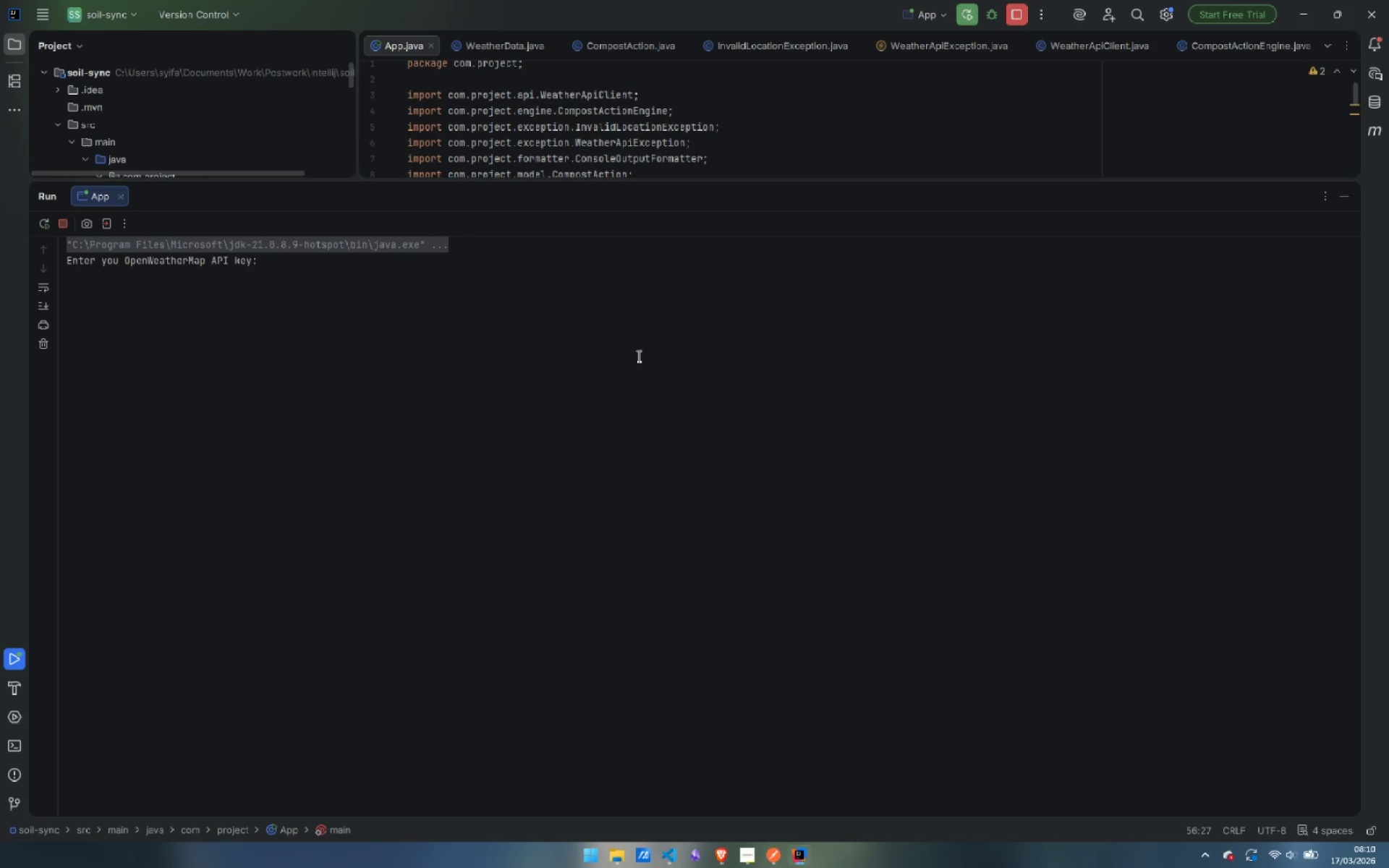 
key(Control+ControlLeft)
 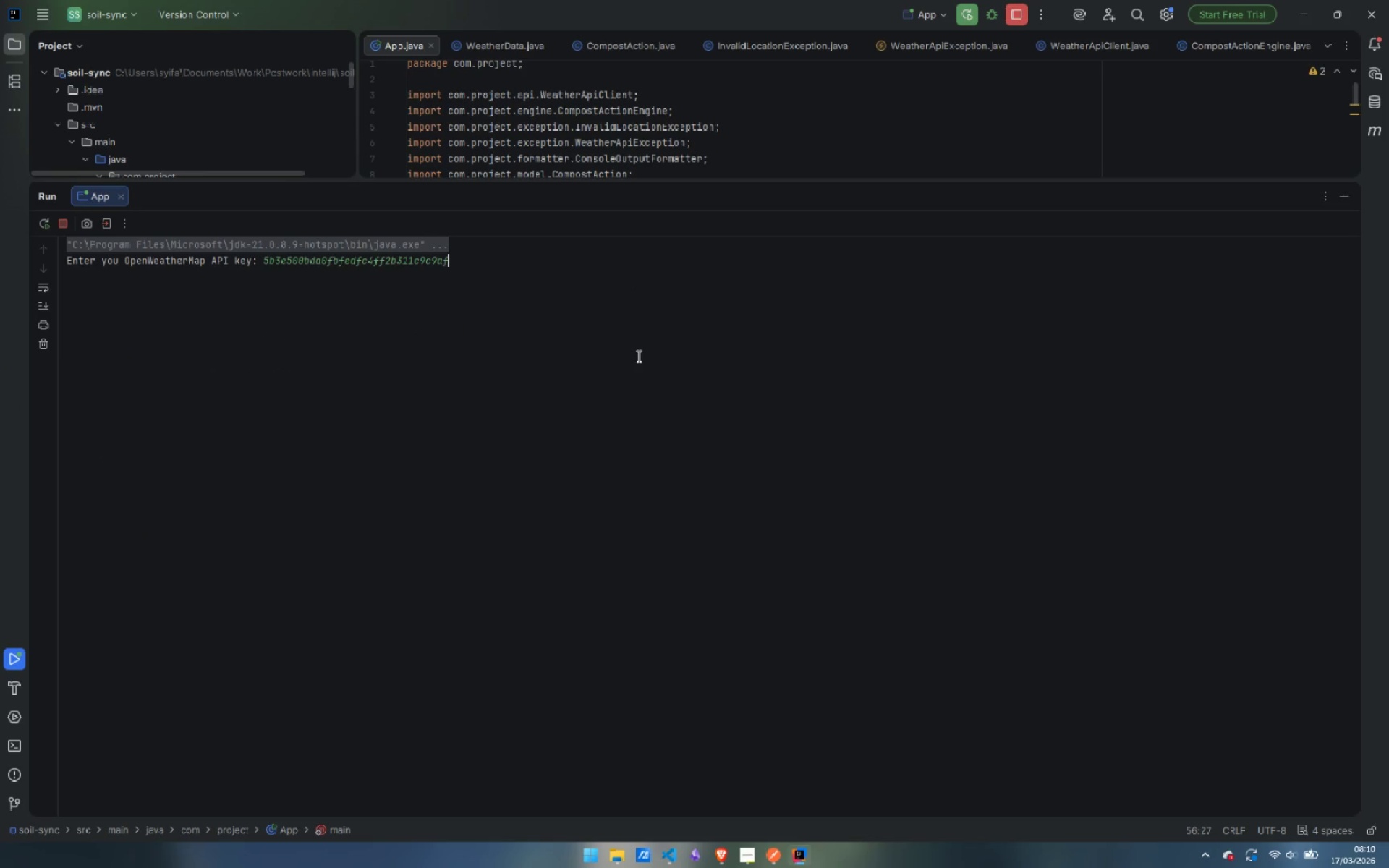 
key(Control+V)
 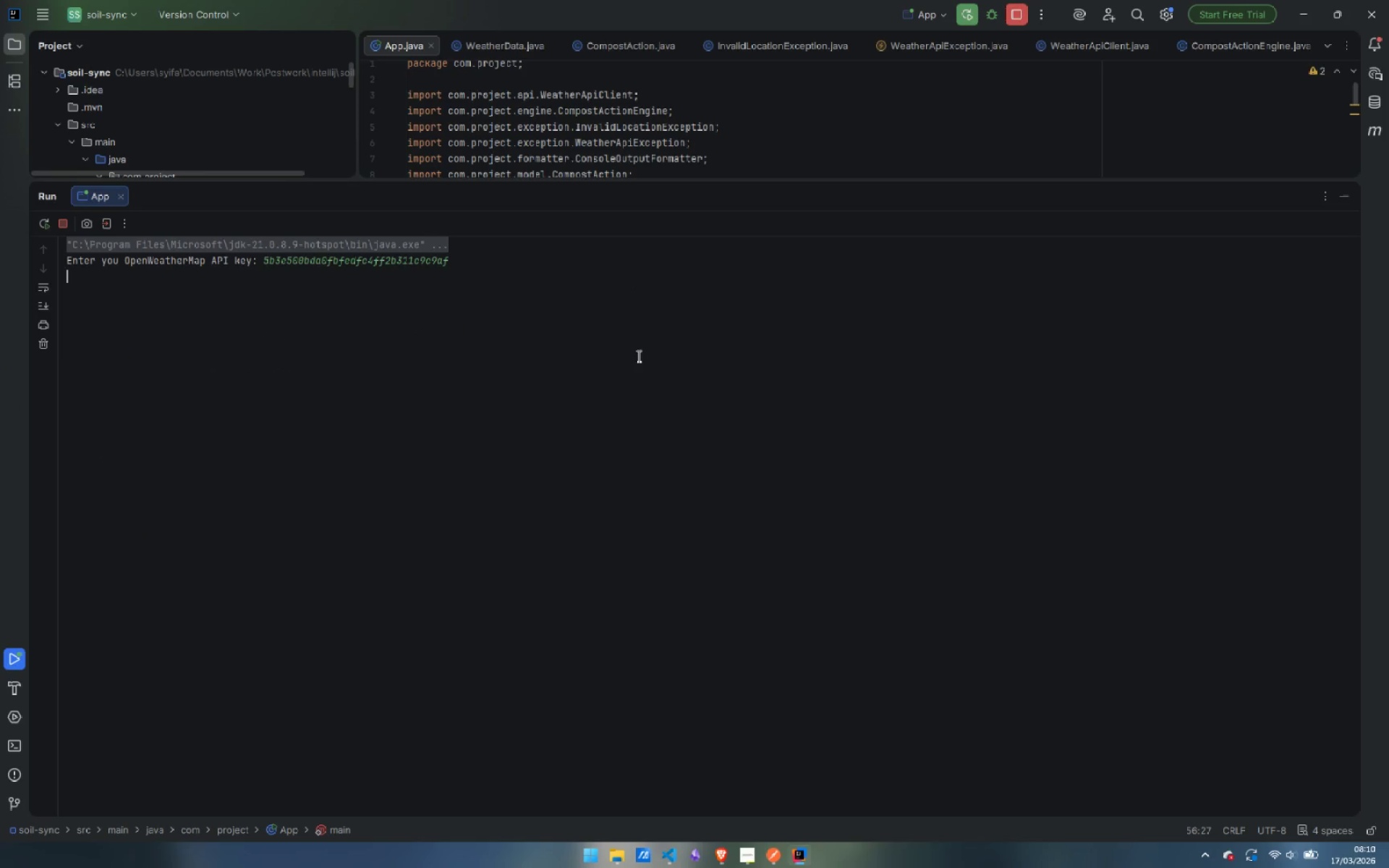 
key(Enter)
 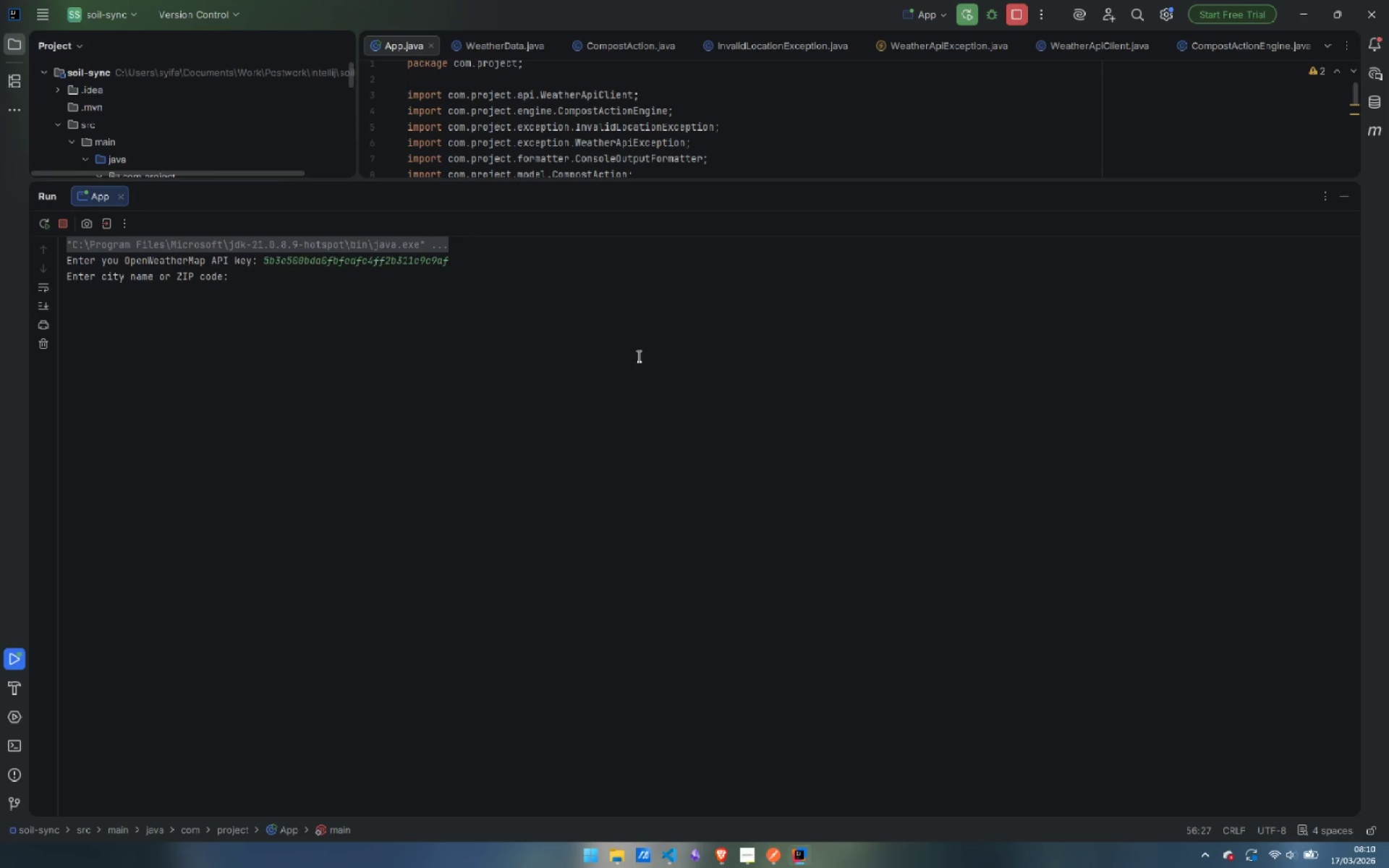 
wait(5.08)
 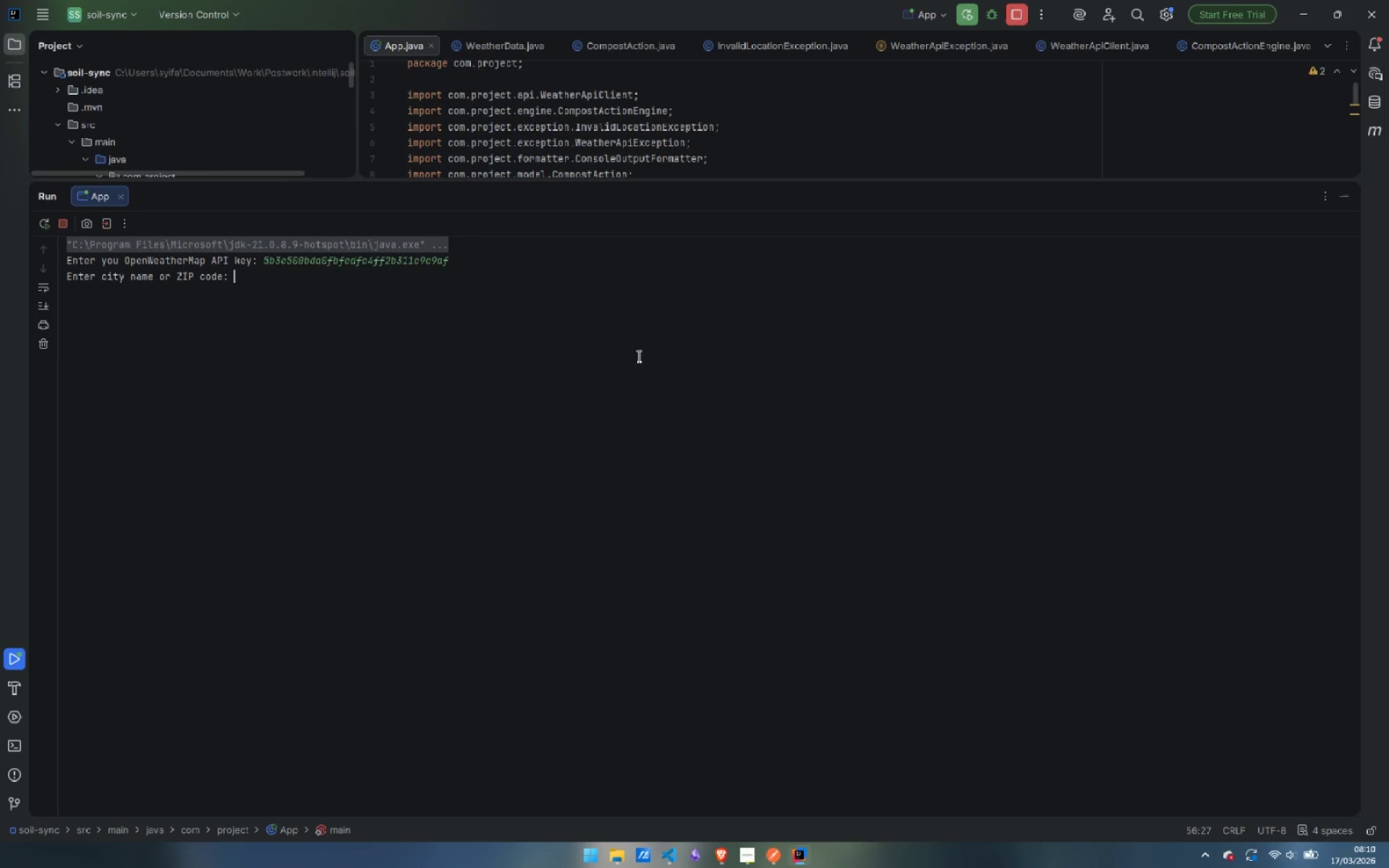 
type(P)
key(Backspace)
type(Jakarta)
 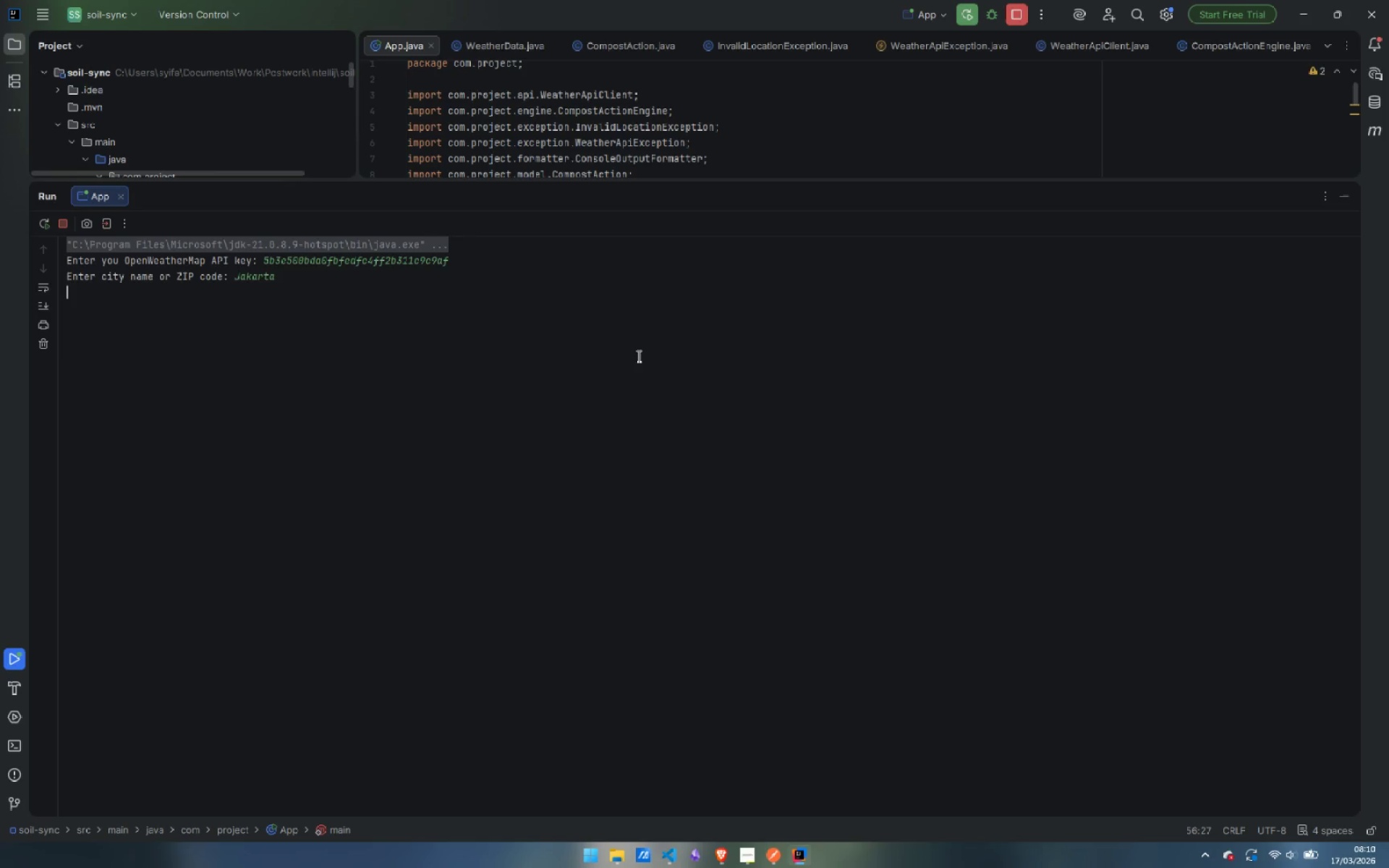 
key(Enter)
 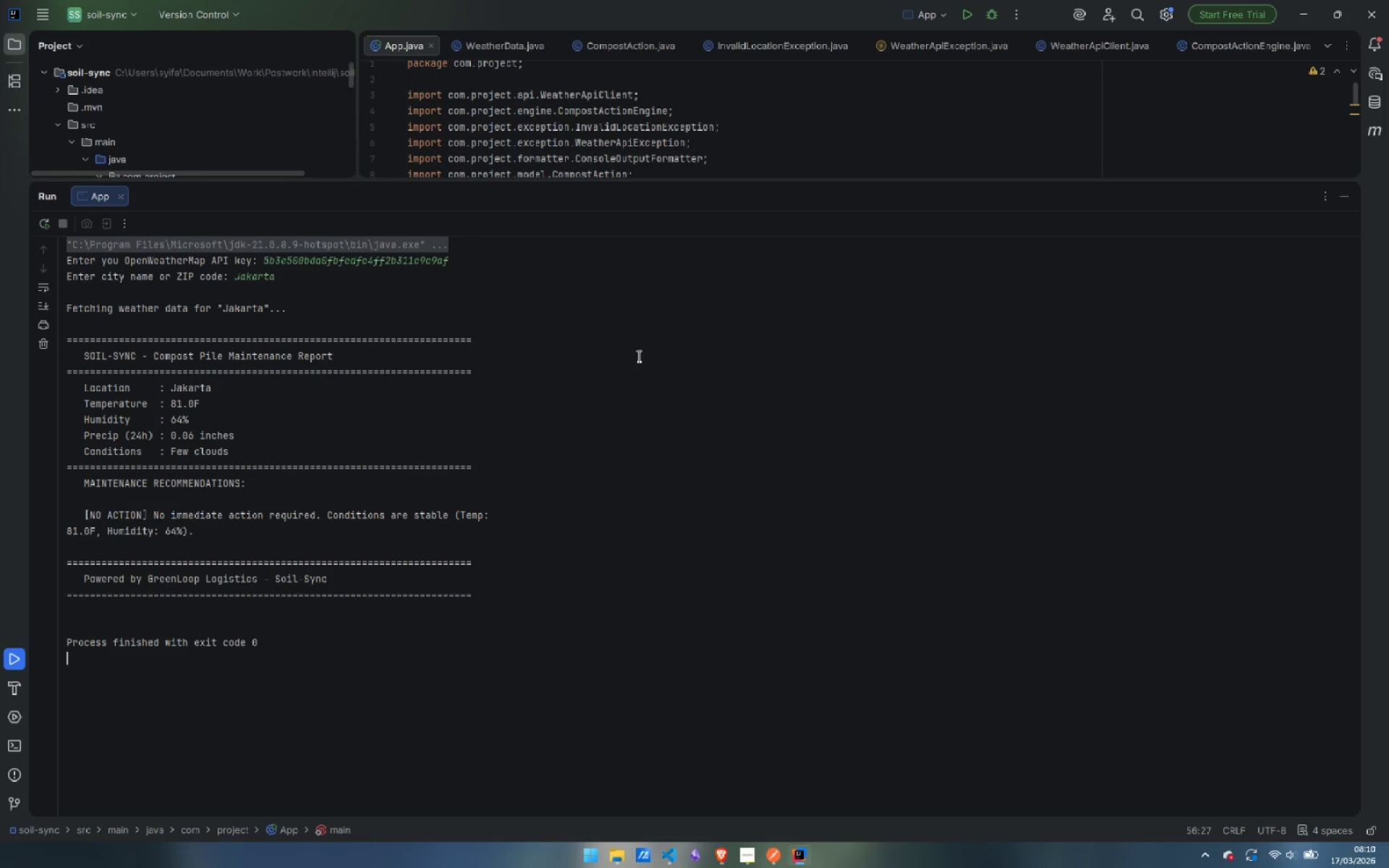 
wait(22.73)
 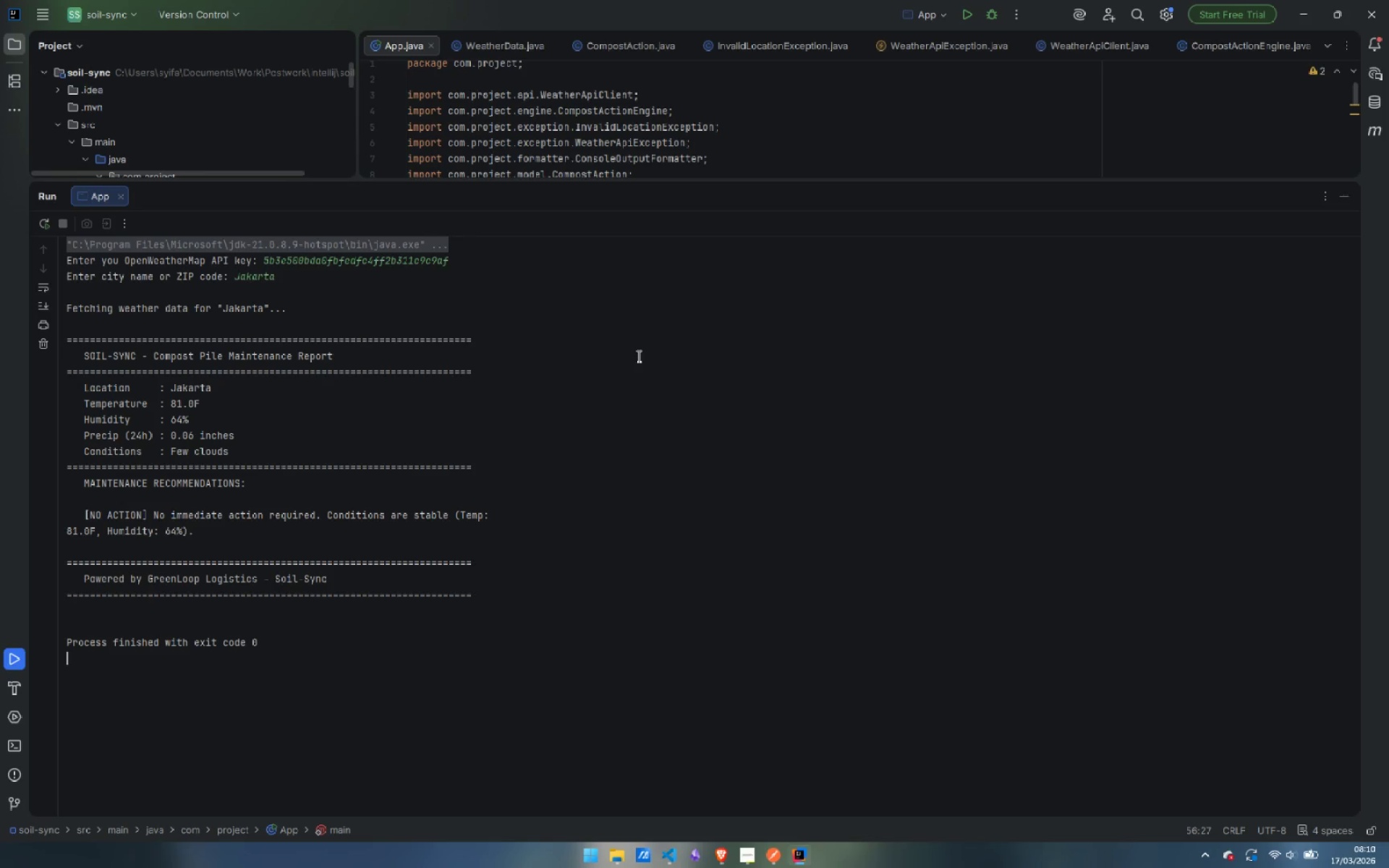 
mouse_move([736, 844])
 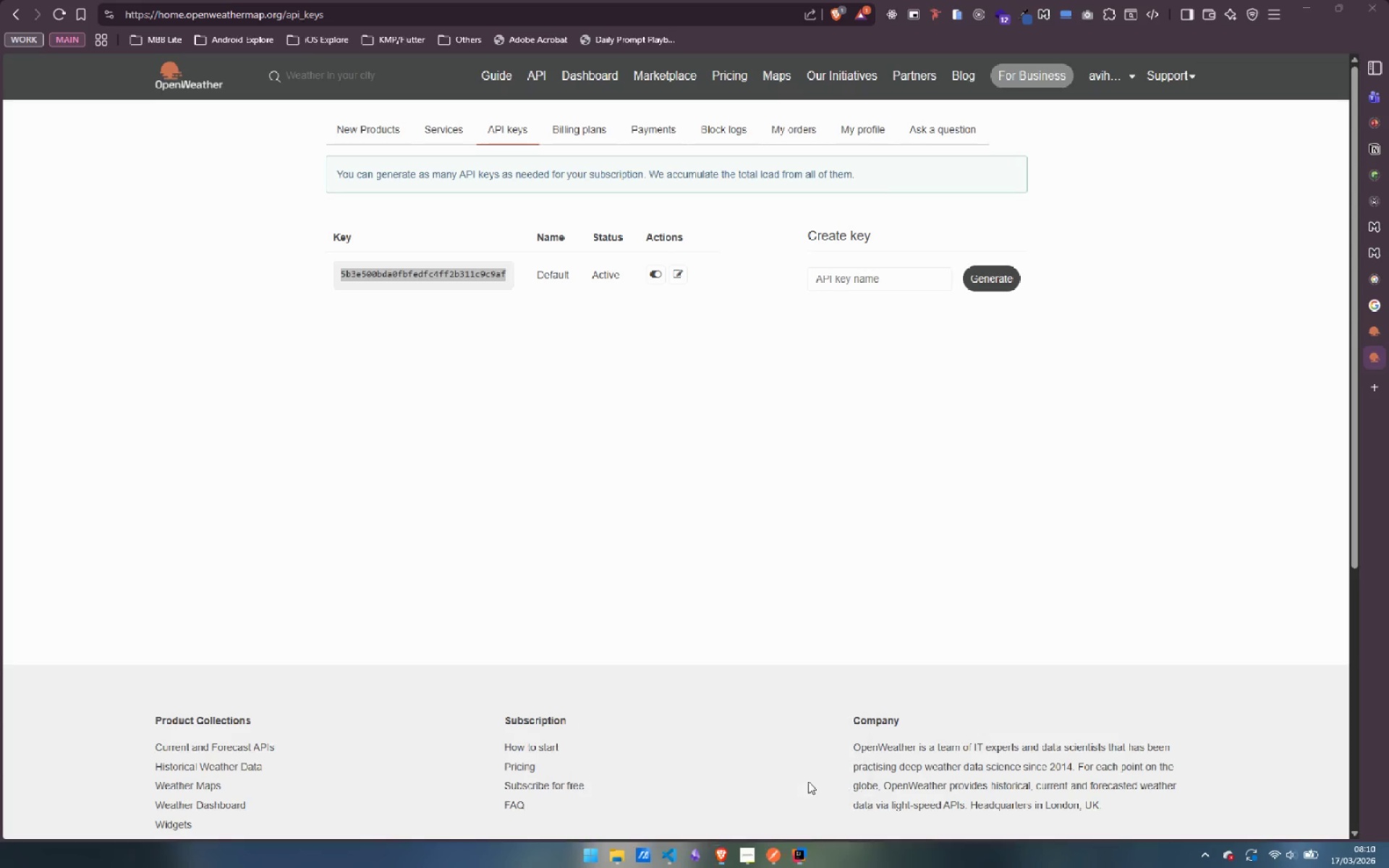 
left_click([808, 781])
 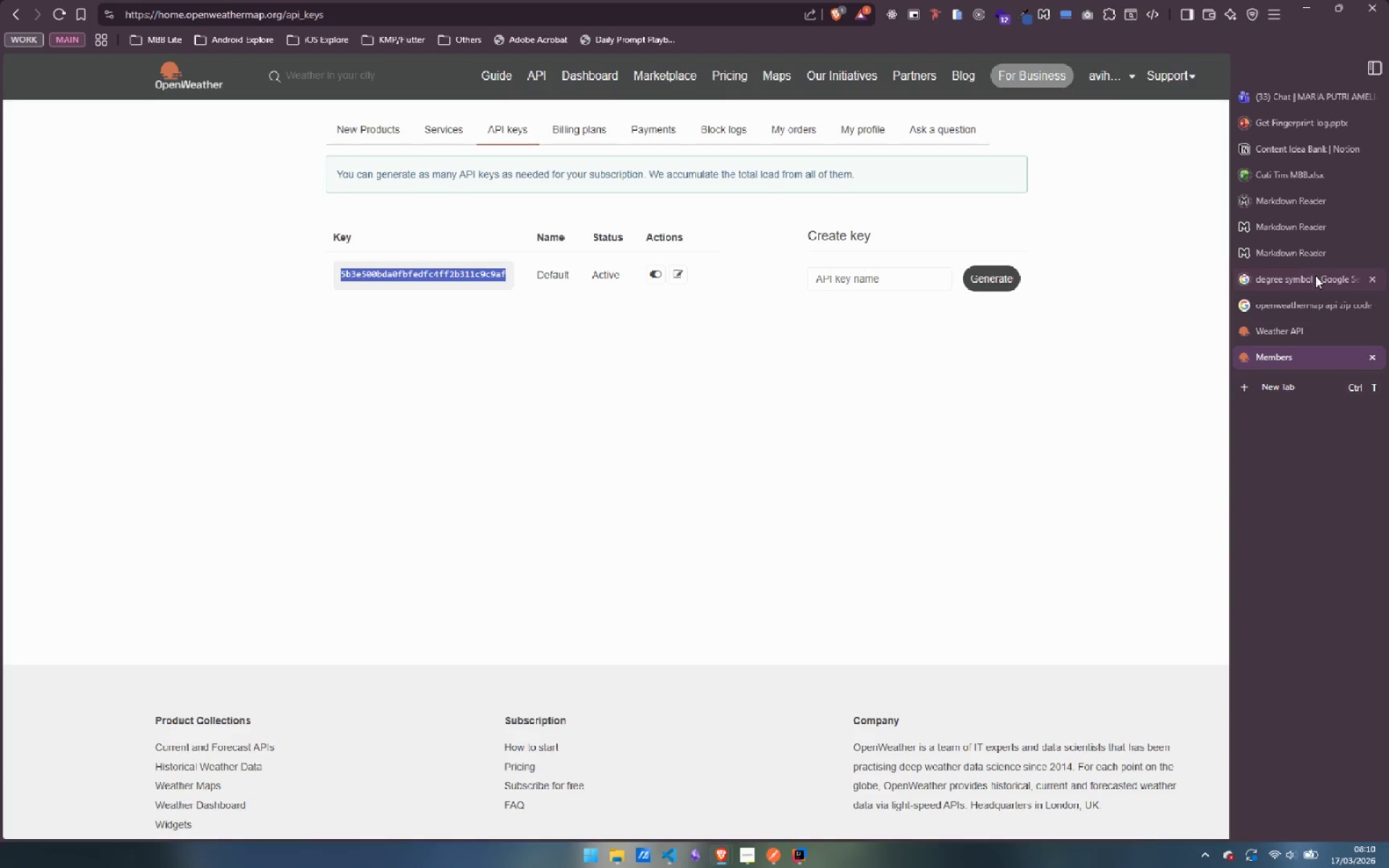 
left_click([1315, 276])
 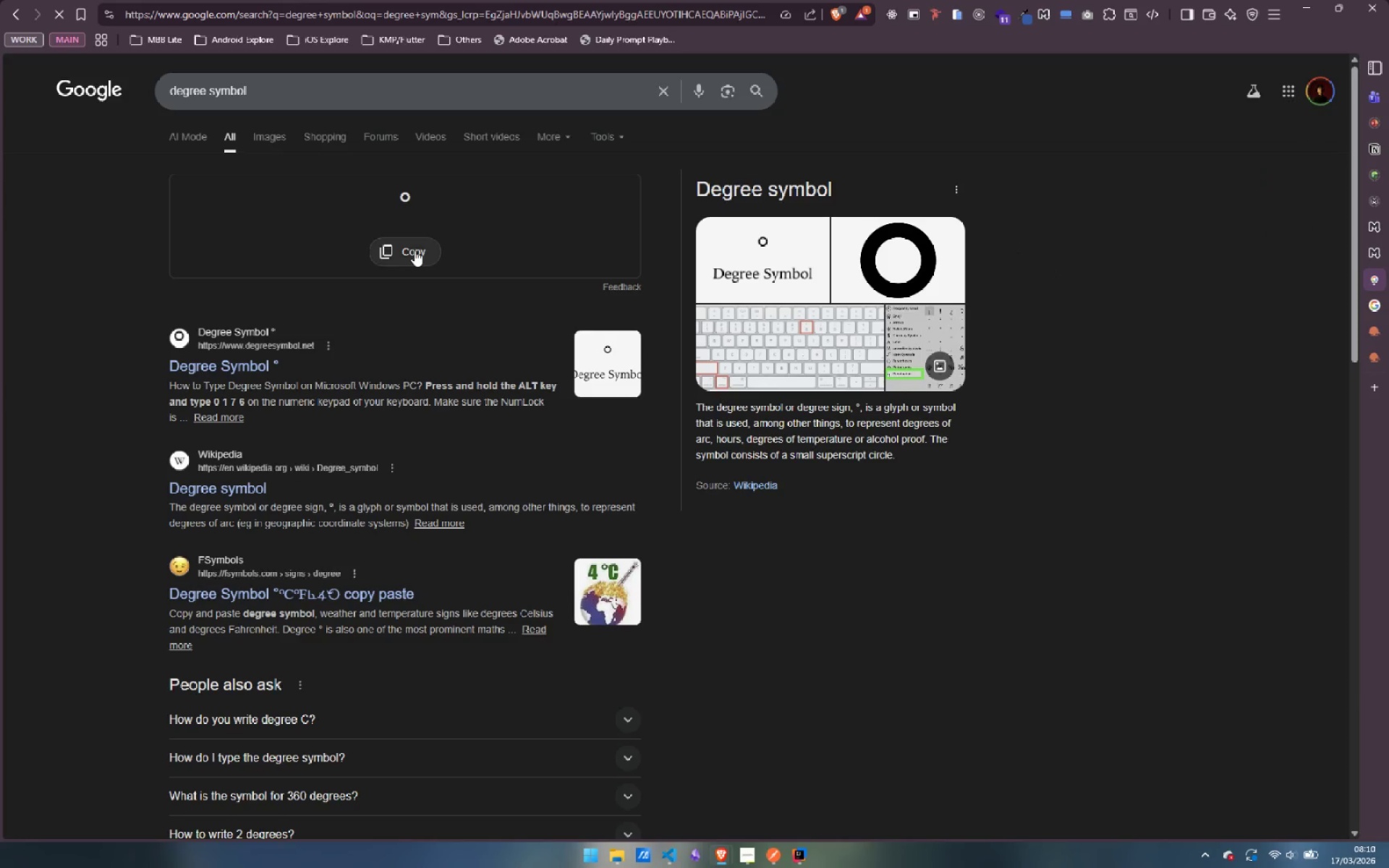 
left_click([405, 252])
 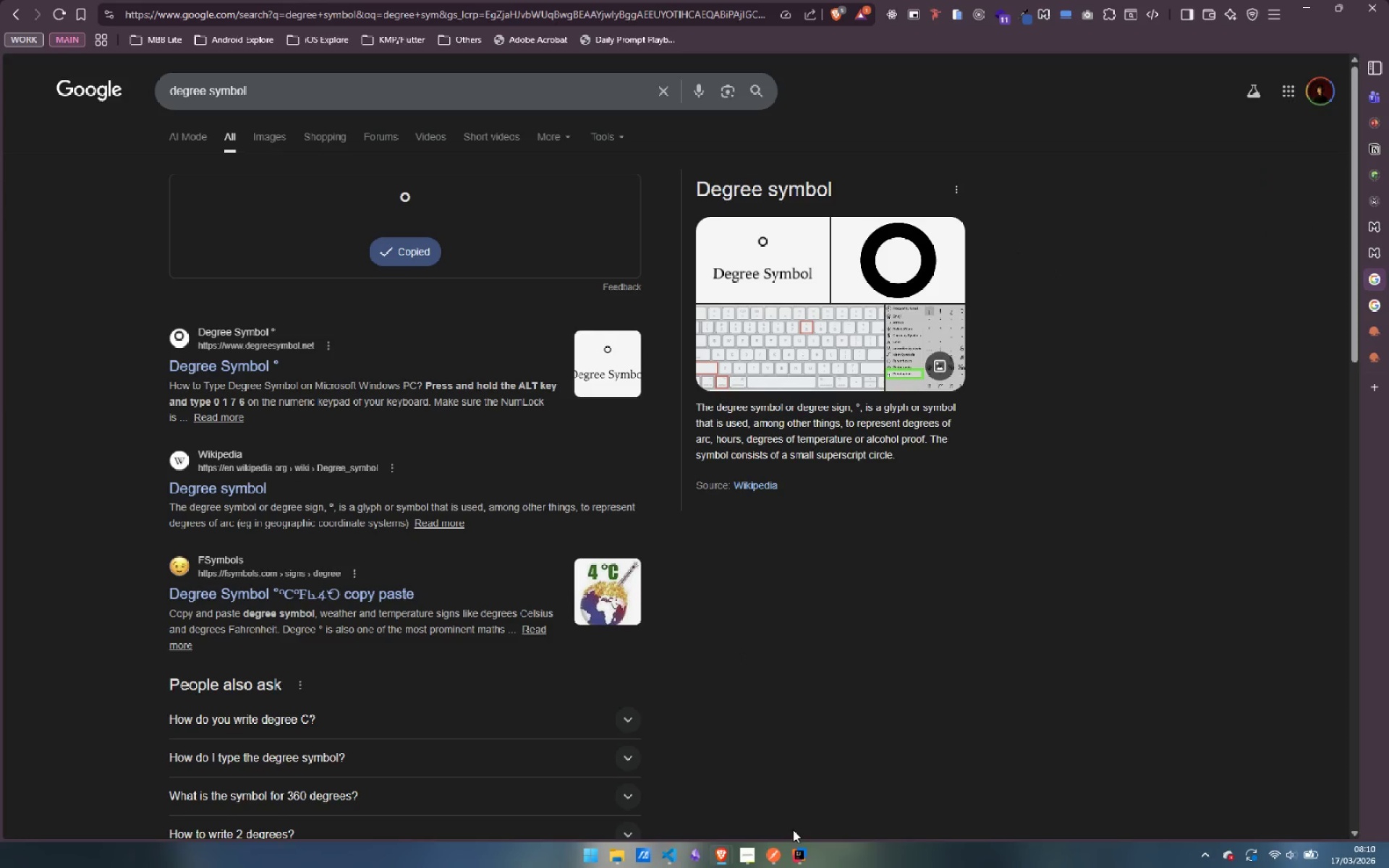 
left_click([799, 861])
 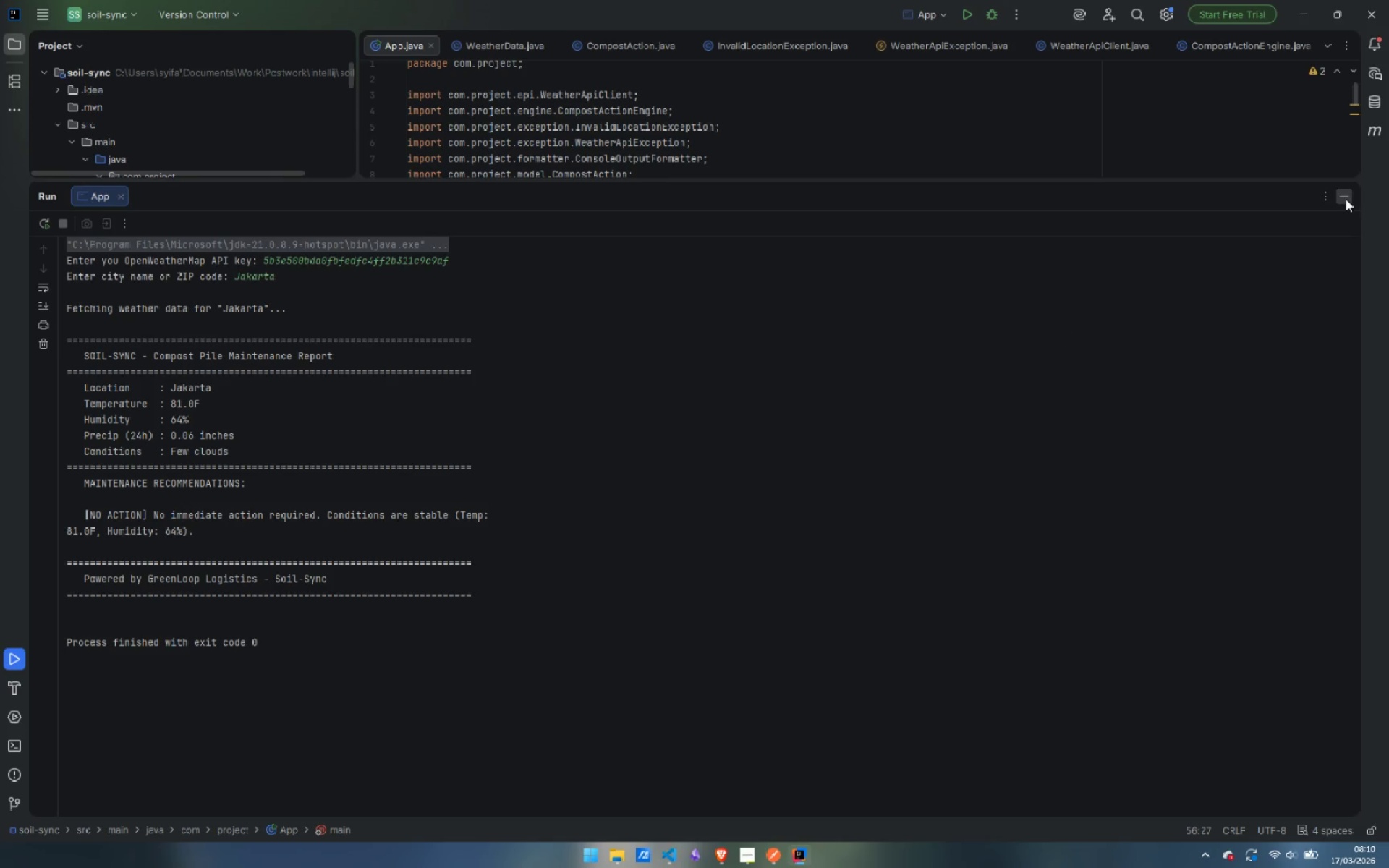 
left_click([1346, 199])
 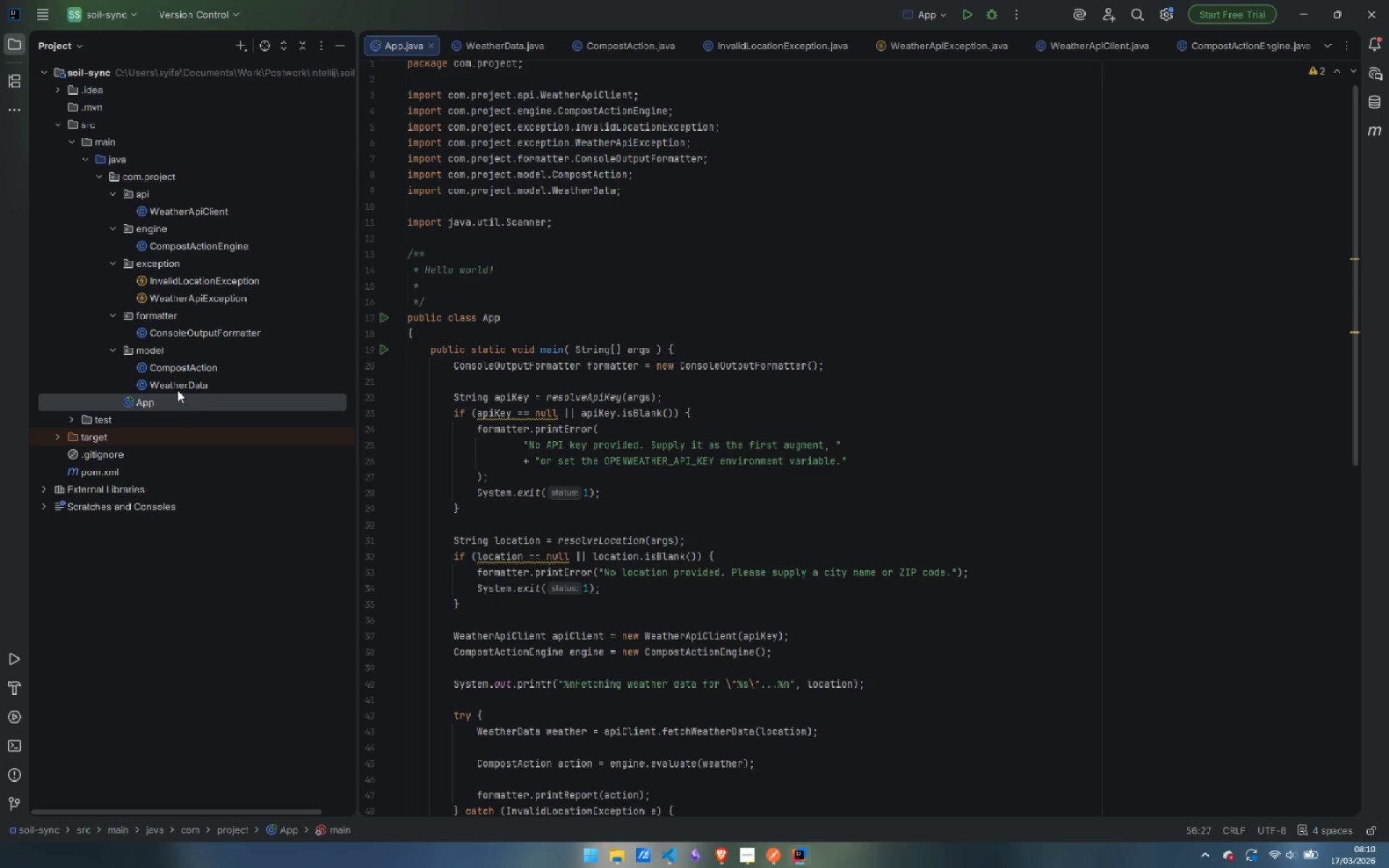 
double_click([176, 386])
 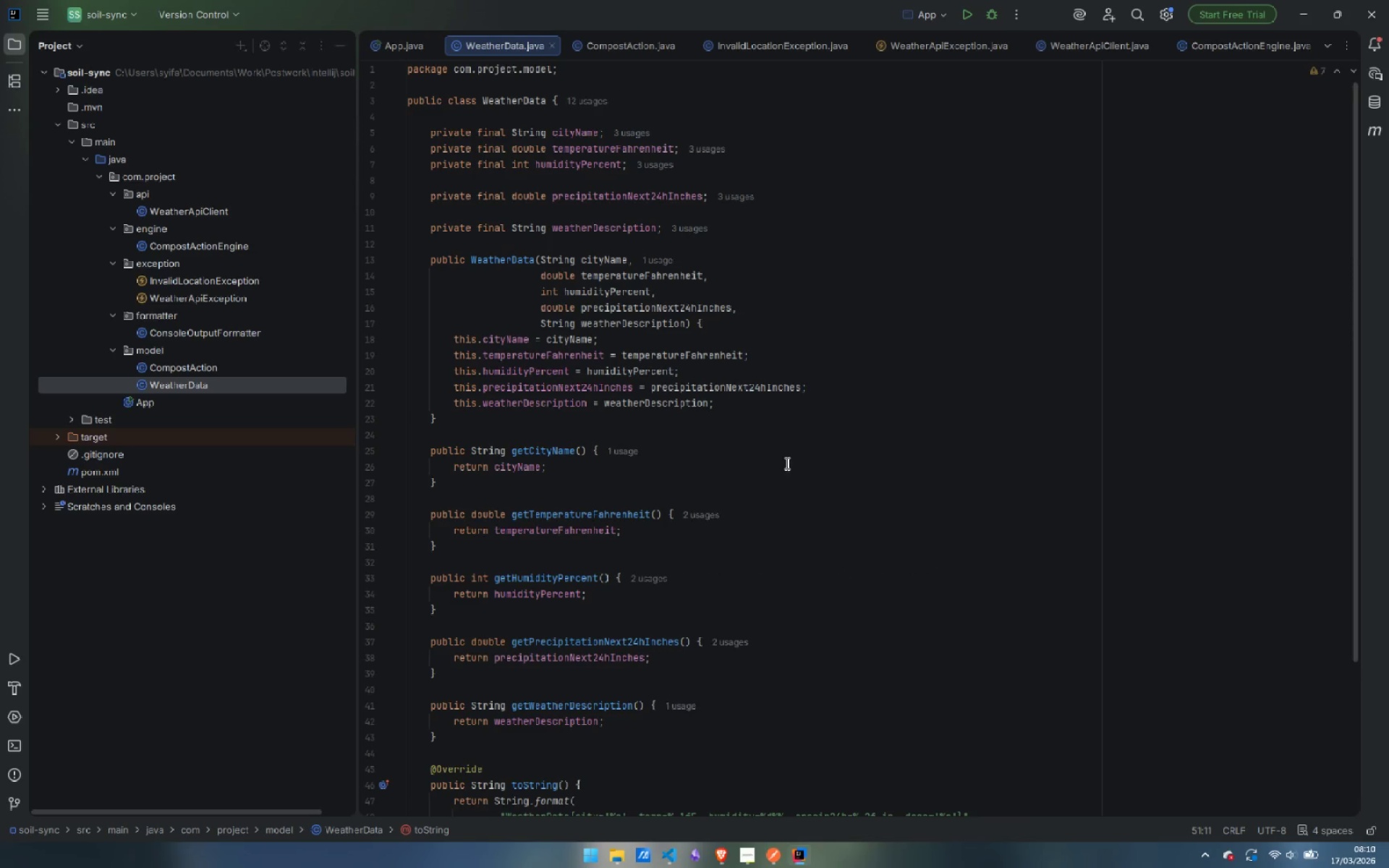 
scroll: coordinate [812, 471], scroll_direction: down, amount: 5.0
 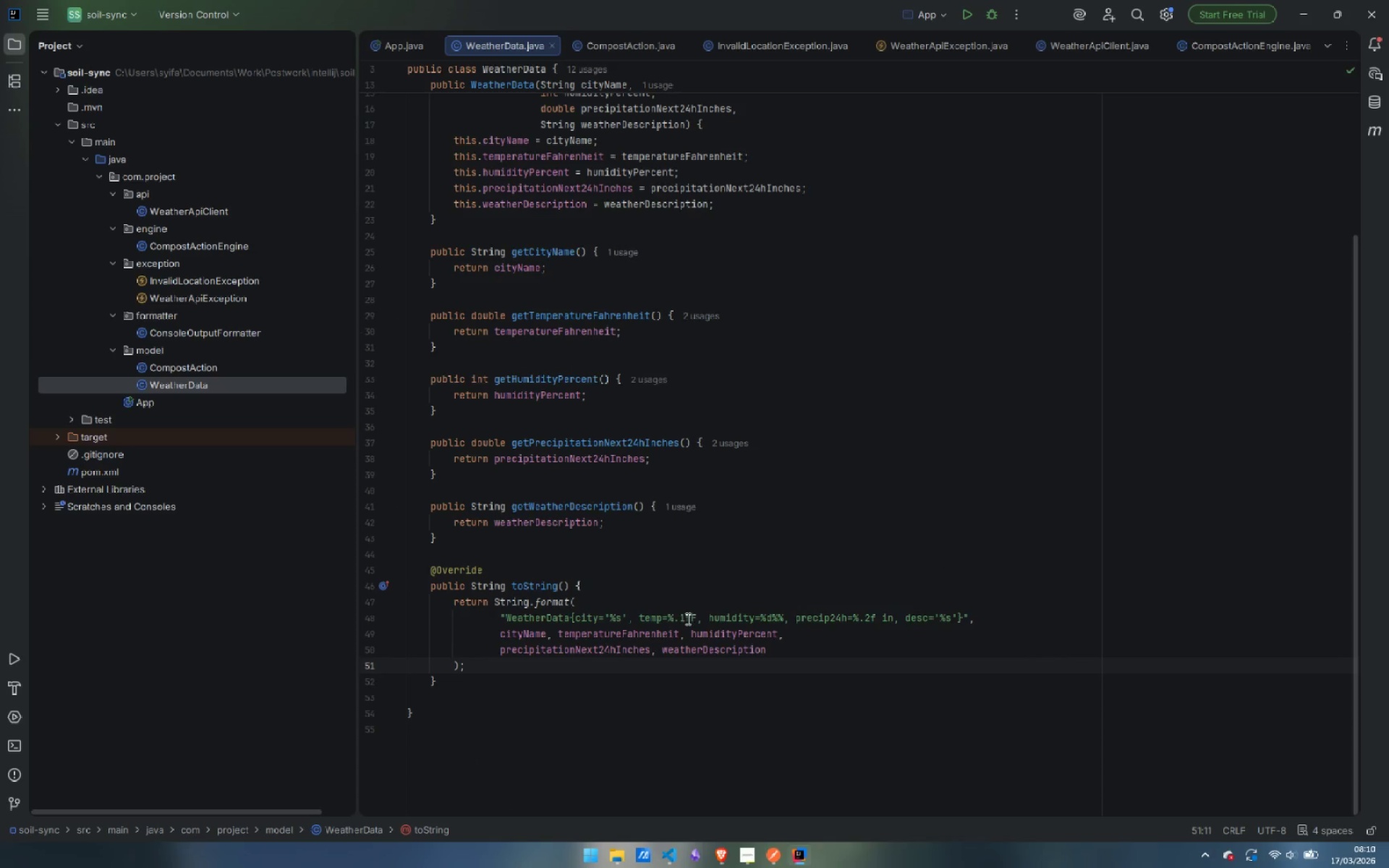 
left_click([691, 618])
 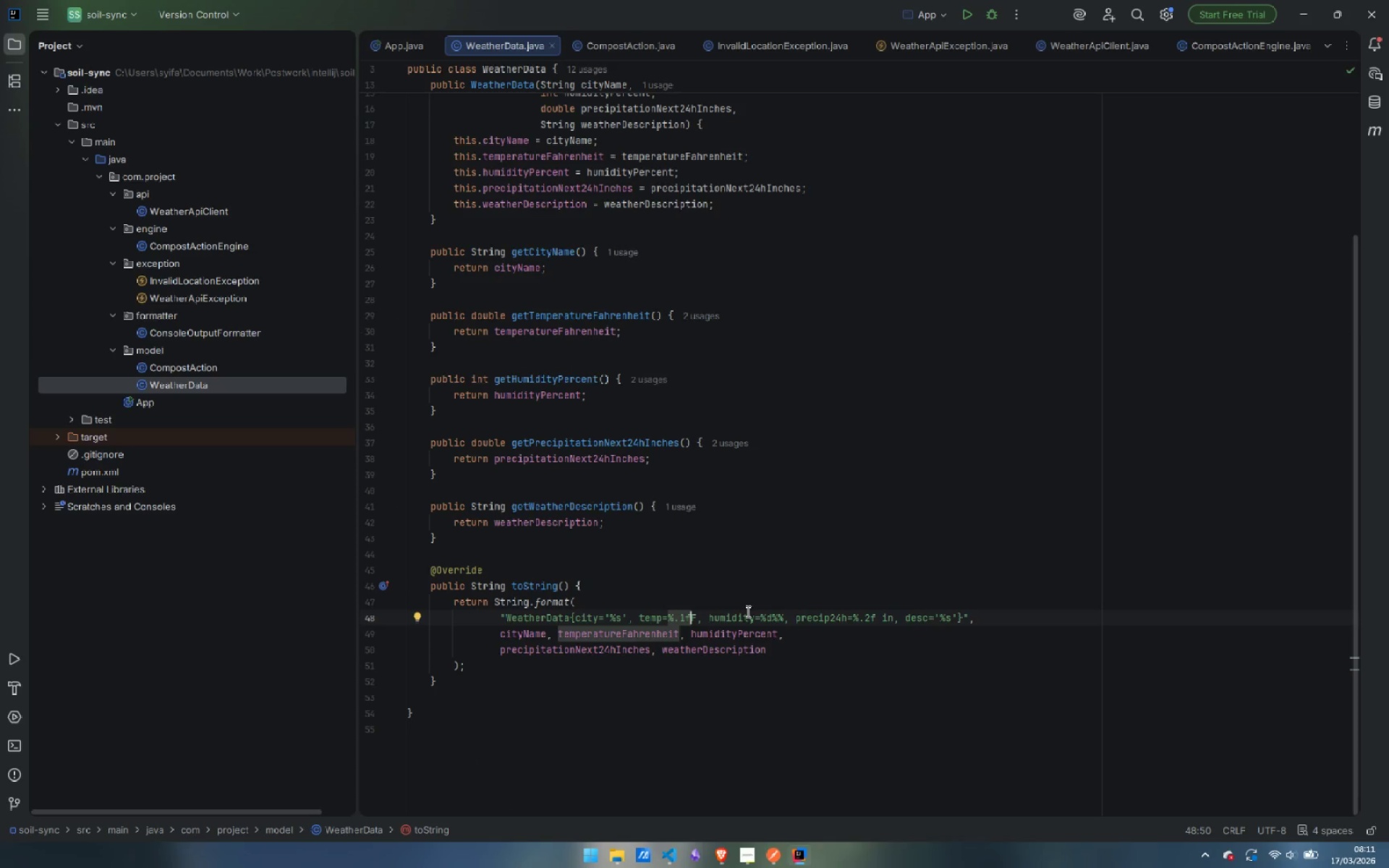 
key(Control+V)
 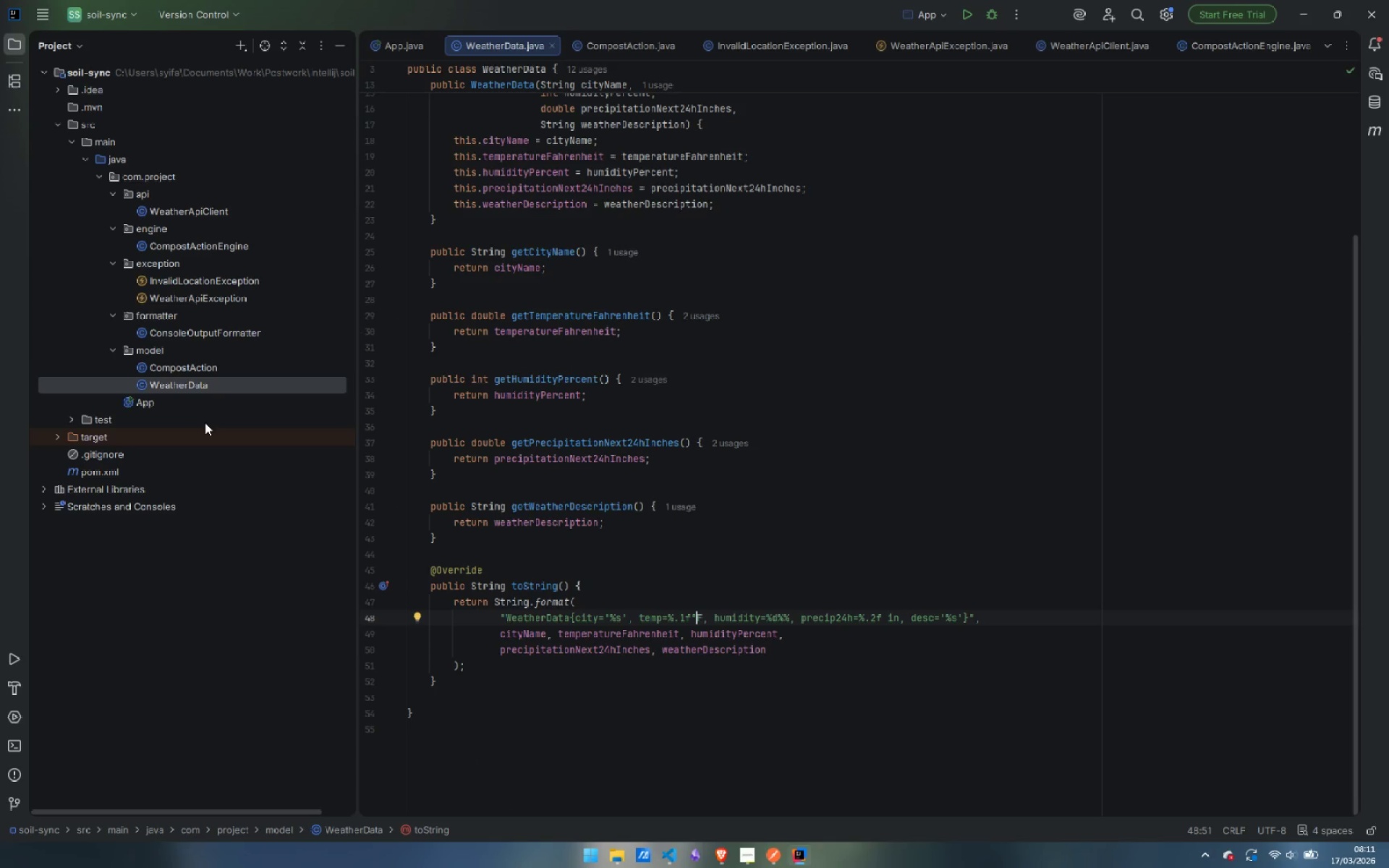 
scroll: coordinate [563, 459], scroll_direction: up, amount: 5.0
 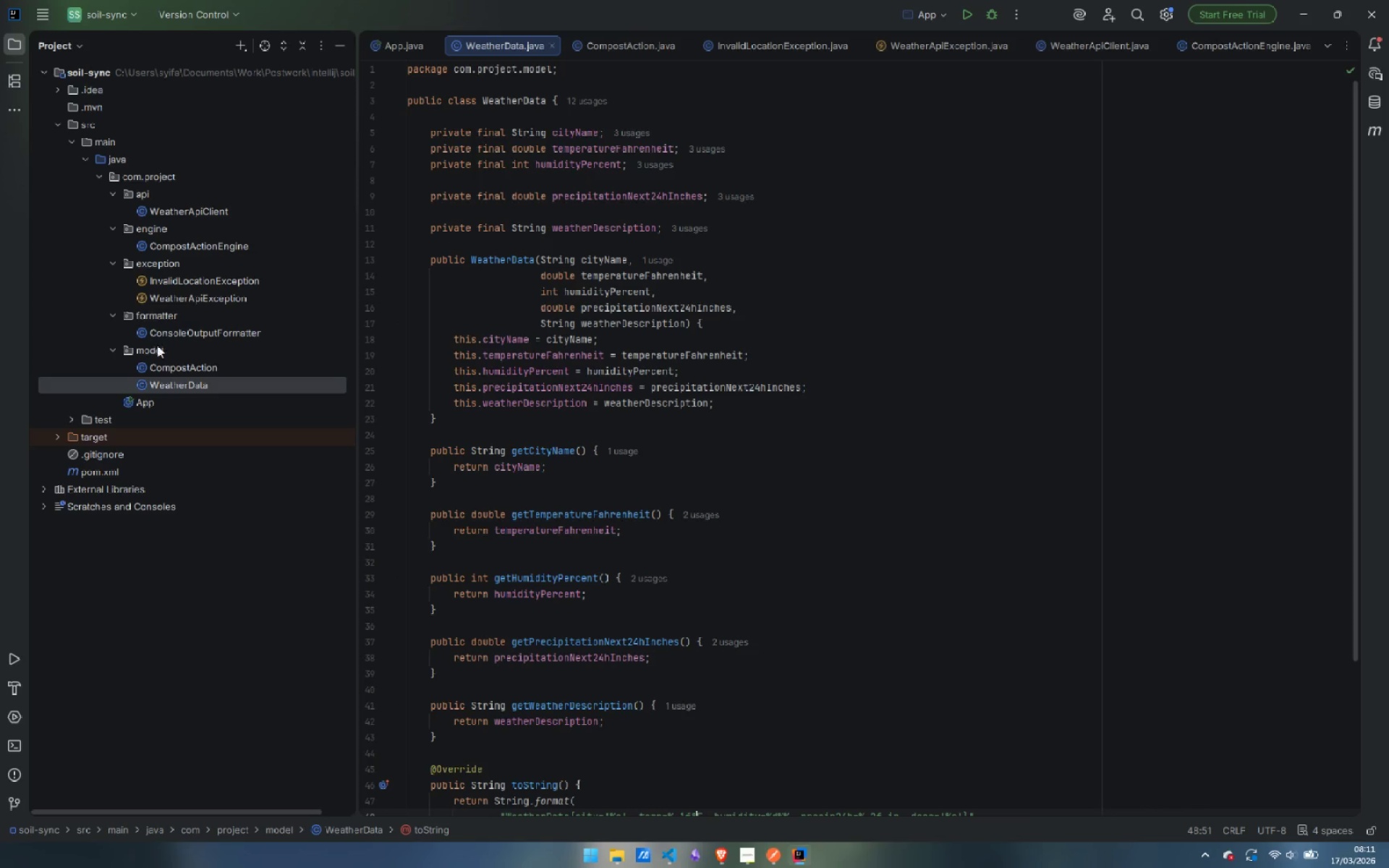 
double_click([195, 369])
 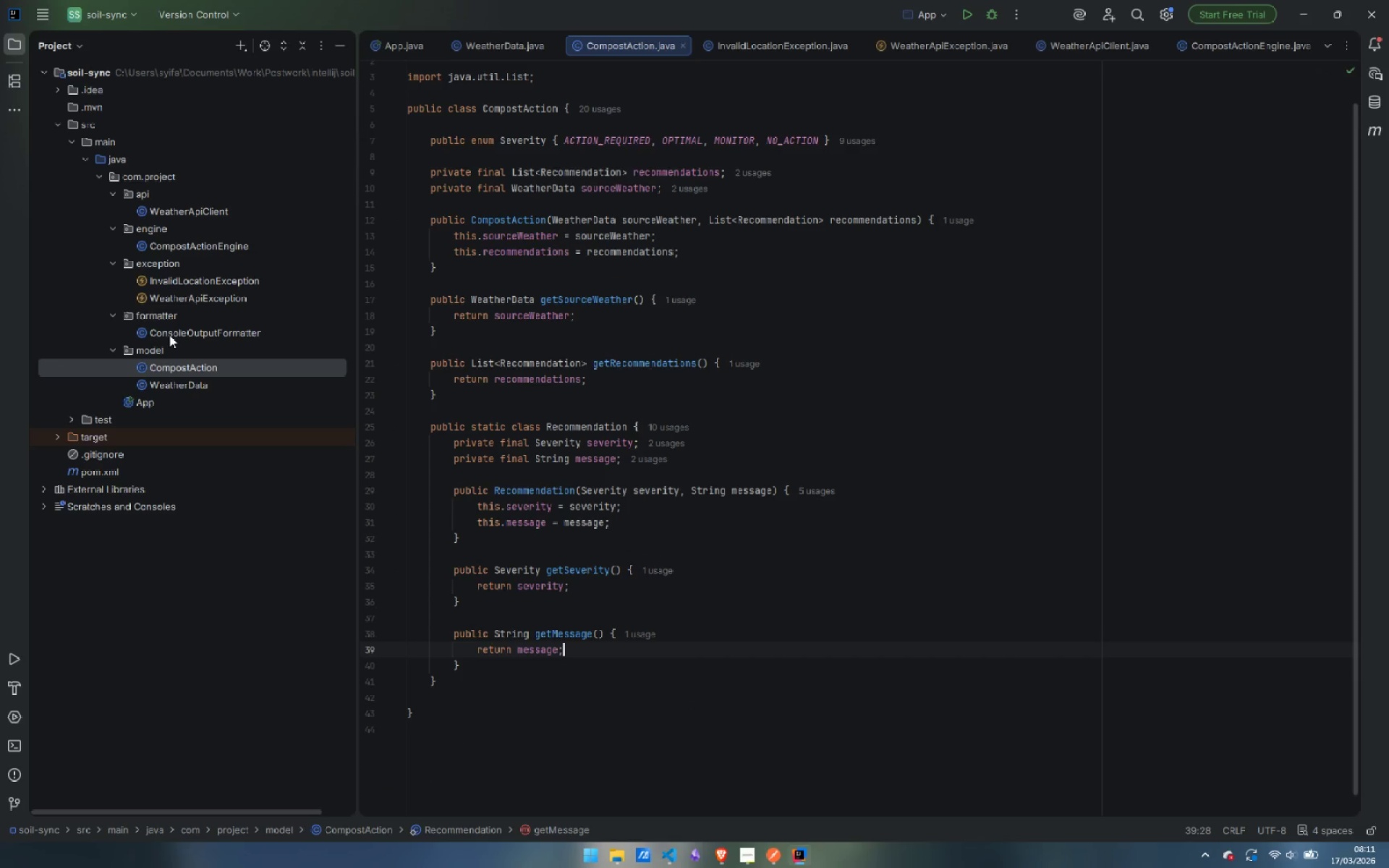 
double_click([169, 335])
 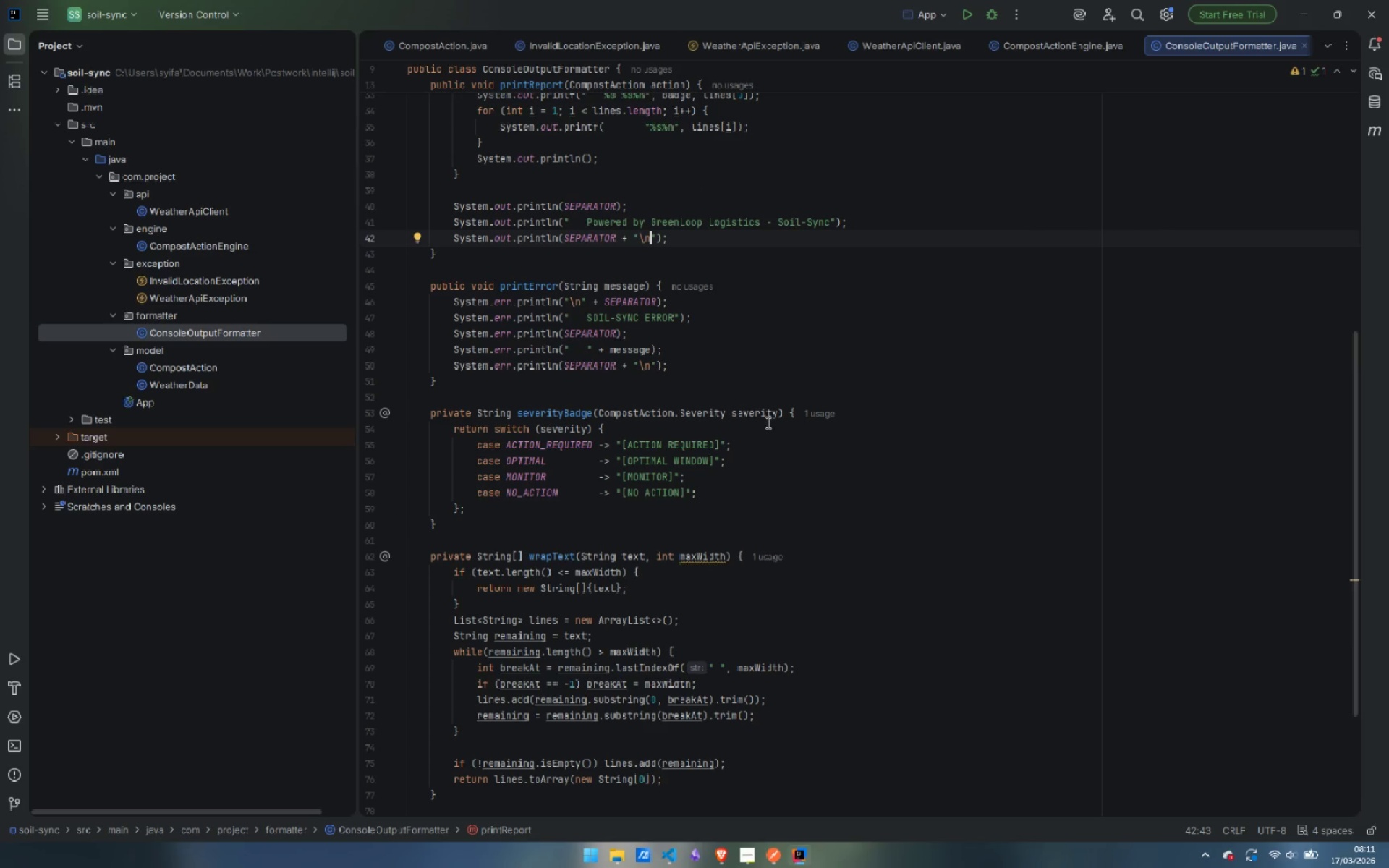 
scroll: coordinate [766, 419], scroll_direction: up, amount: 7.0
 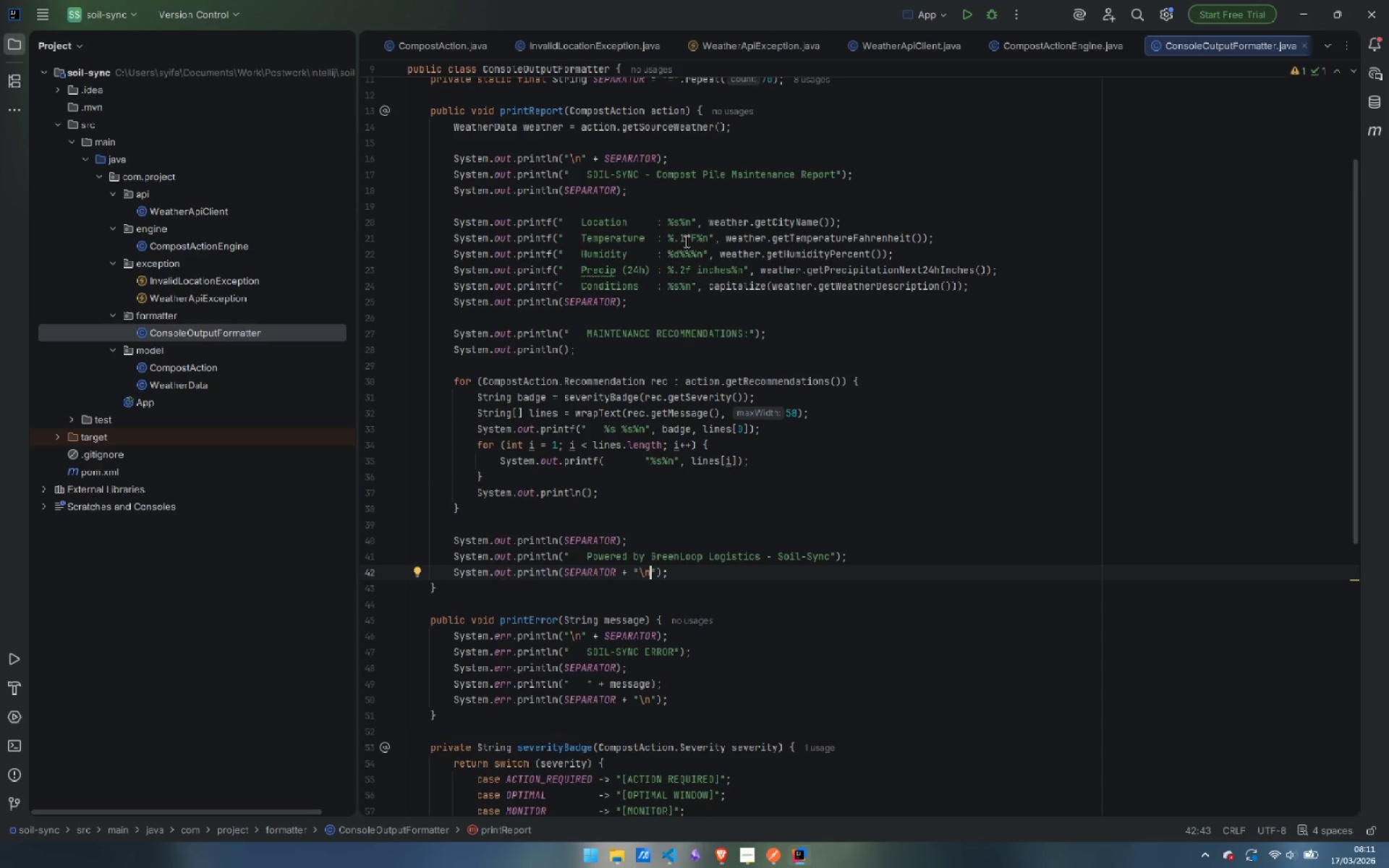 
left_click([690, 241])
 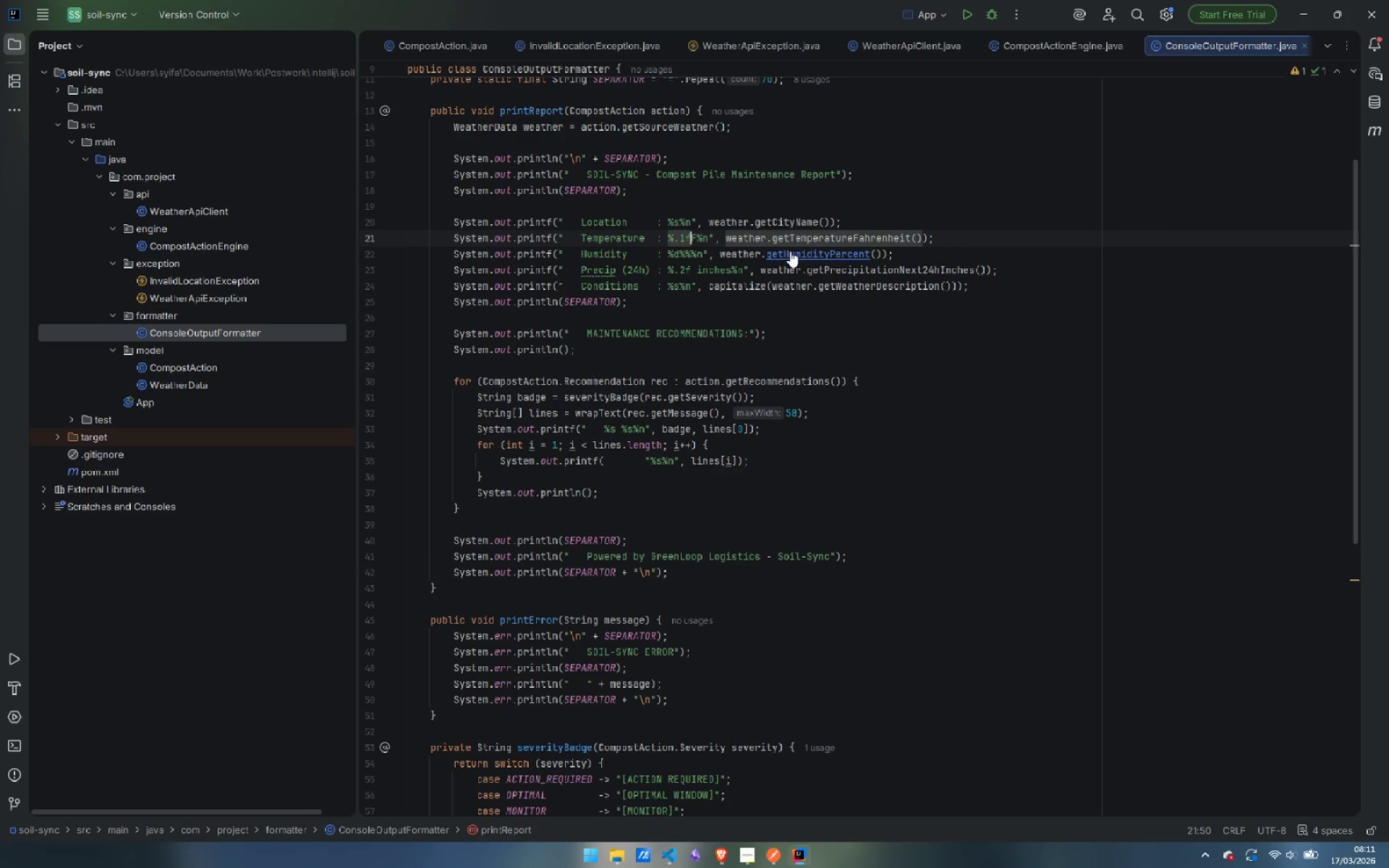 
key(Control+V)
 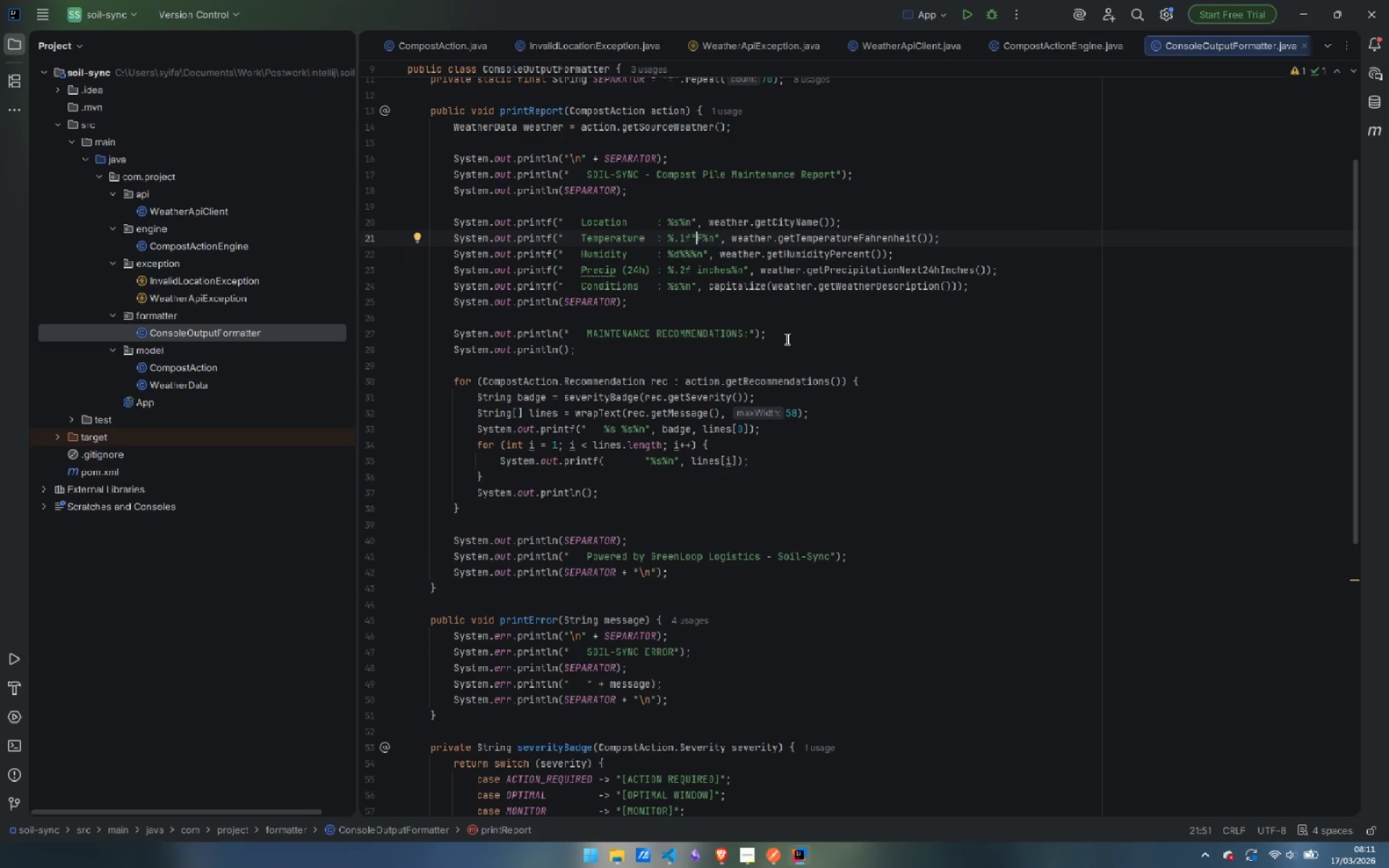 
scroll: coordinate [789, 349], scroll_direction: up, amount: 8.0
 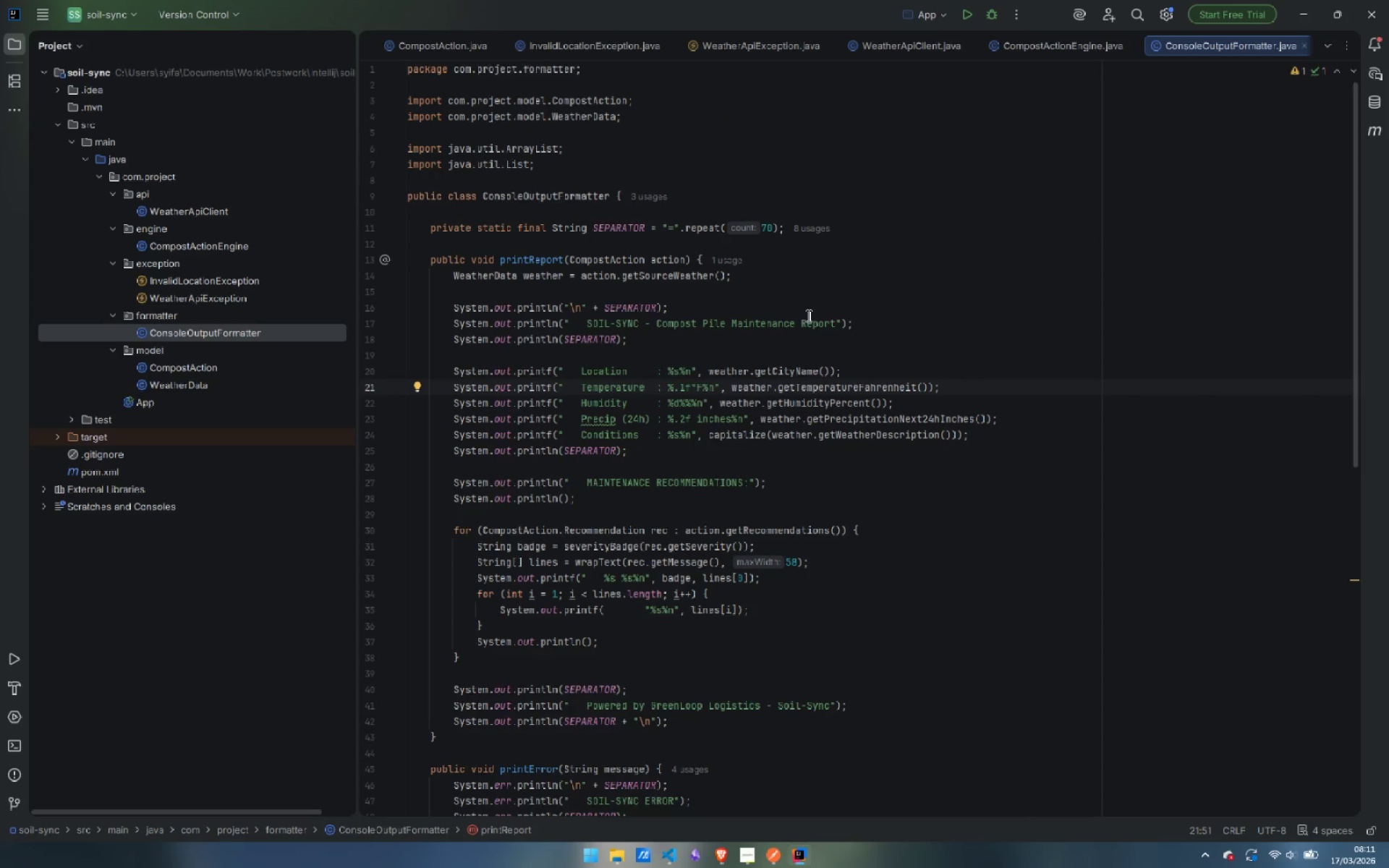 
scroll: coordinate [808, 315], scroll_direction: down, amount: 14.0
 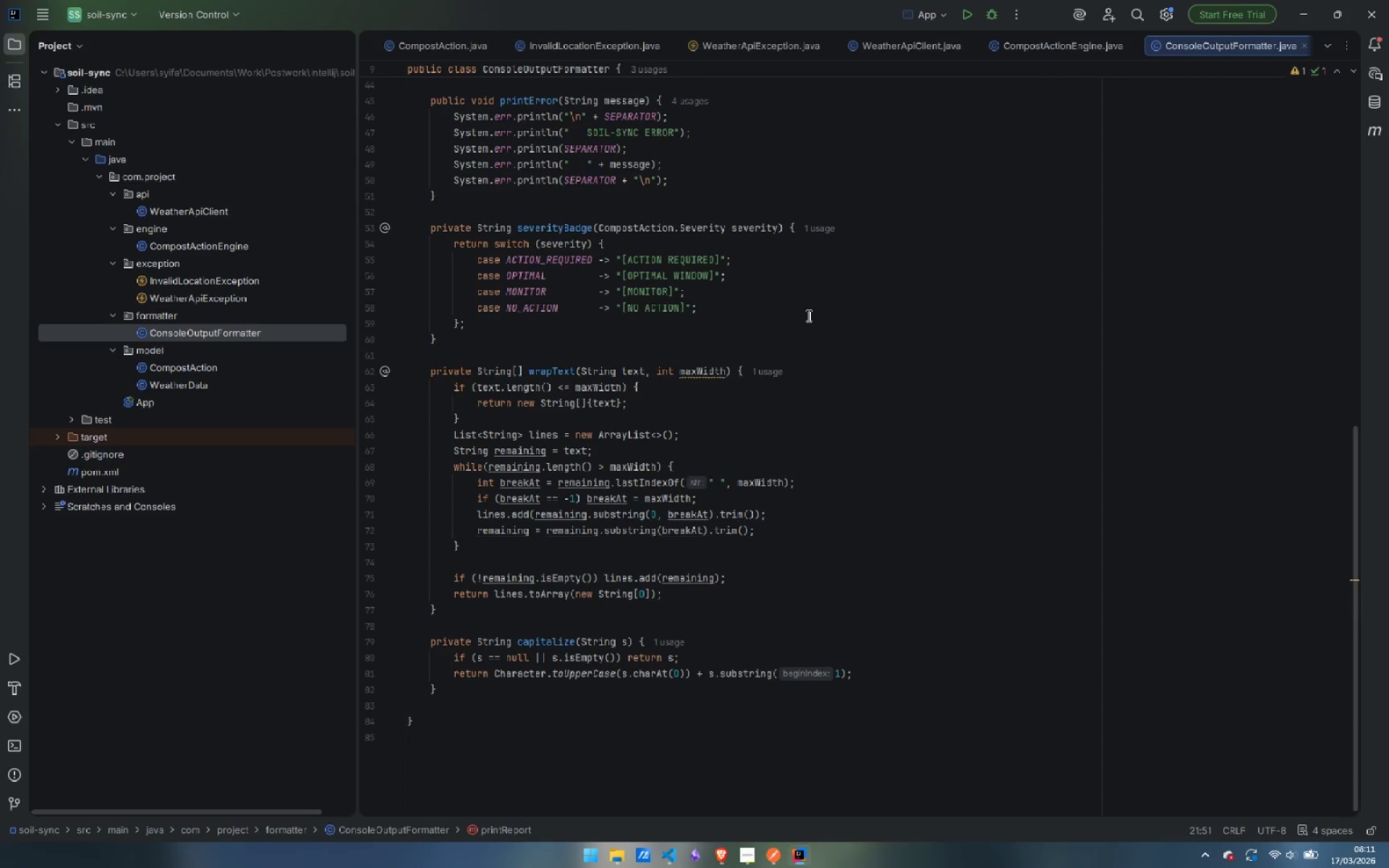 
scroll: coordinate [807, 315], scroll_direction: up, amount: 13.0
 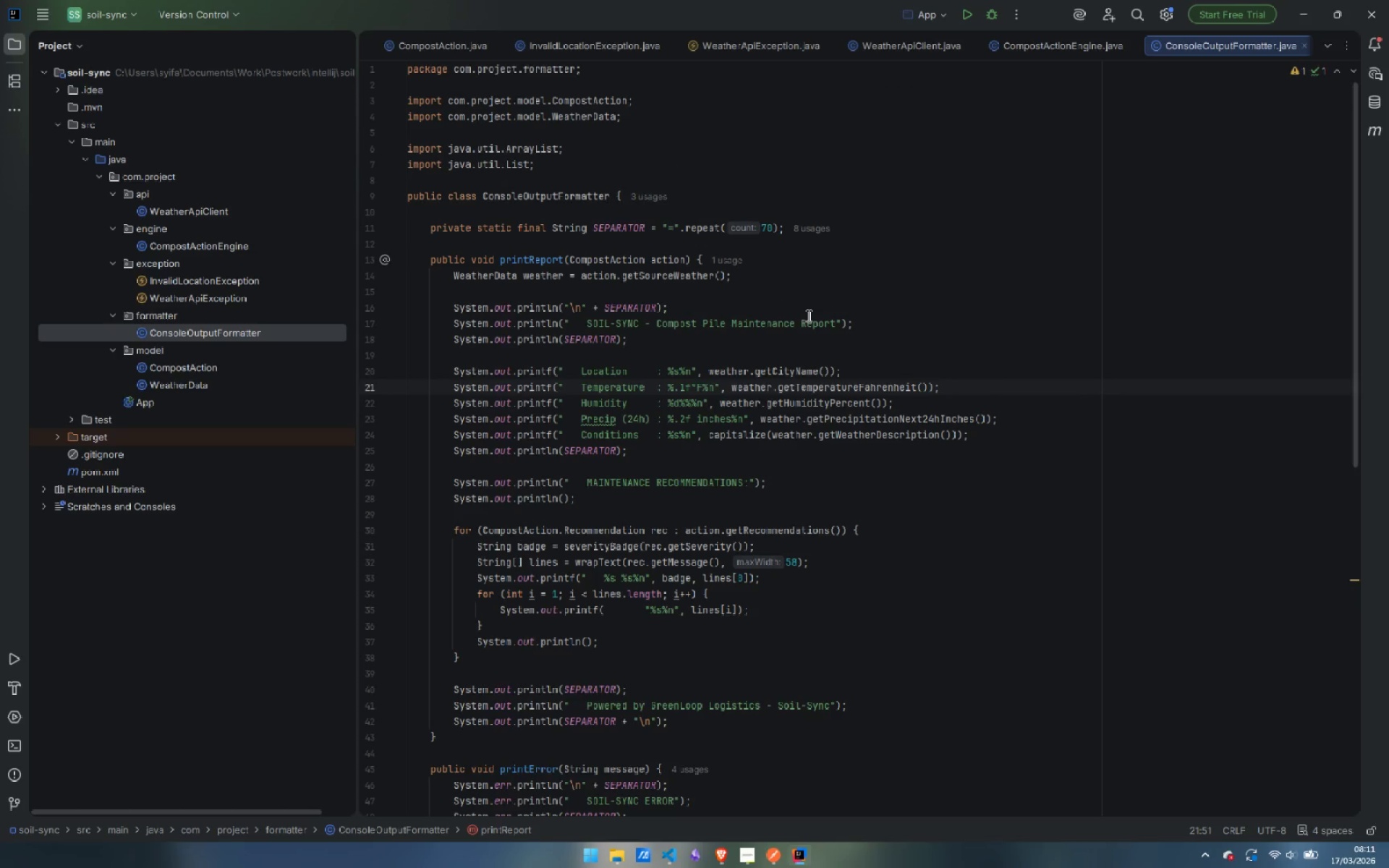 
scroll: coordinate [807, 315], scroll_direction: up, amount: 4.0
 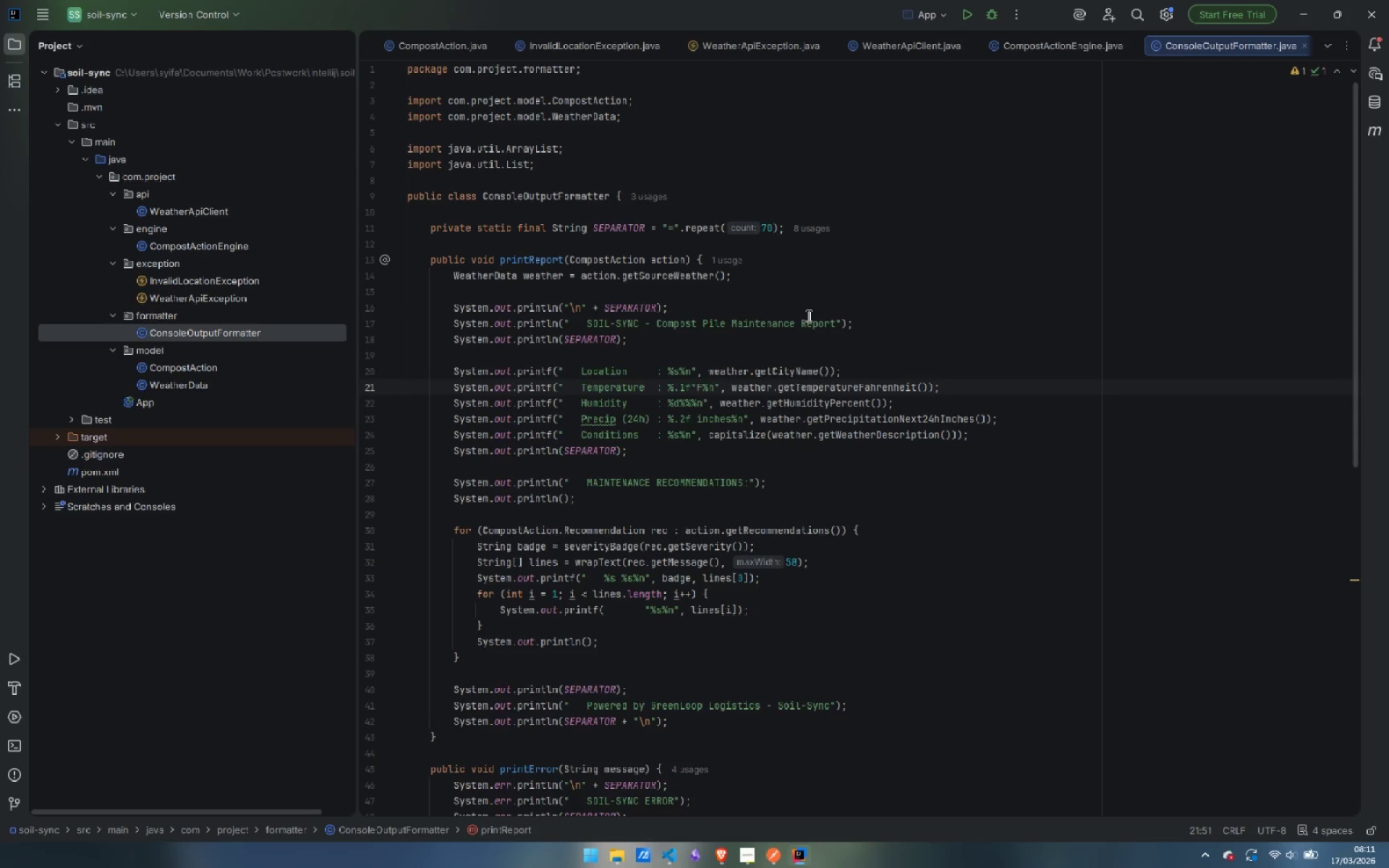 
wait(8.25)
 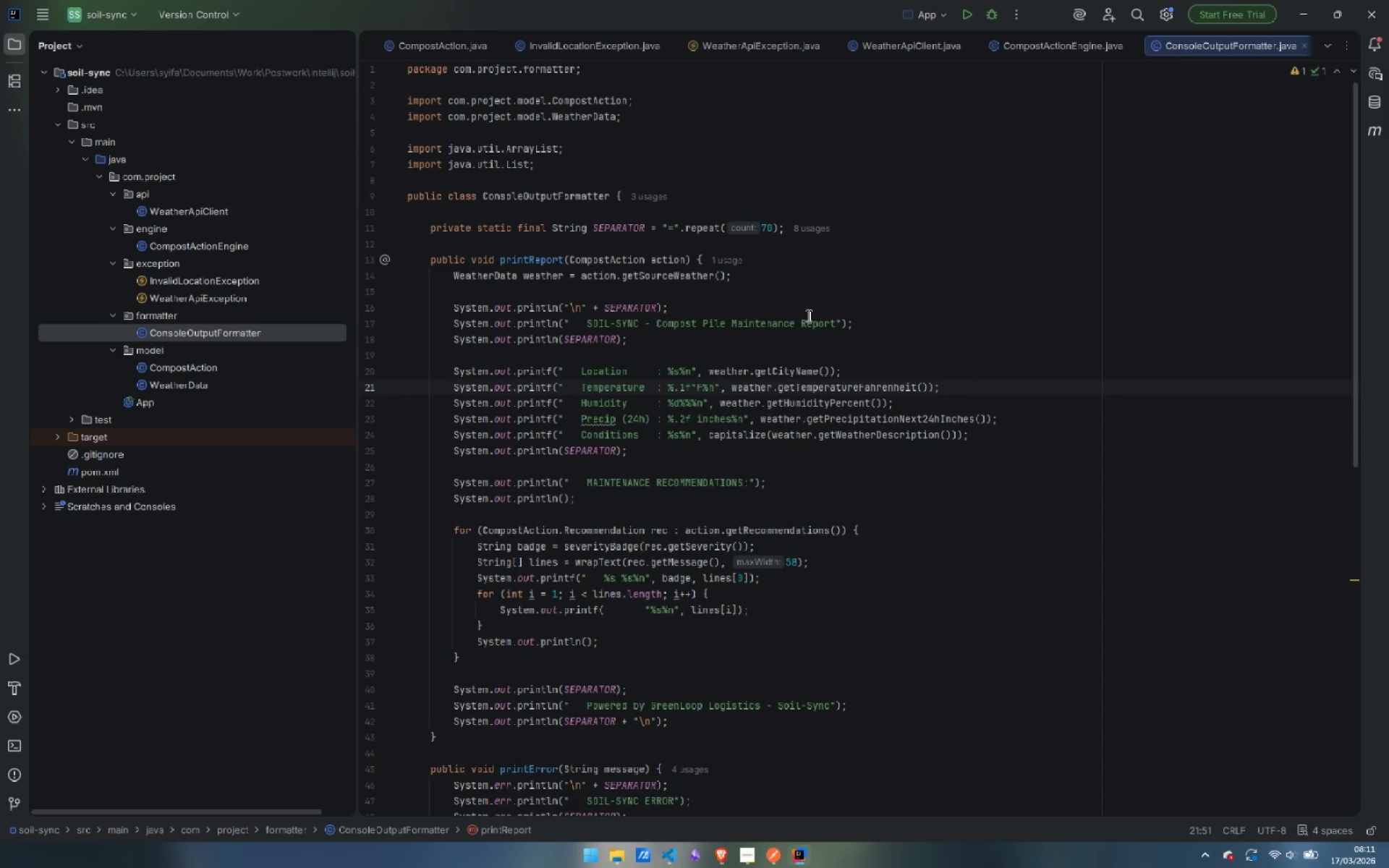 
double_click([171, 301])
 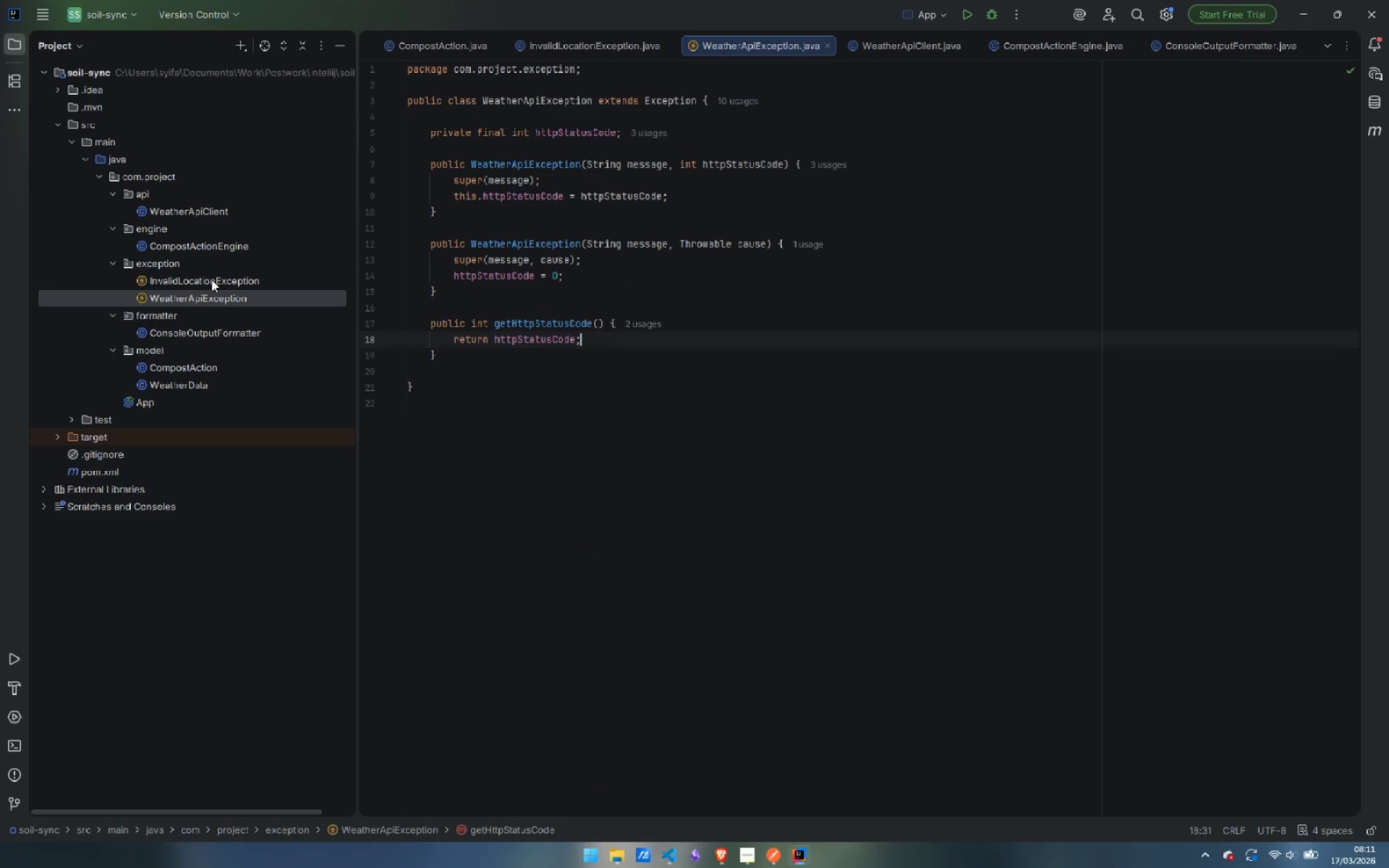 
double_click([211, 279])
 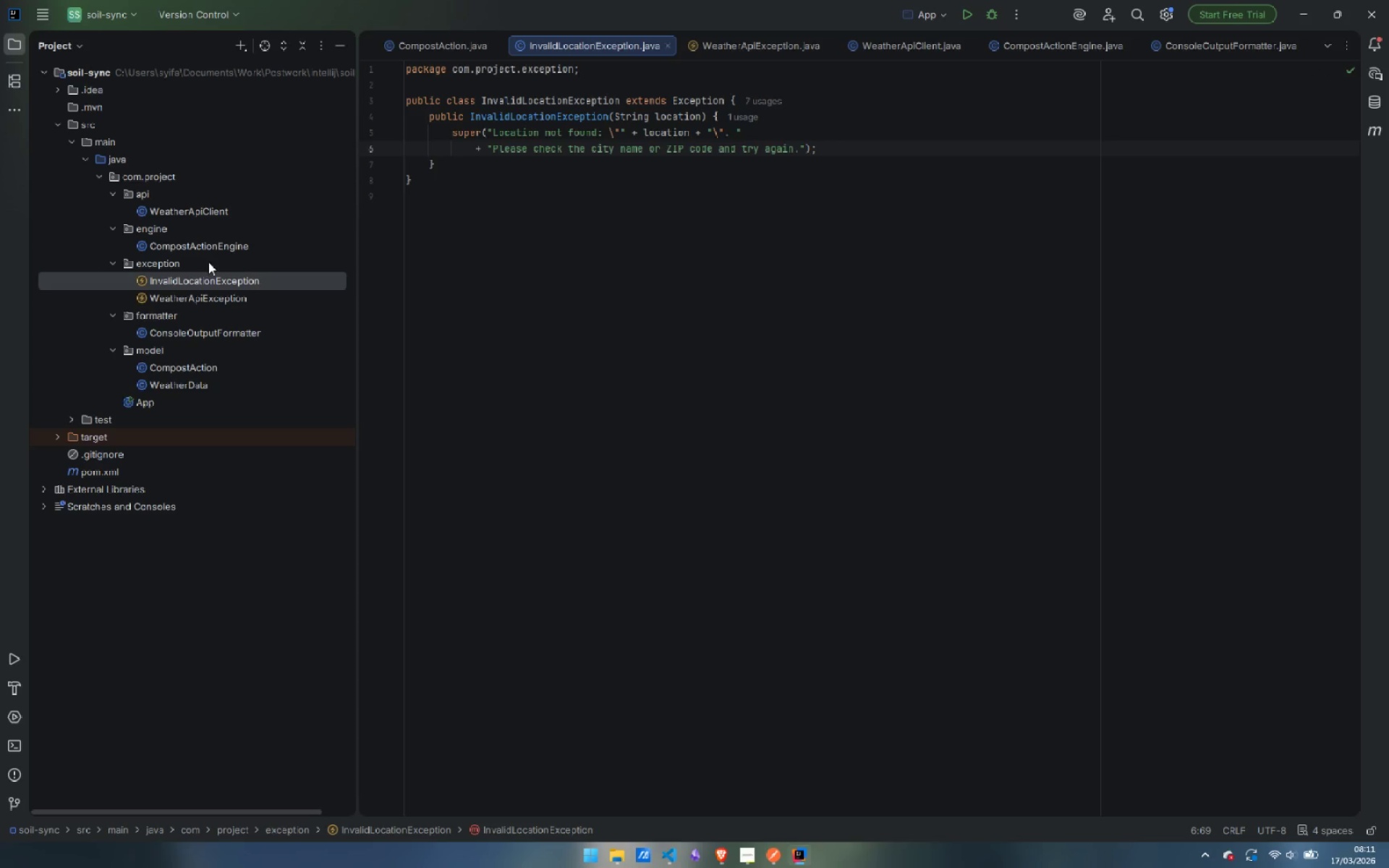 
double_click([201, 244])
 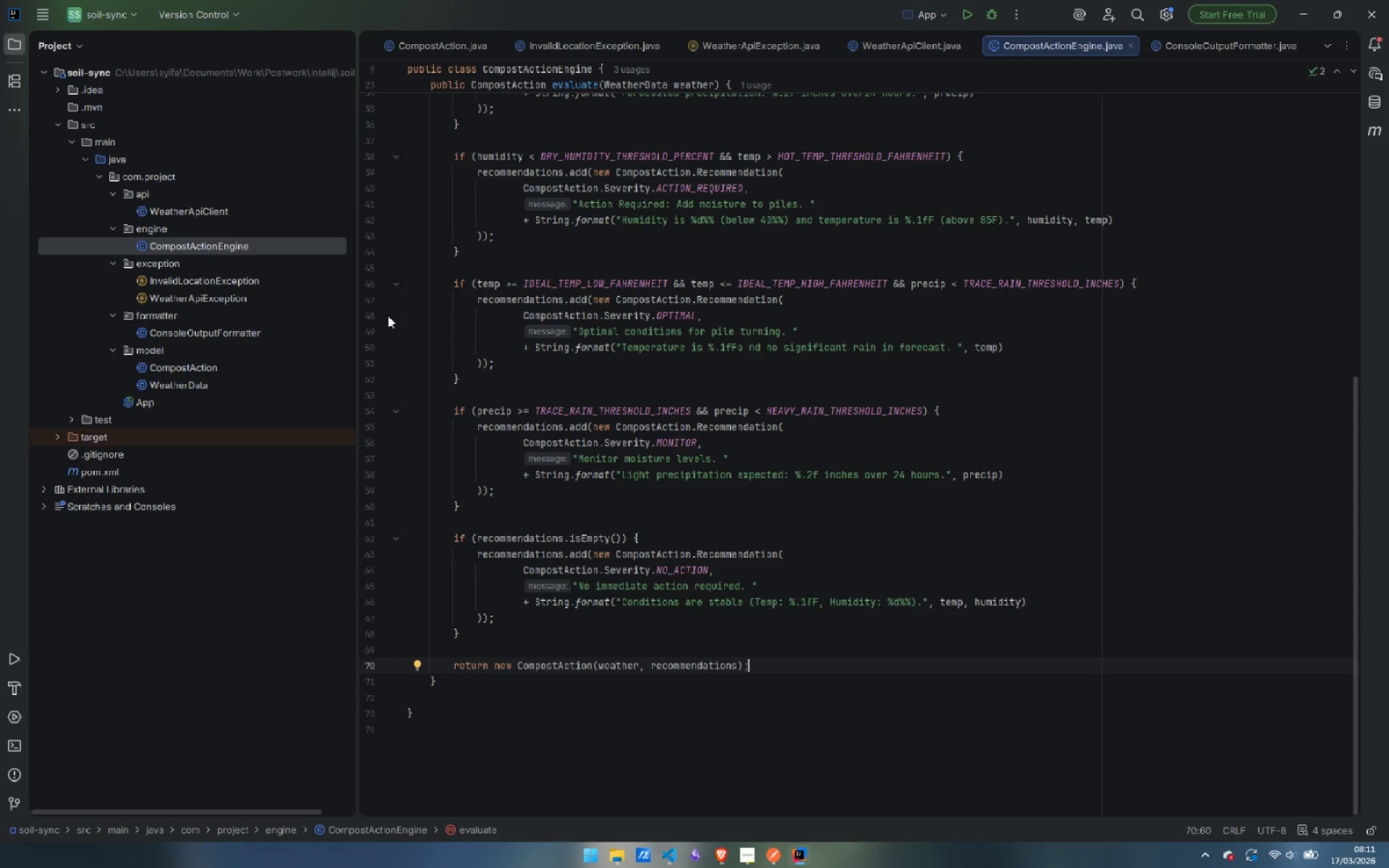 
scroll: coordinate [556, 335], scroll_direction: up, amount: 13.0
 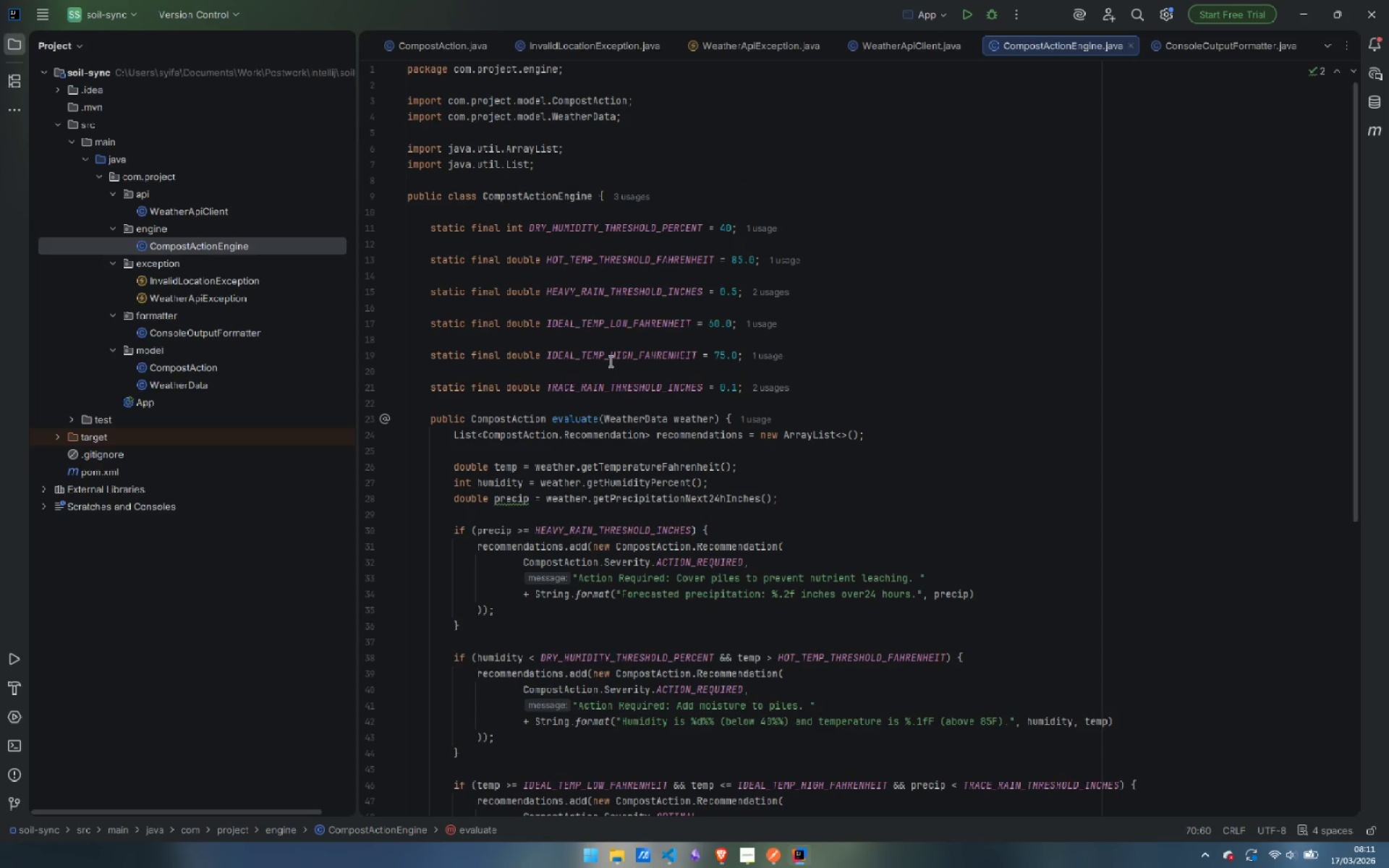 
scroll: coordinate [609, 362], scroll_direction: down, amount: 4.0
 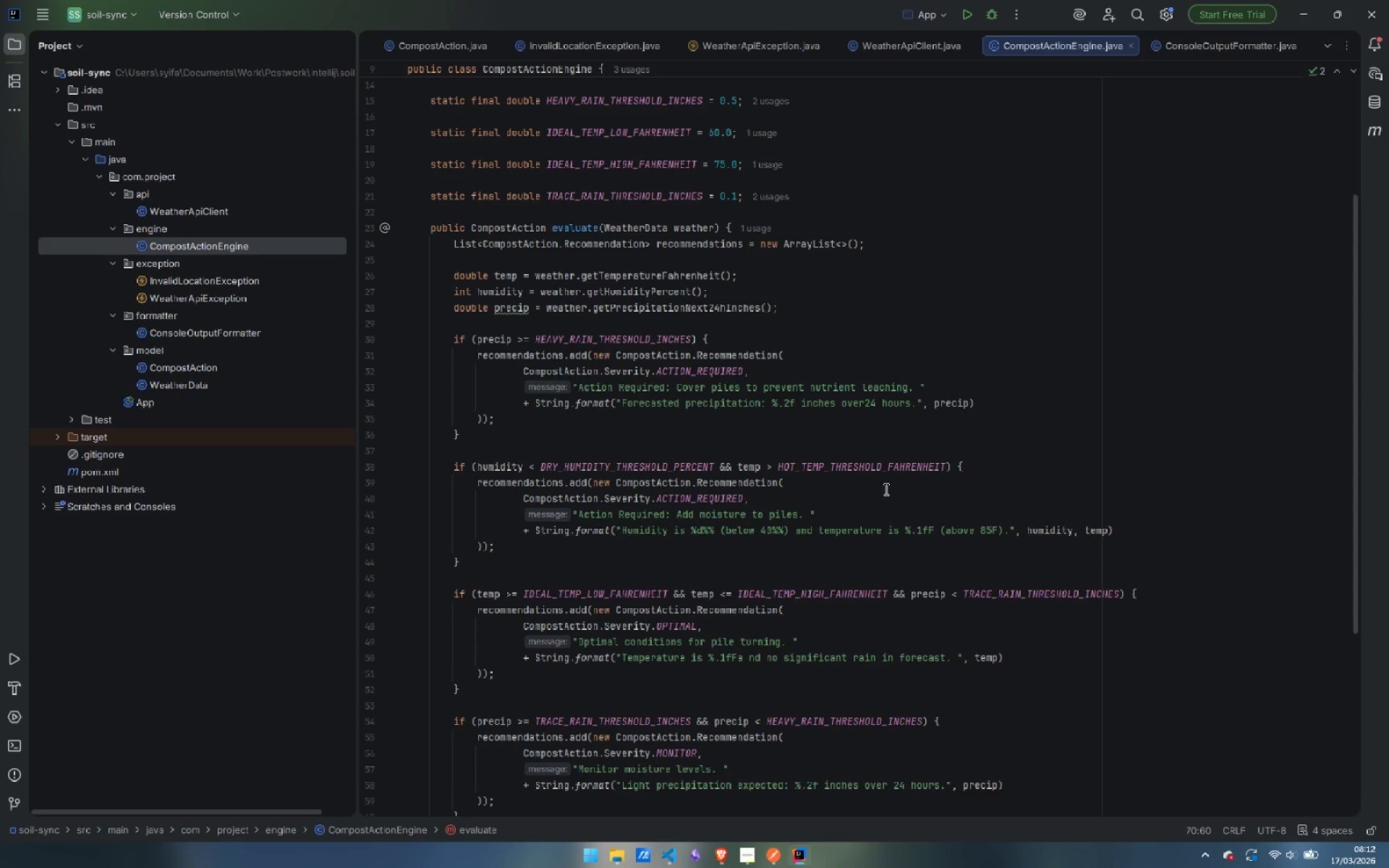 
wait(14.47)
 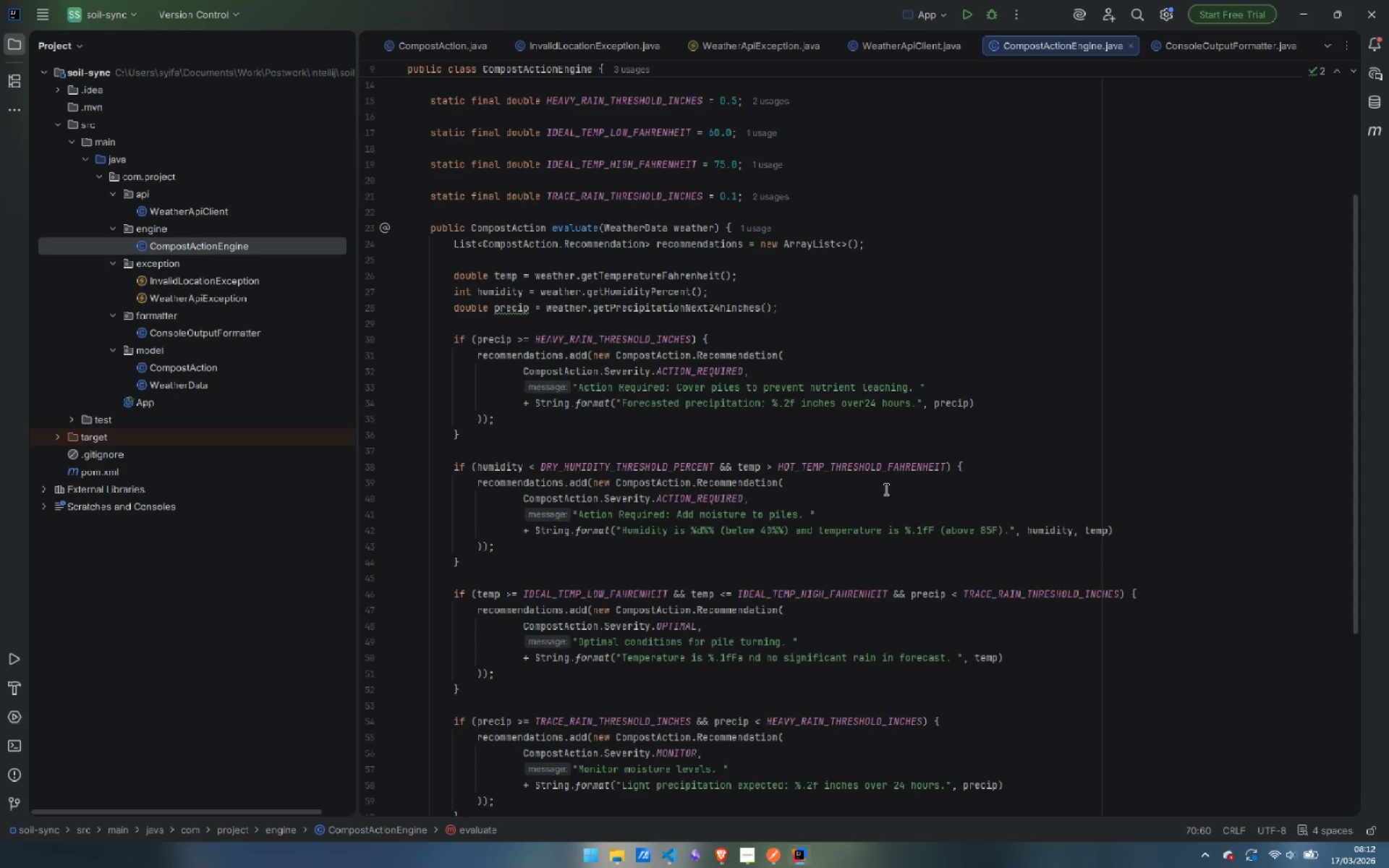 
left_click([928, 532])
 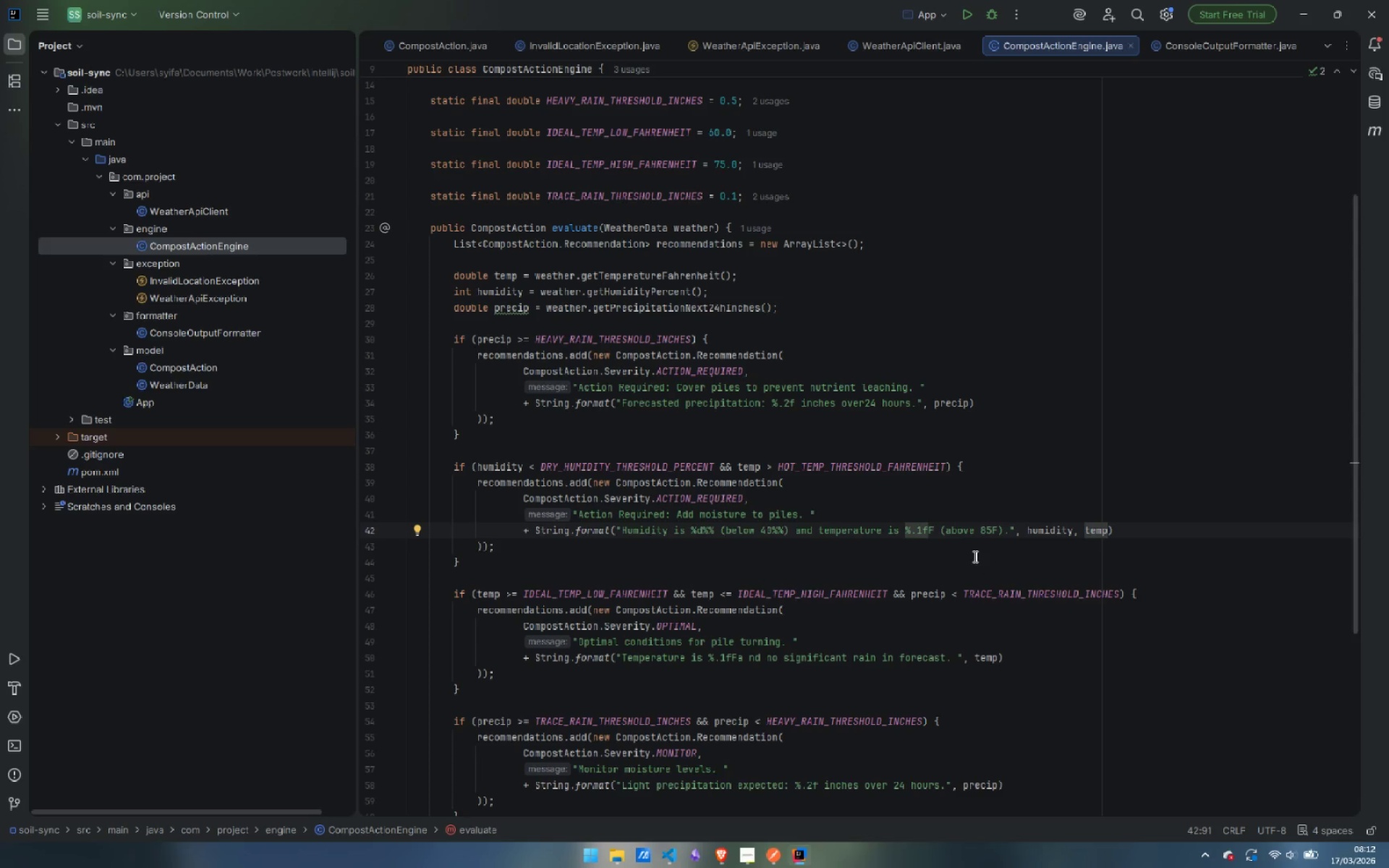 
key(Control+V)
 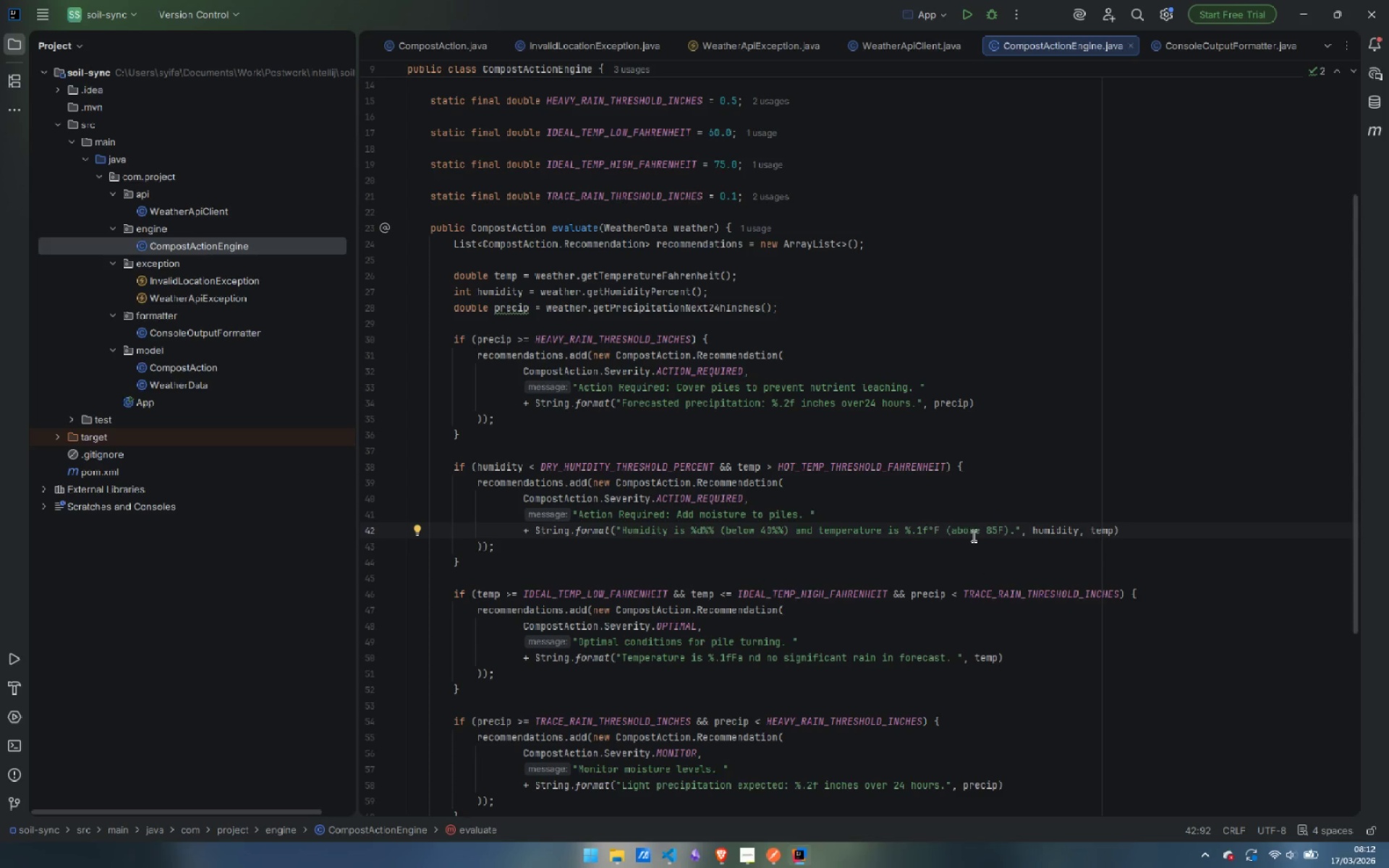 
left_click([997, 527])
 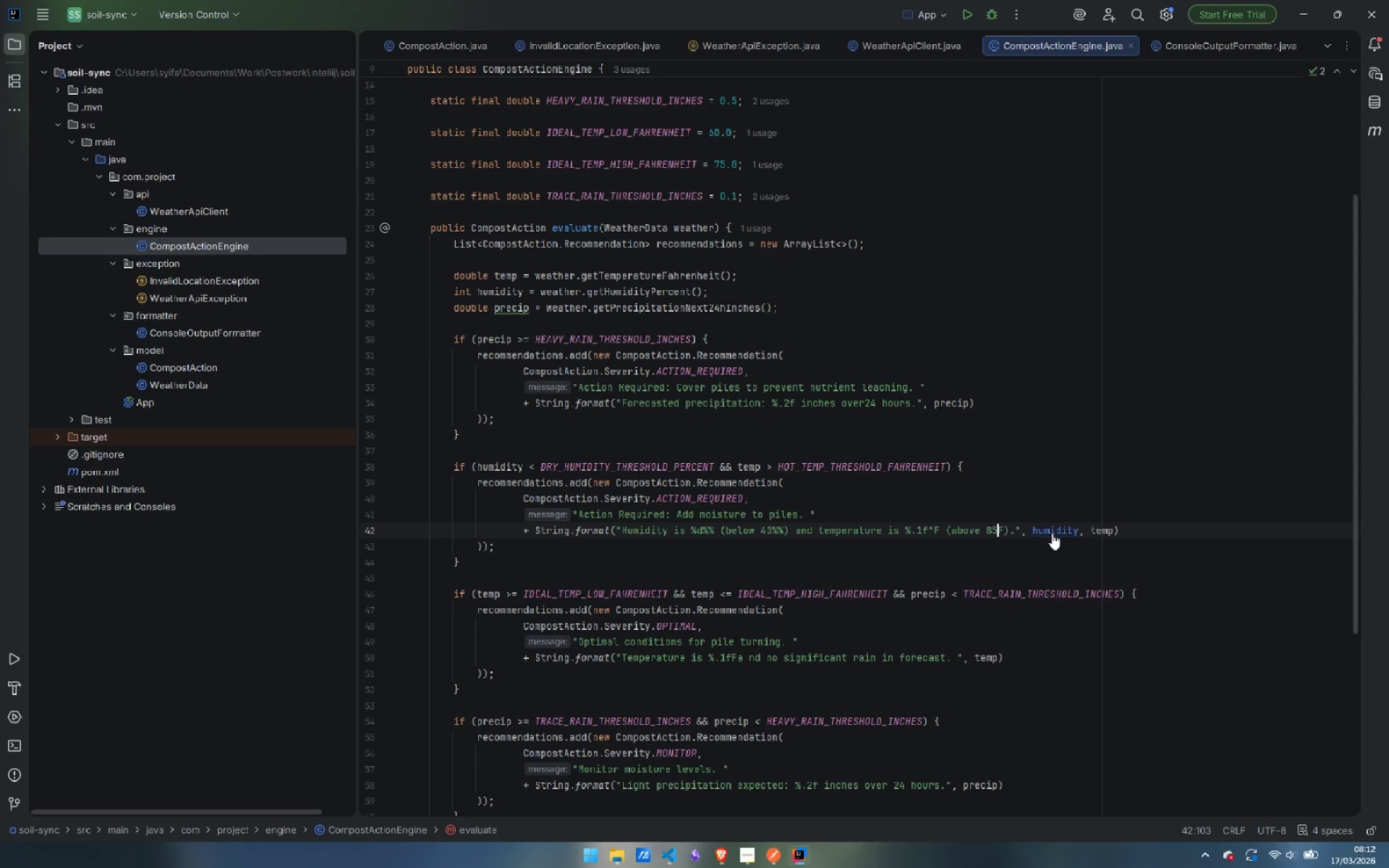 
key(Control+V)
 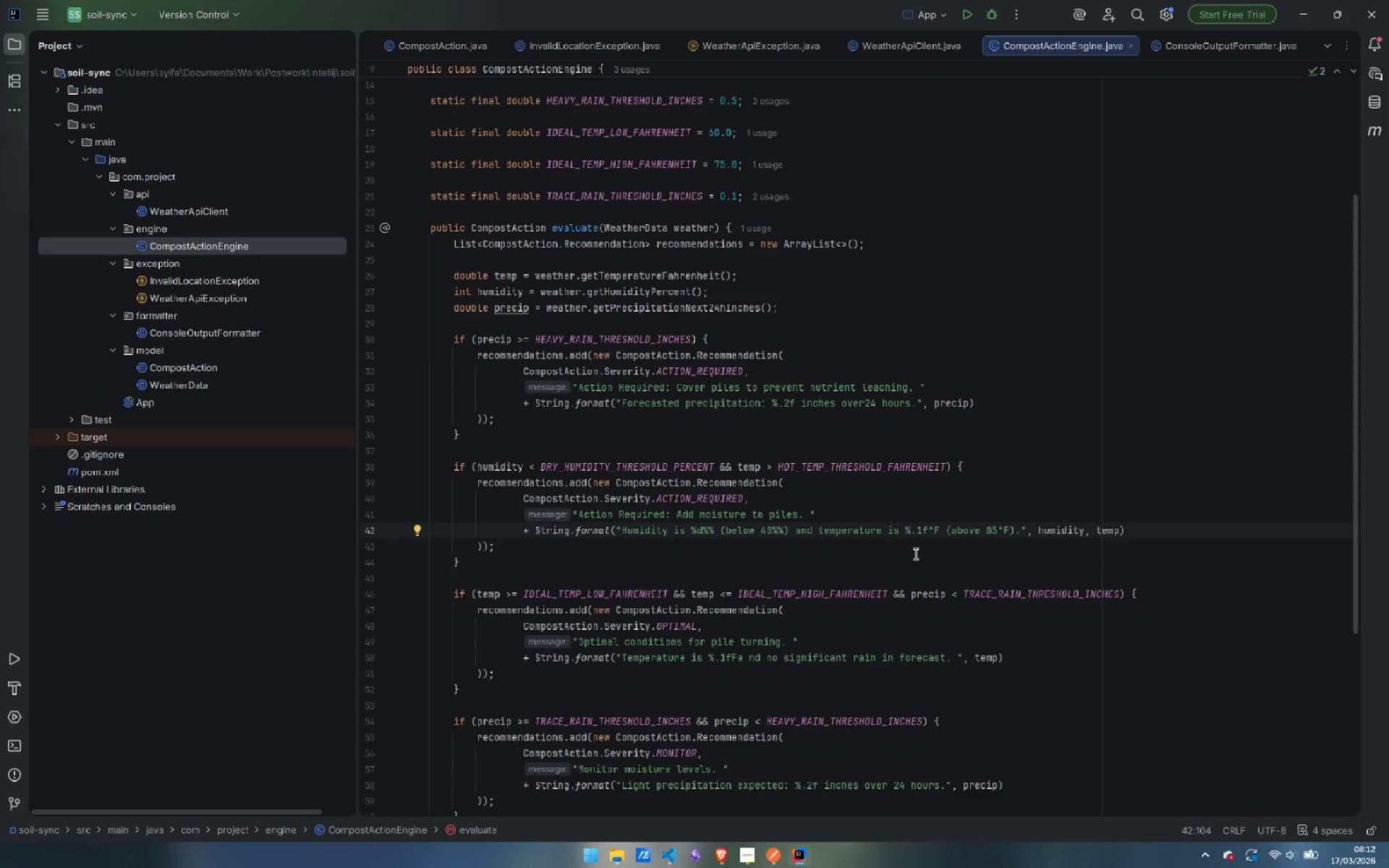 
left_click([730, 659])
 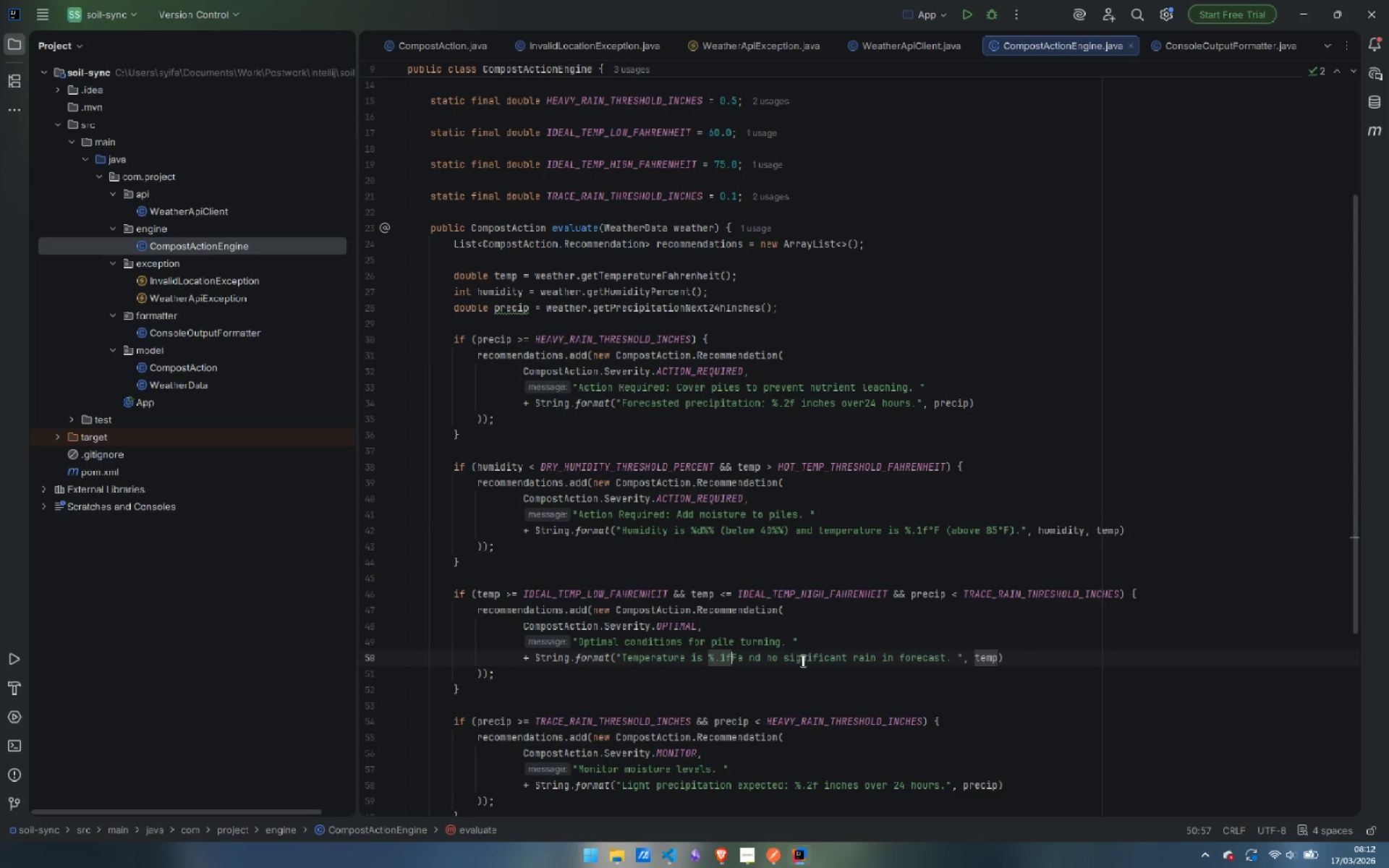 
key(Control+ControlLeft)
 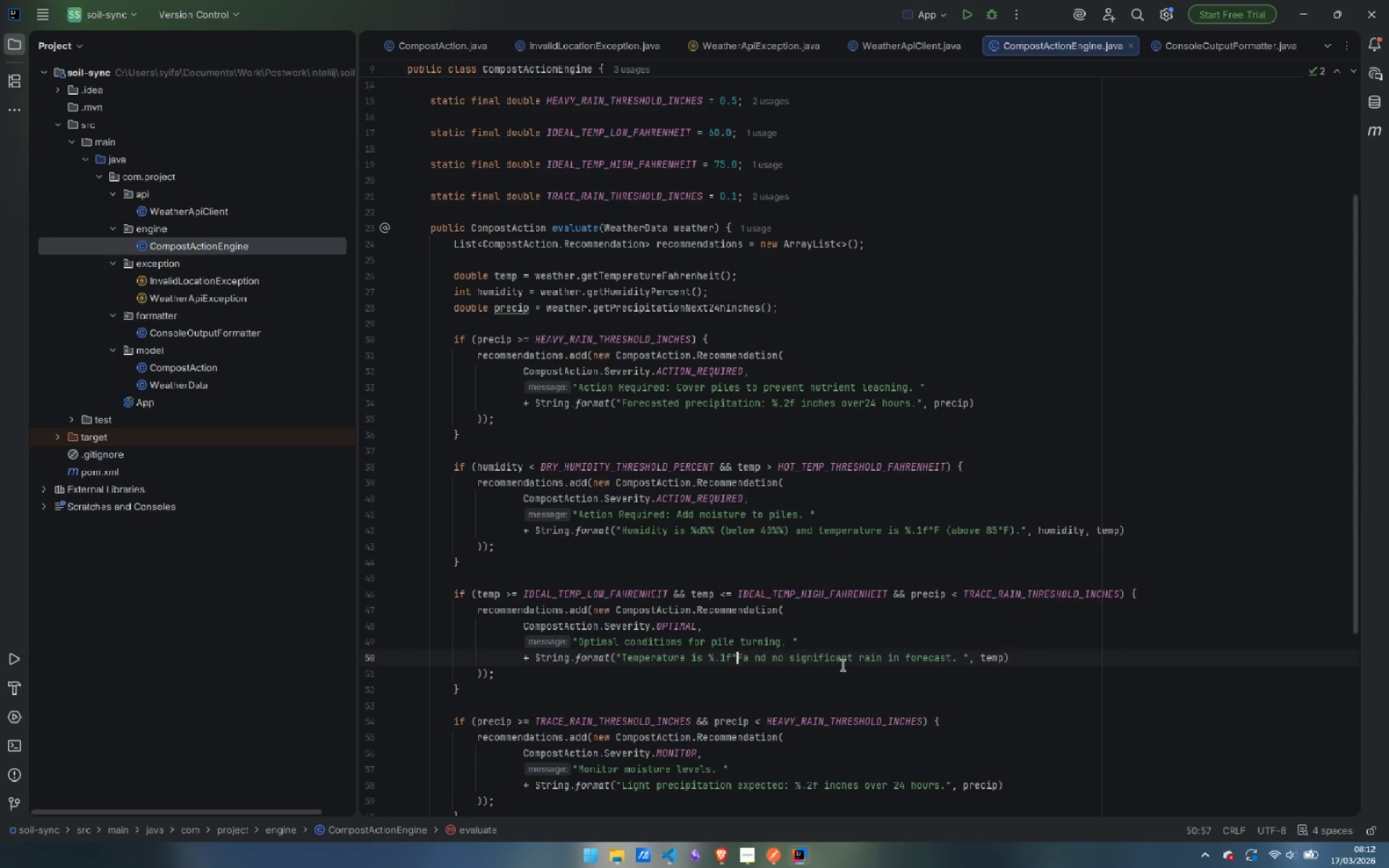 
key(Control+V)
 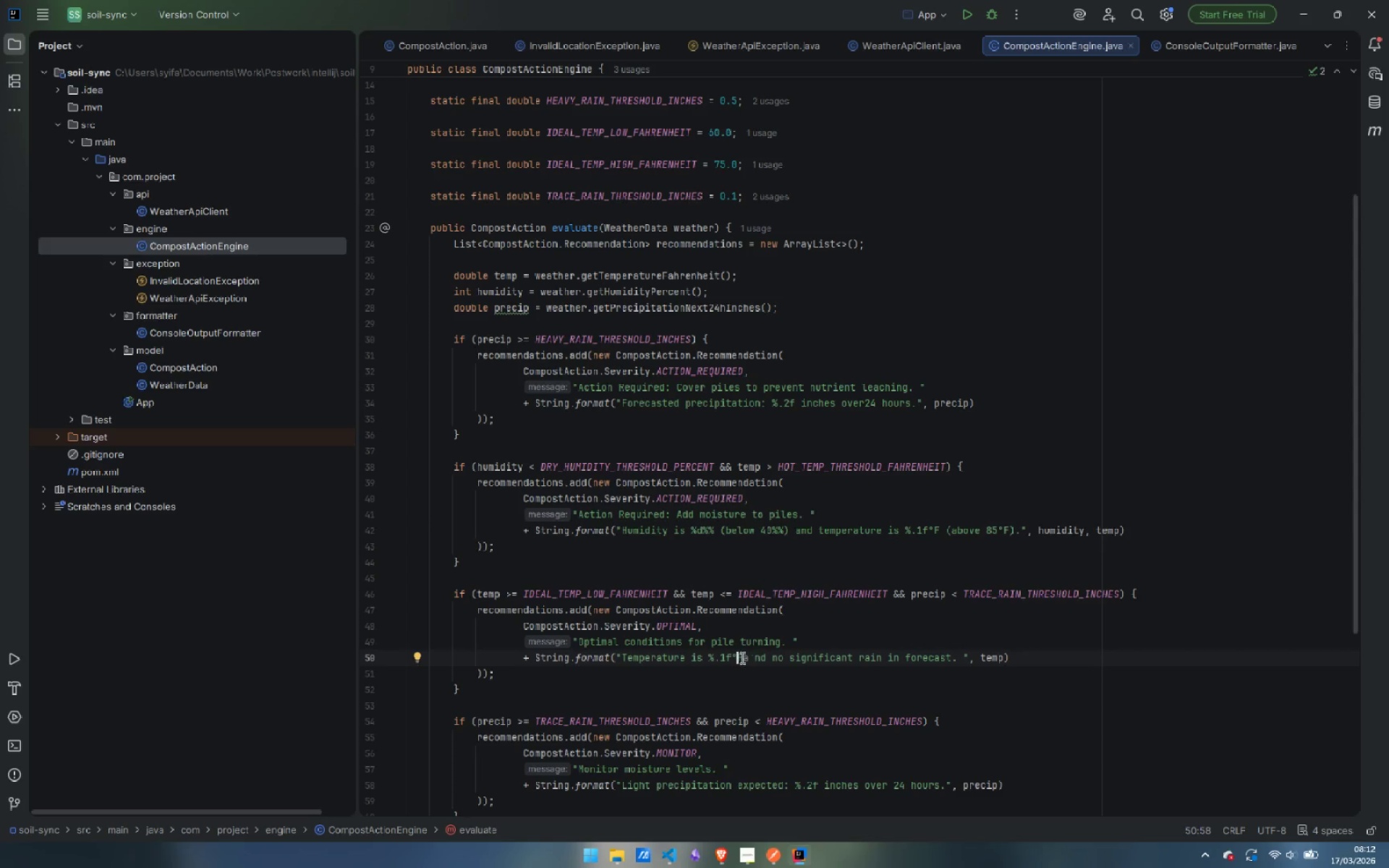 
left_click([740, 657])
 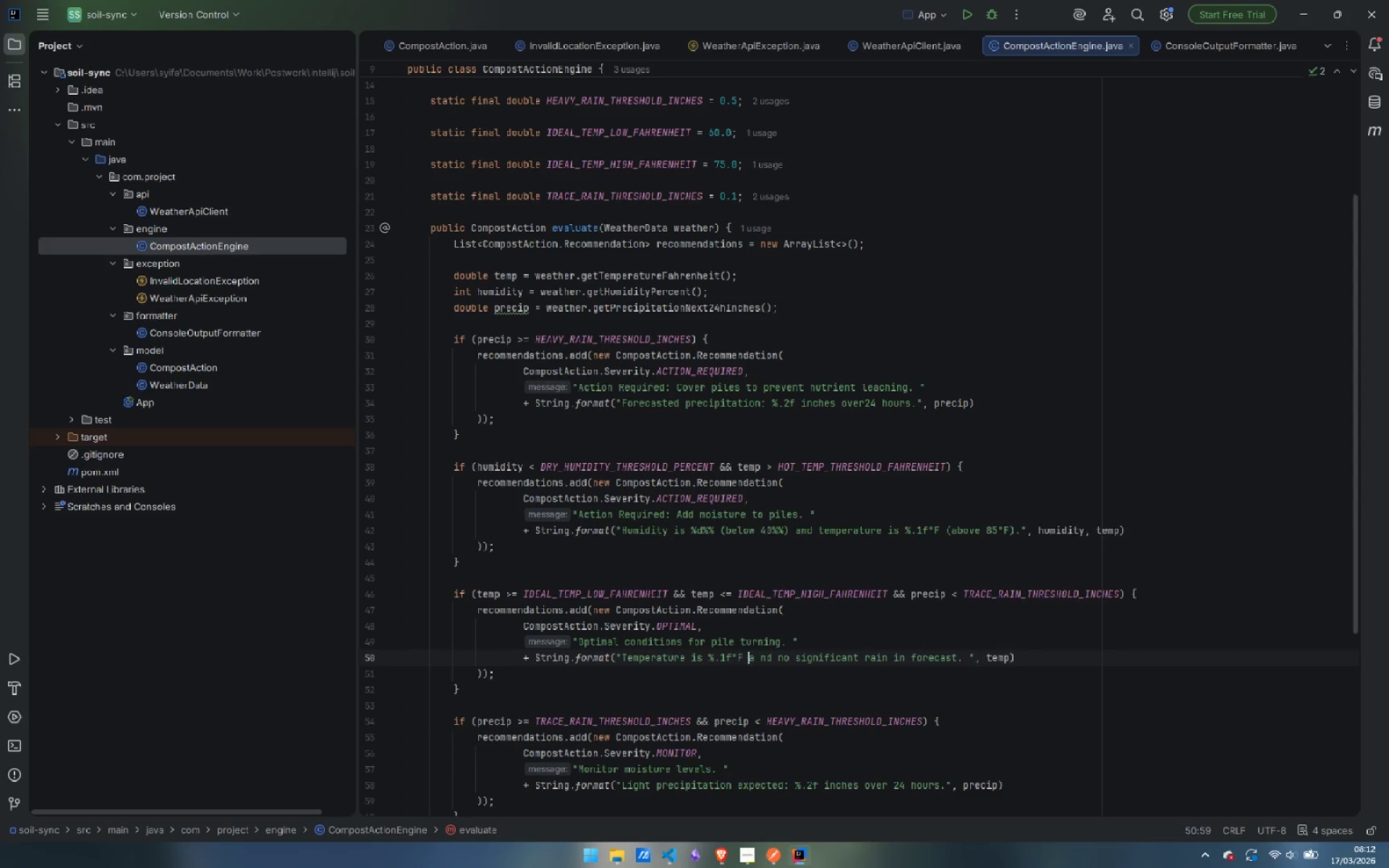 
key(Space)
 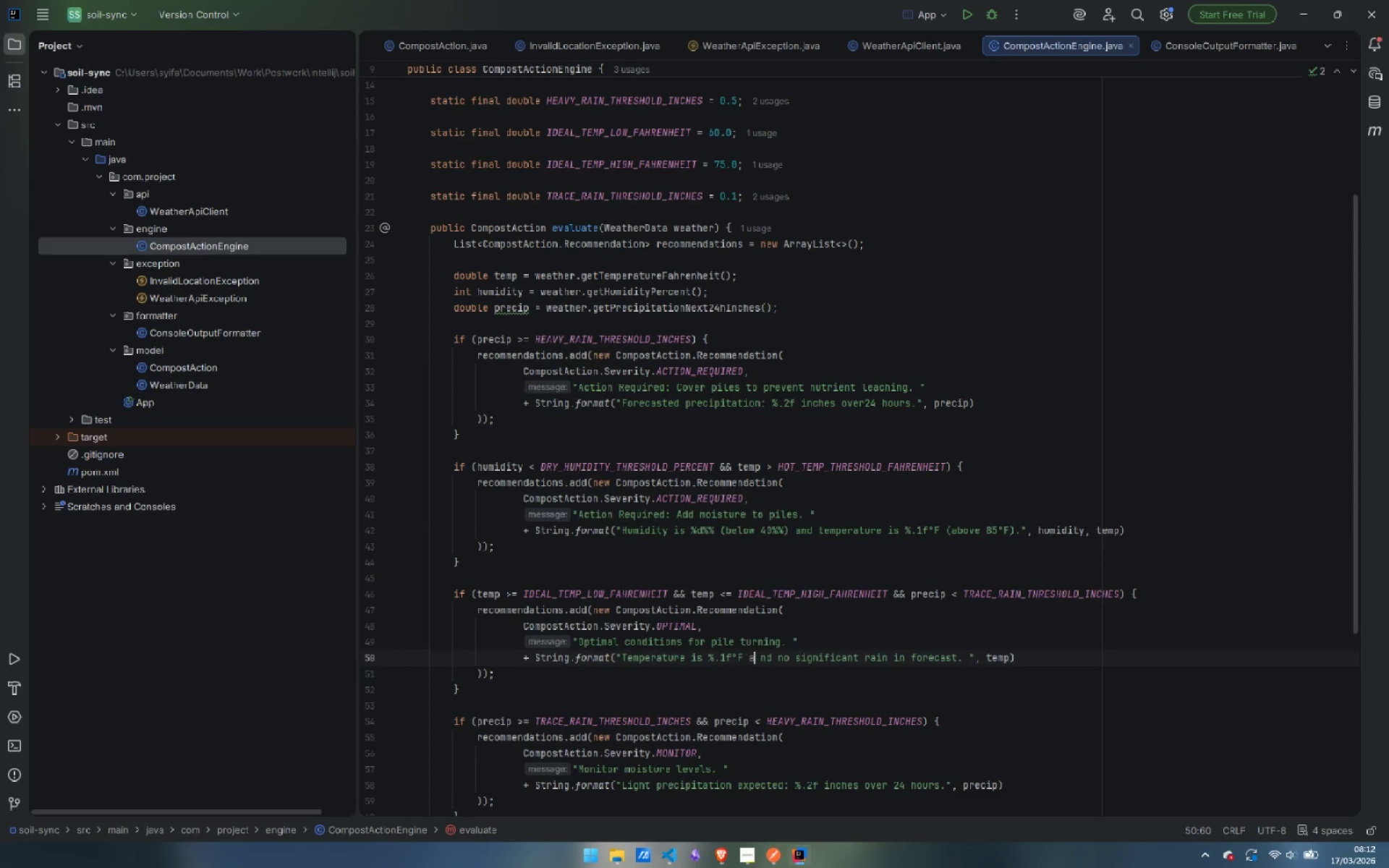 
key(ArrowRight)
 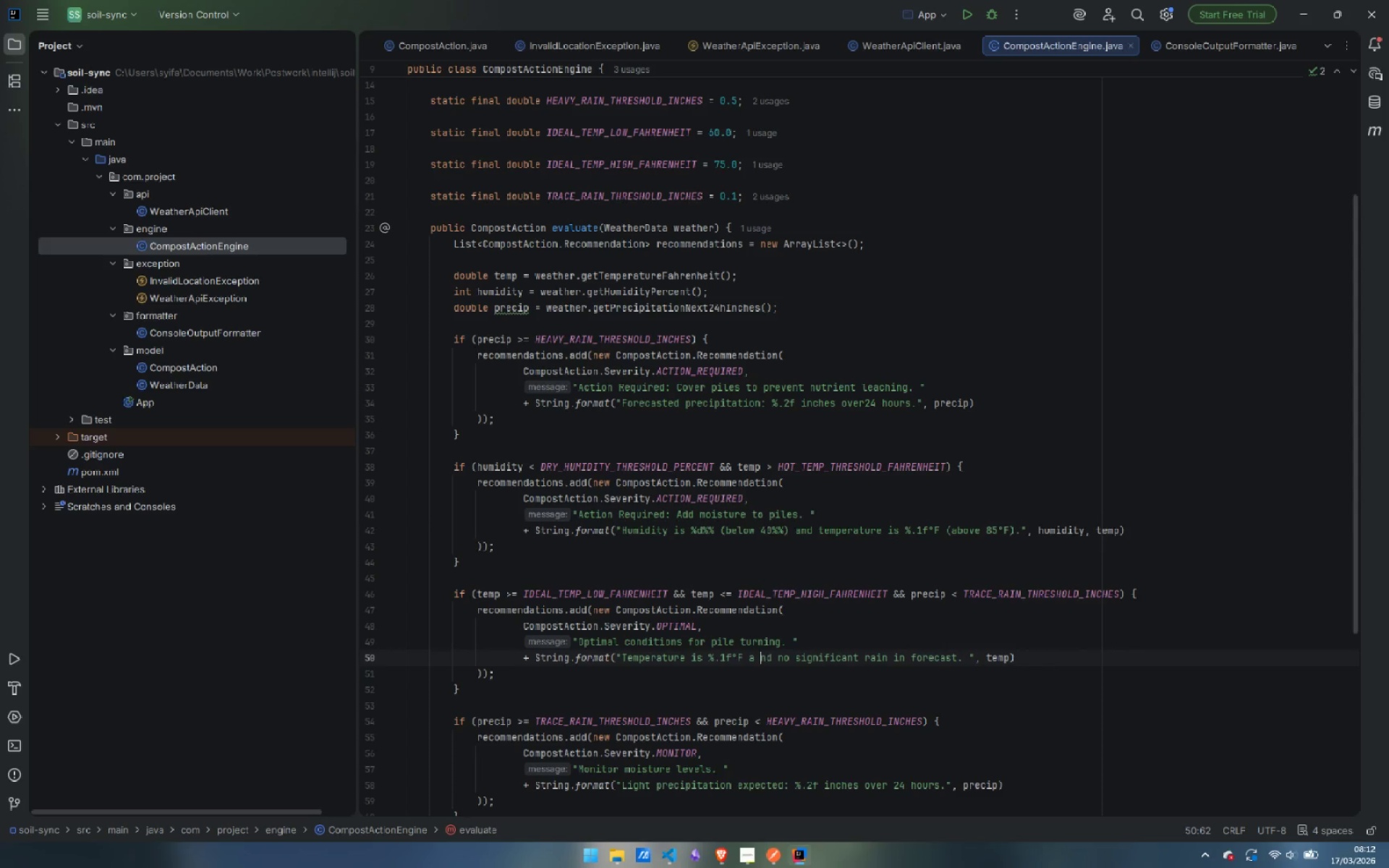 
key(ArrowRight)
 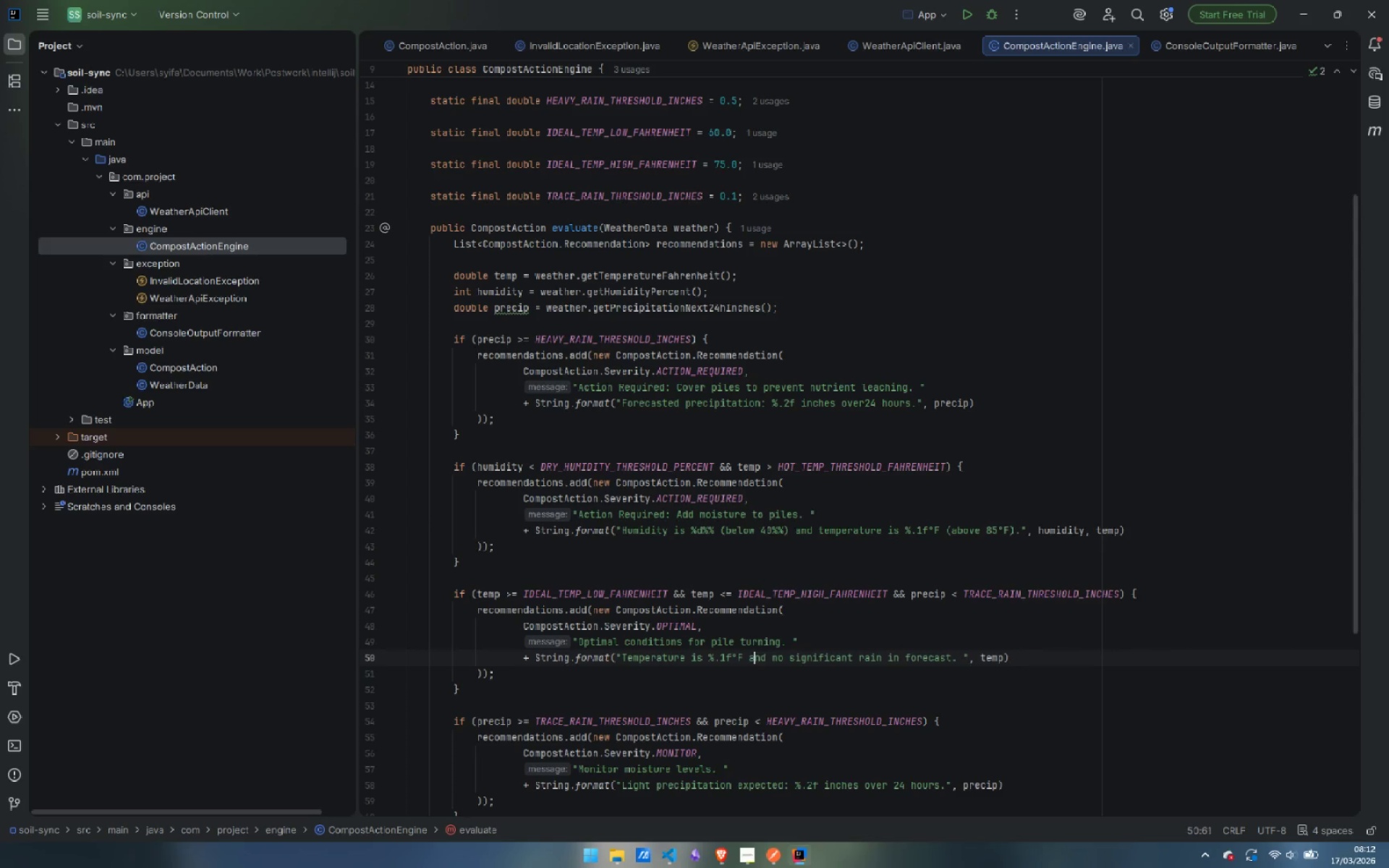 
key(Backspace)
 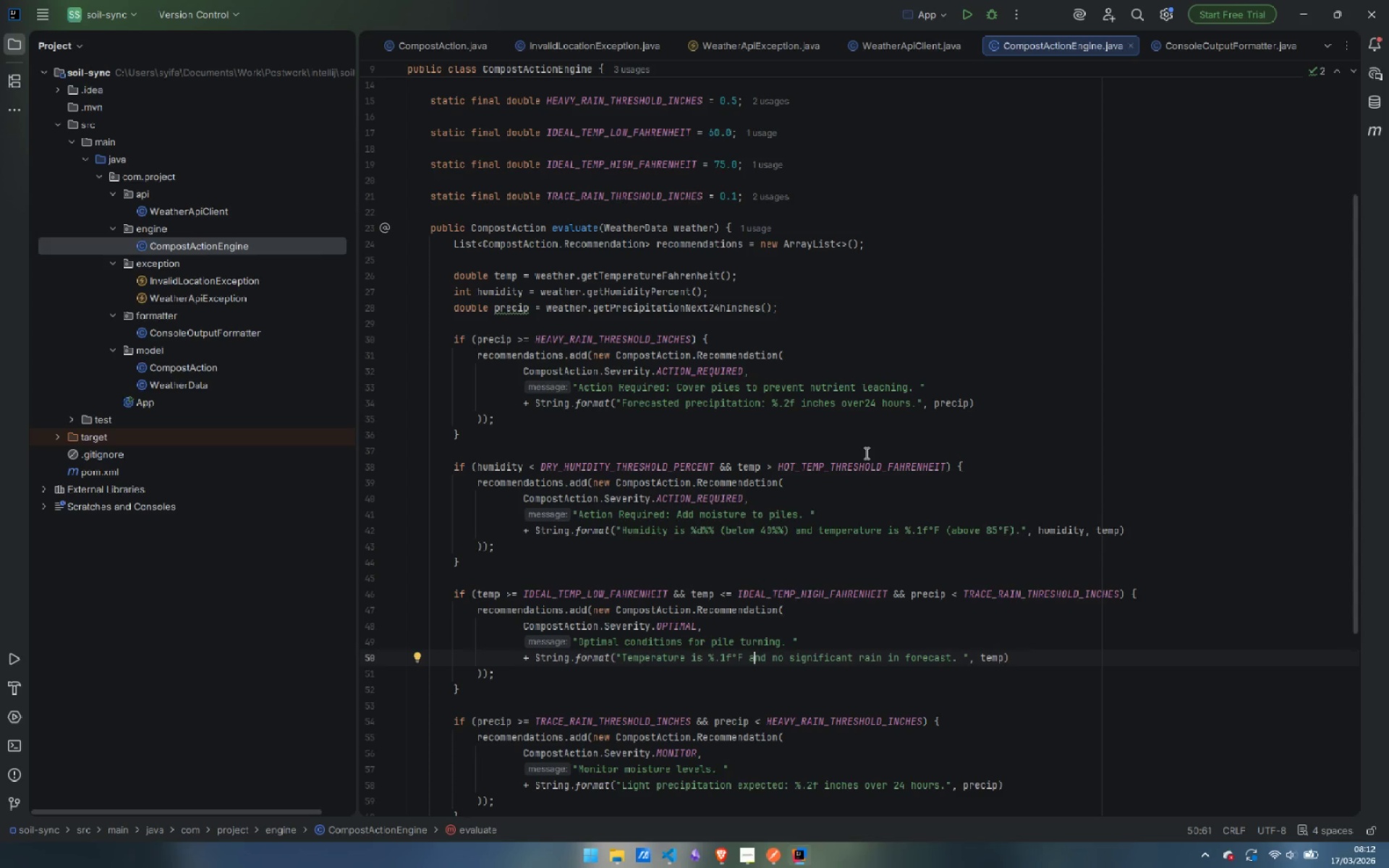 
wait(16.66)
 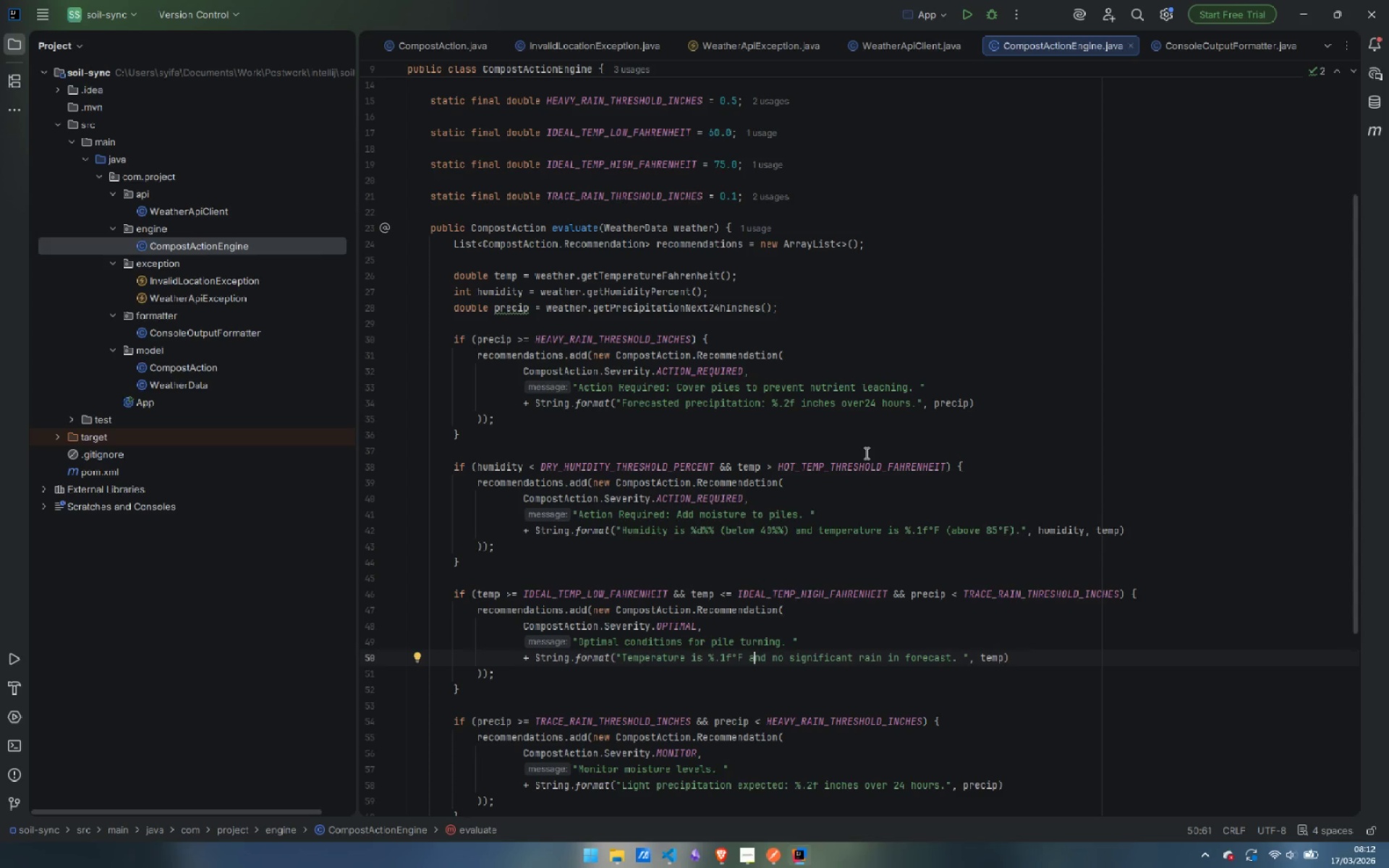 
scroll: coordinate [863, 454], scroll_direction: down, amount: 4.0
 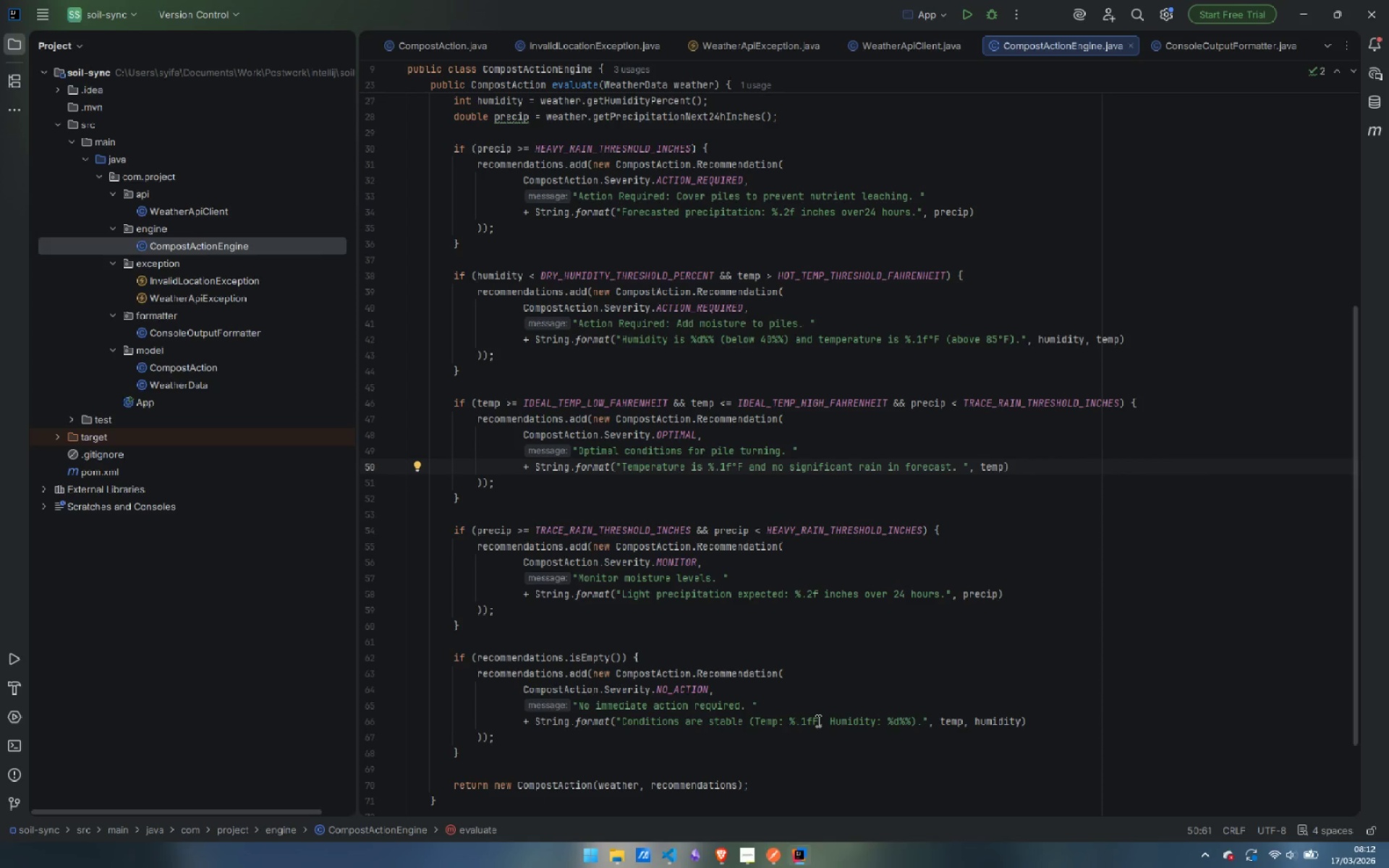 
left_click([811, 720])
 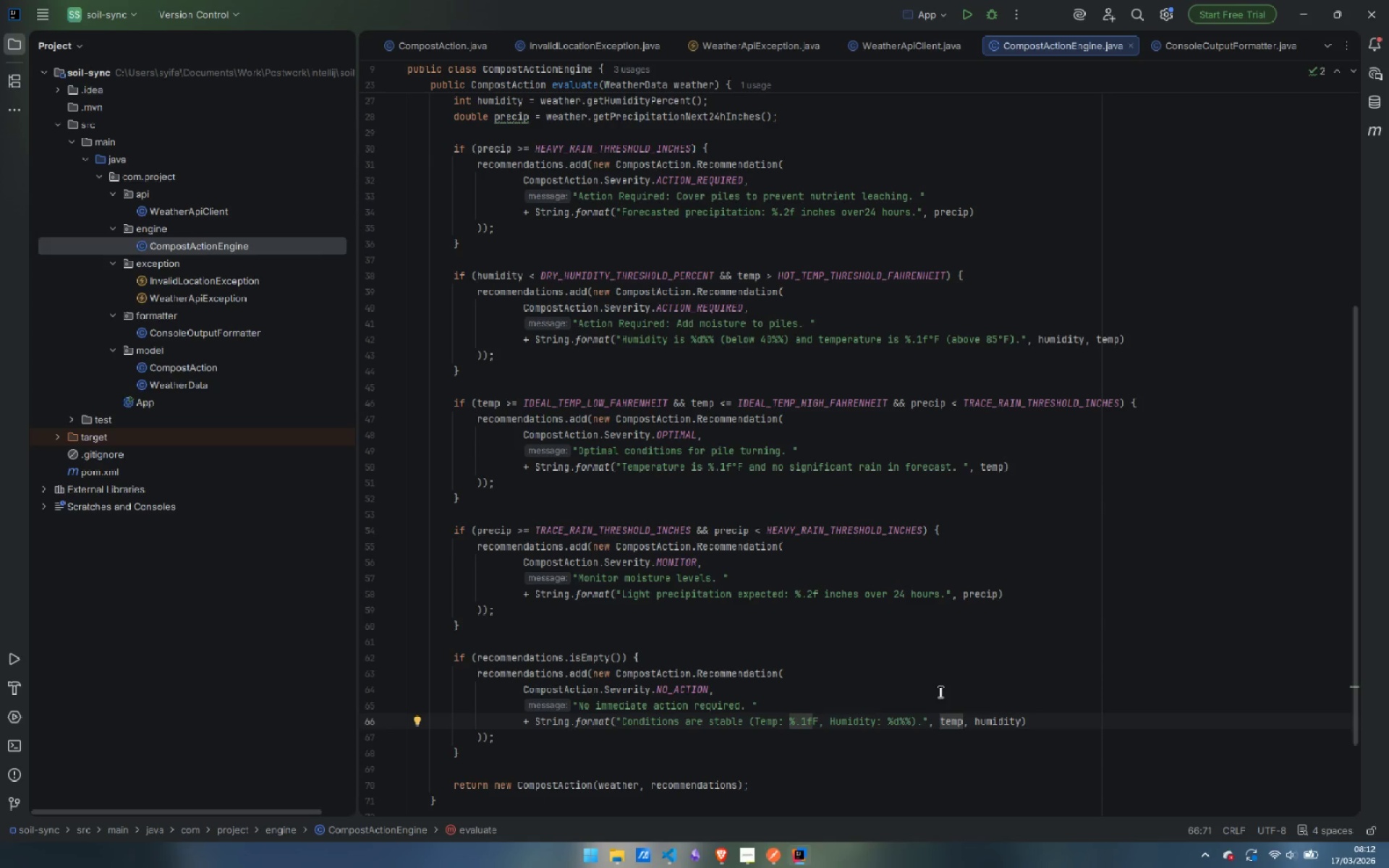 
key(Control+V)
 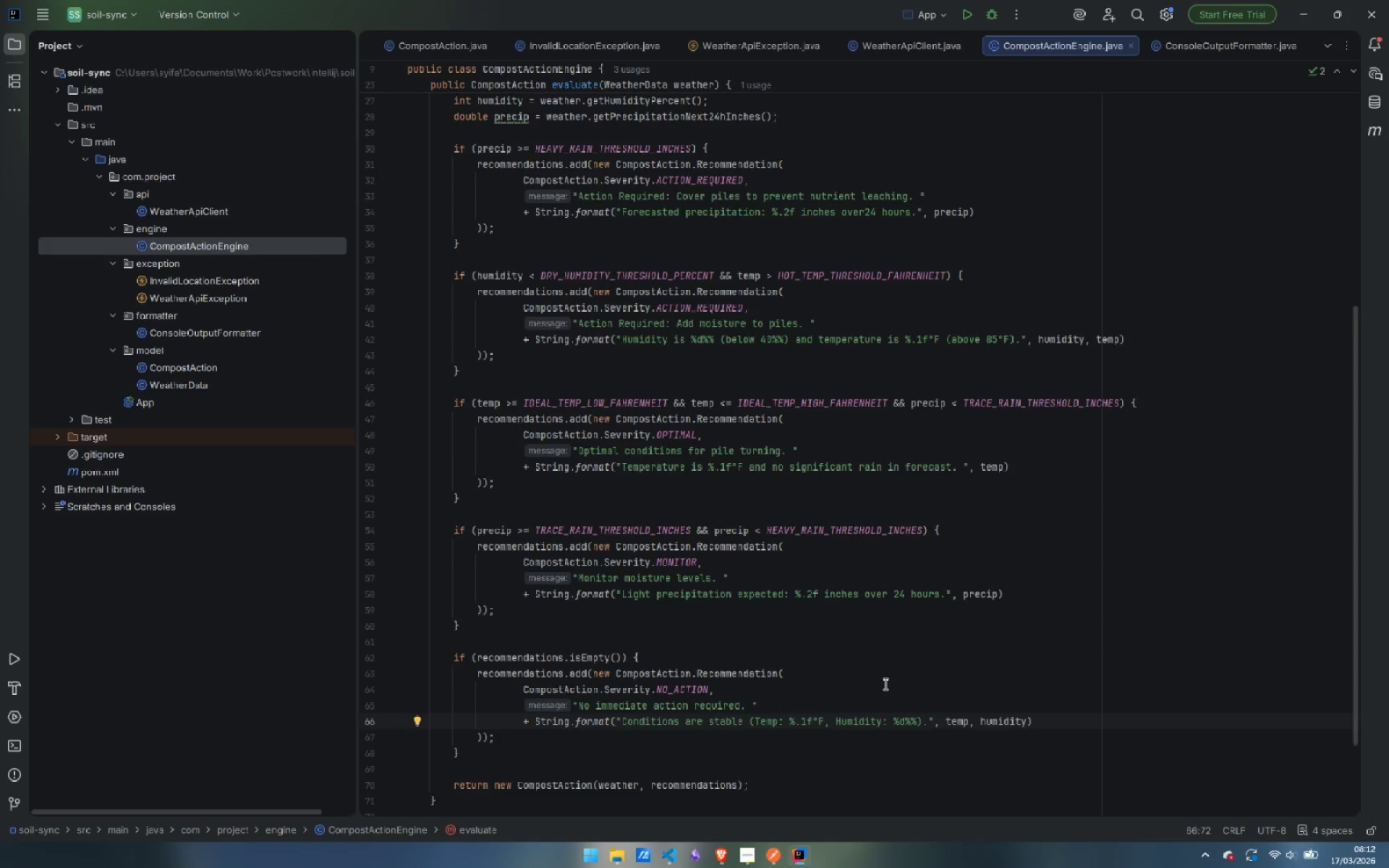 
scroll: coordinate [884, 684], scroll_direction: down, amount: 5.0
 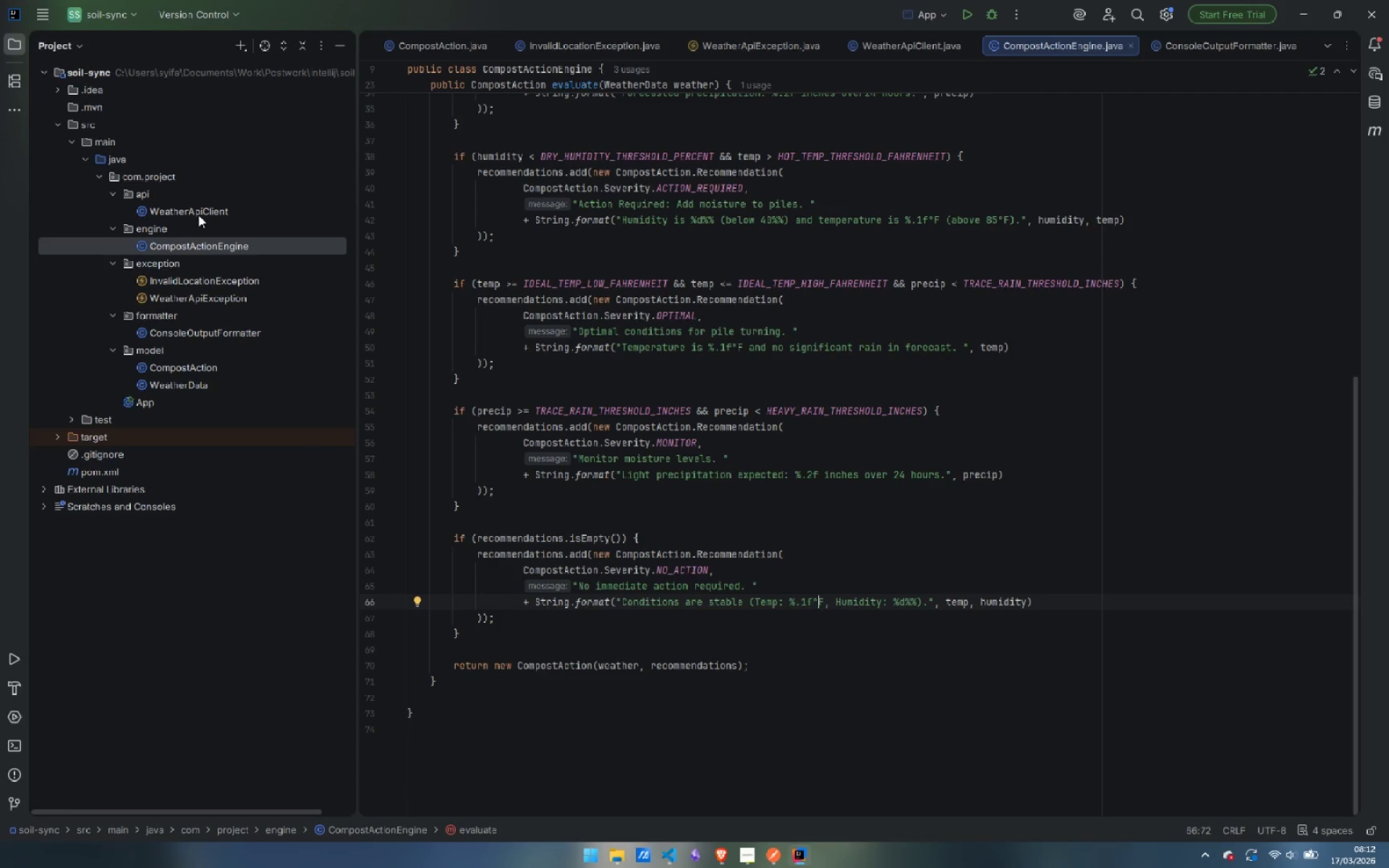 
double_click([198, 215])
 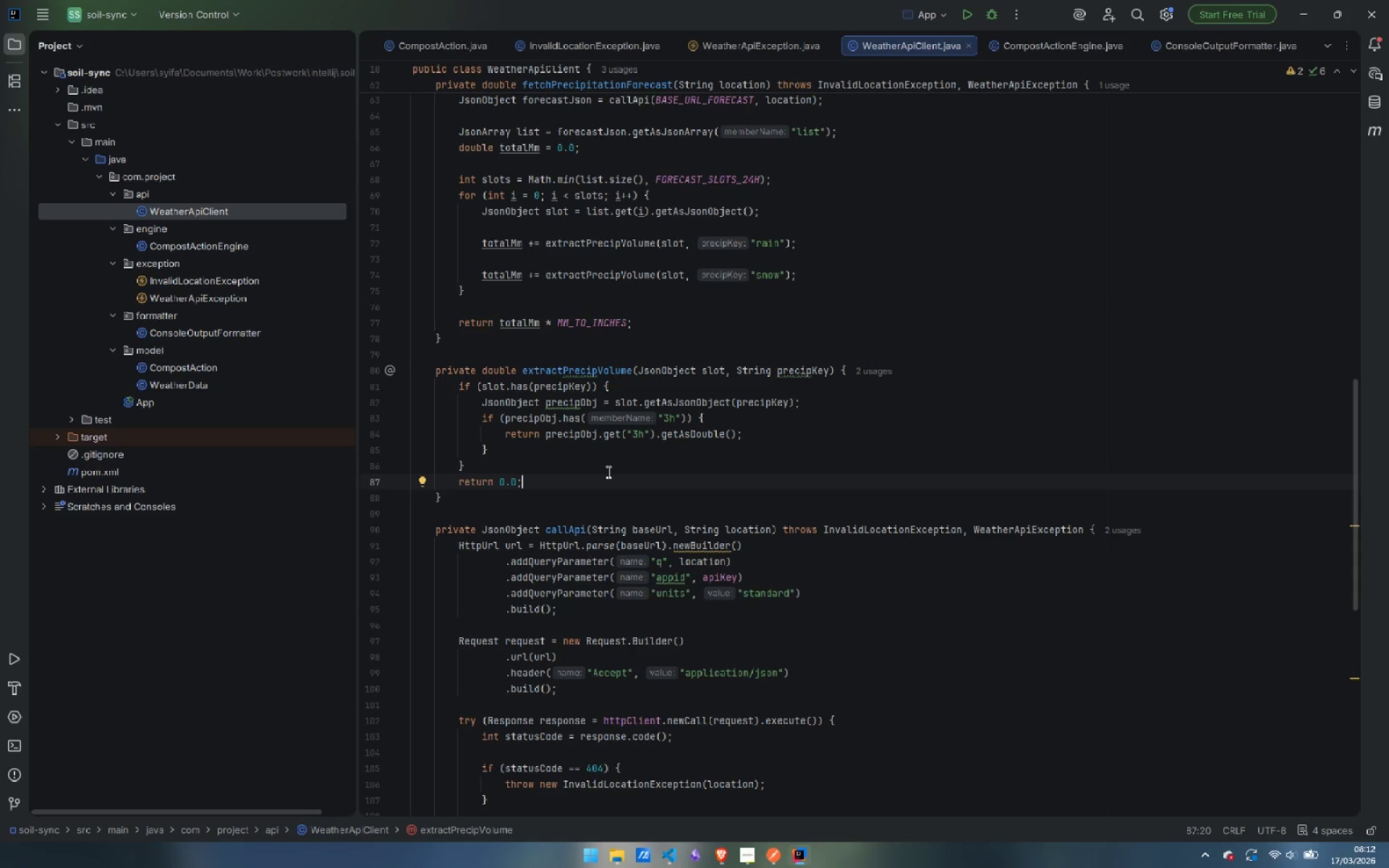 
scroll: coordinate [607, 472], scroll_direction: up, amount: 3.0
 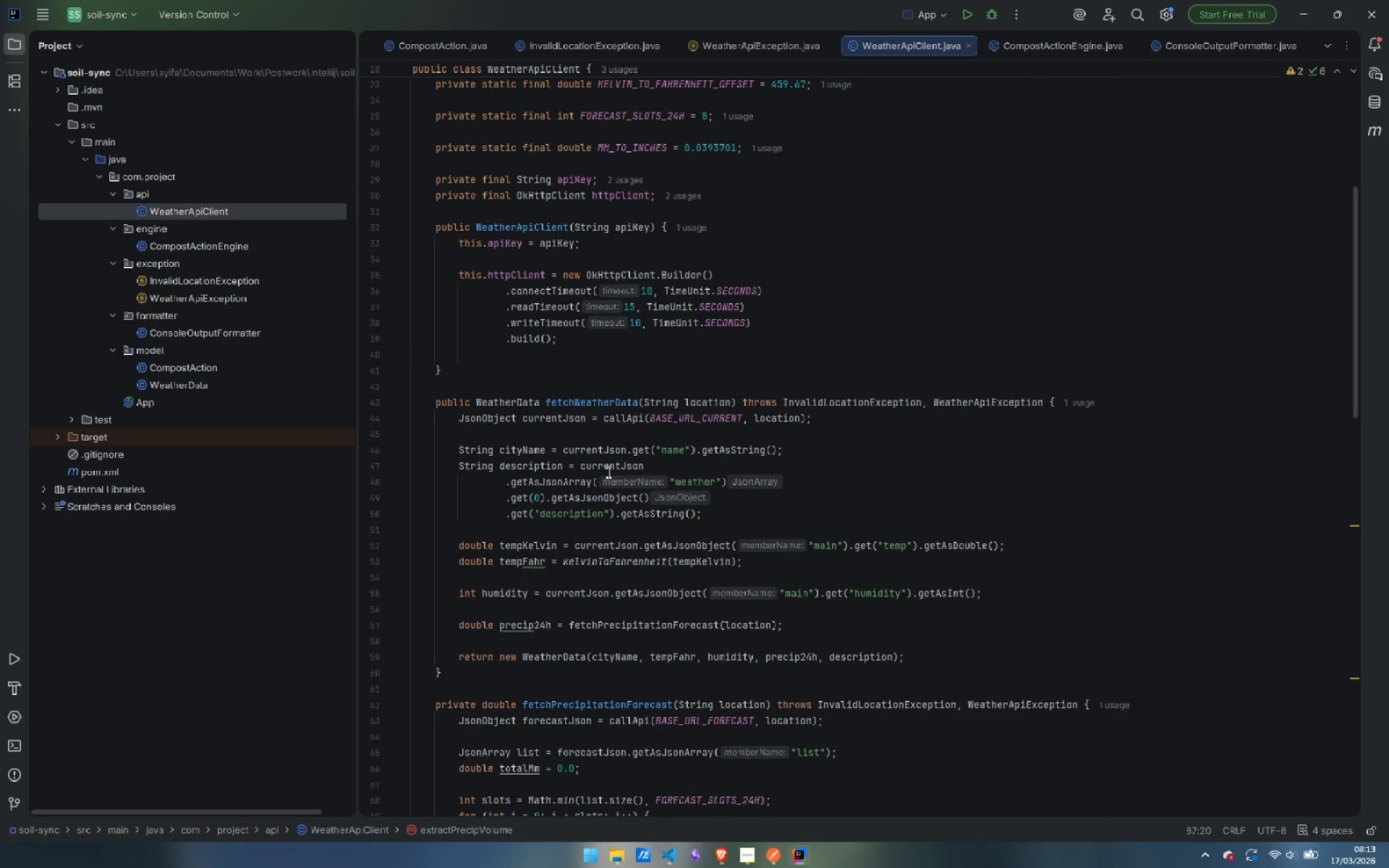 
scroll: coordinate [598, 485], scroll_direction: down, amount: 4.0
 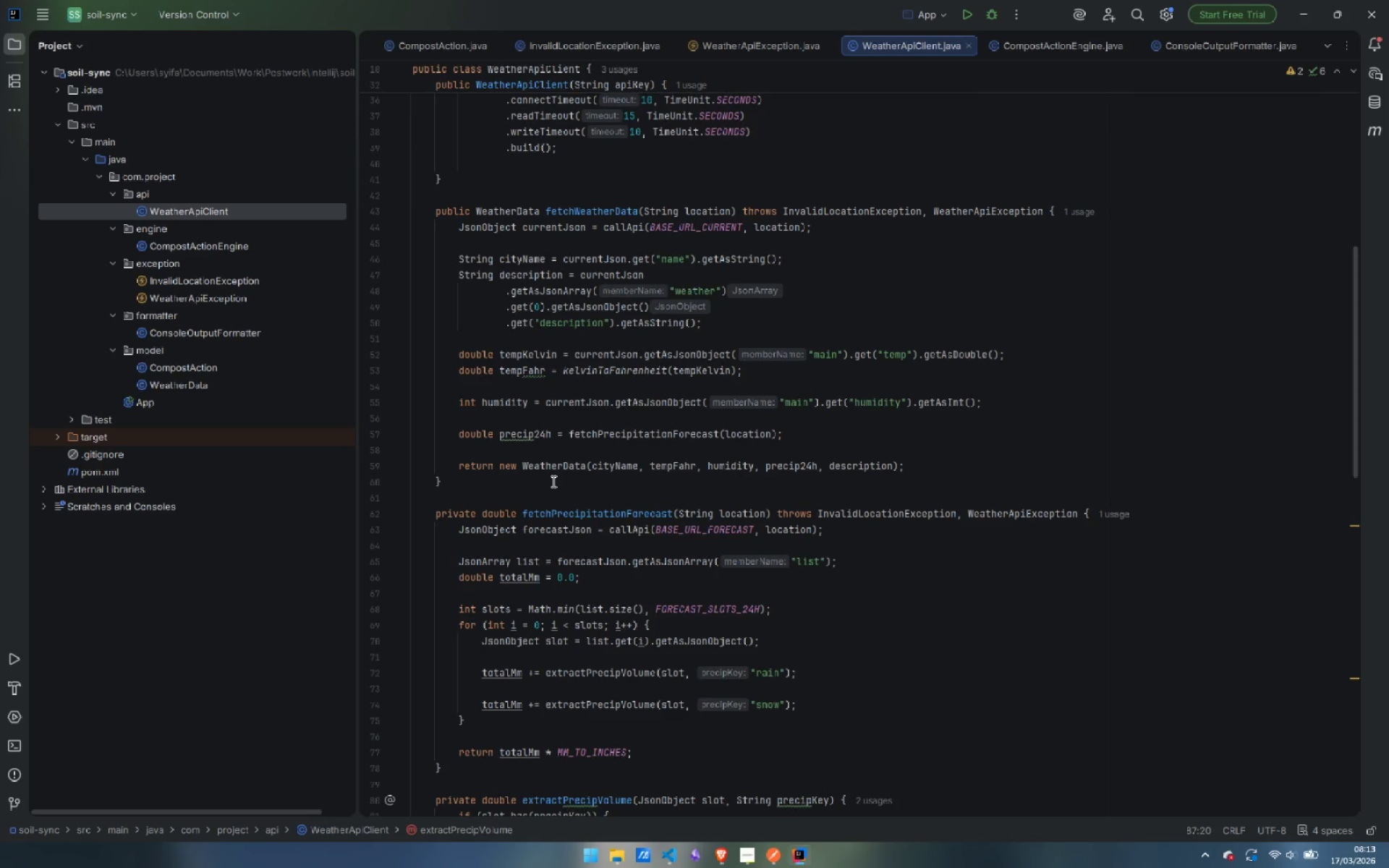 
wait(10.32)
 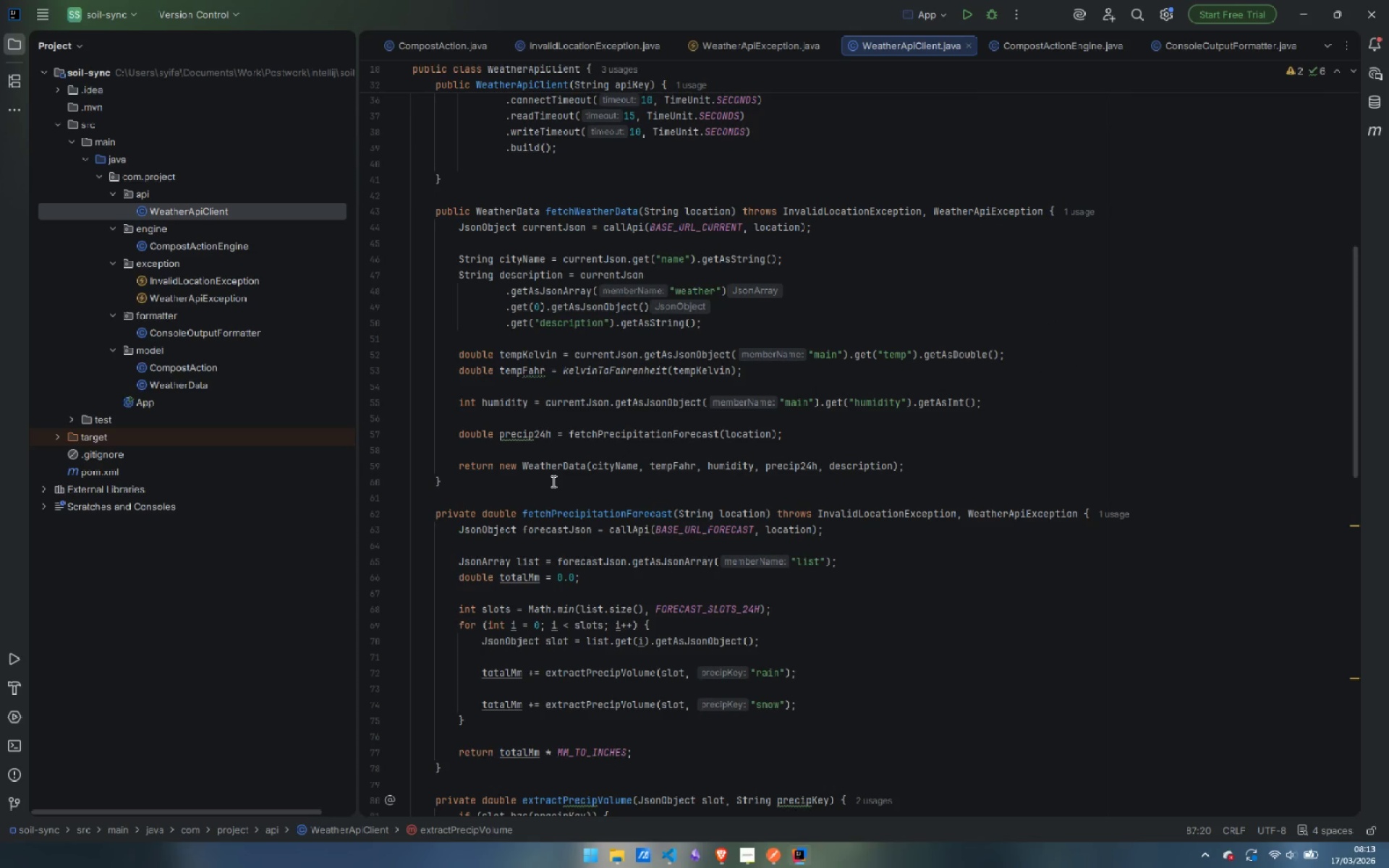 
scroll: coordinate [552, 481], scroll_direction: down, amount: 2.0
 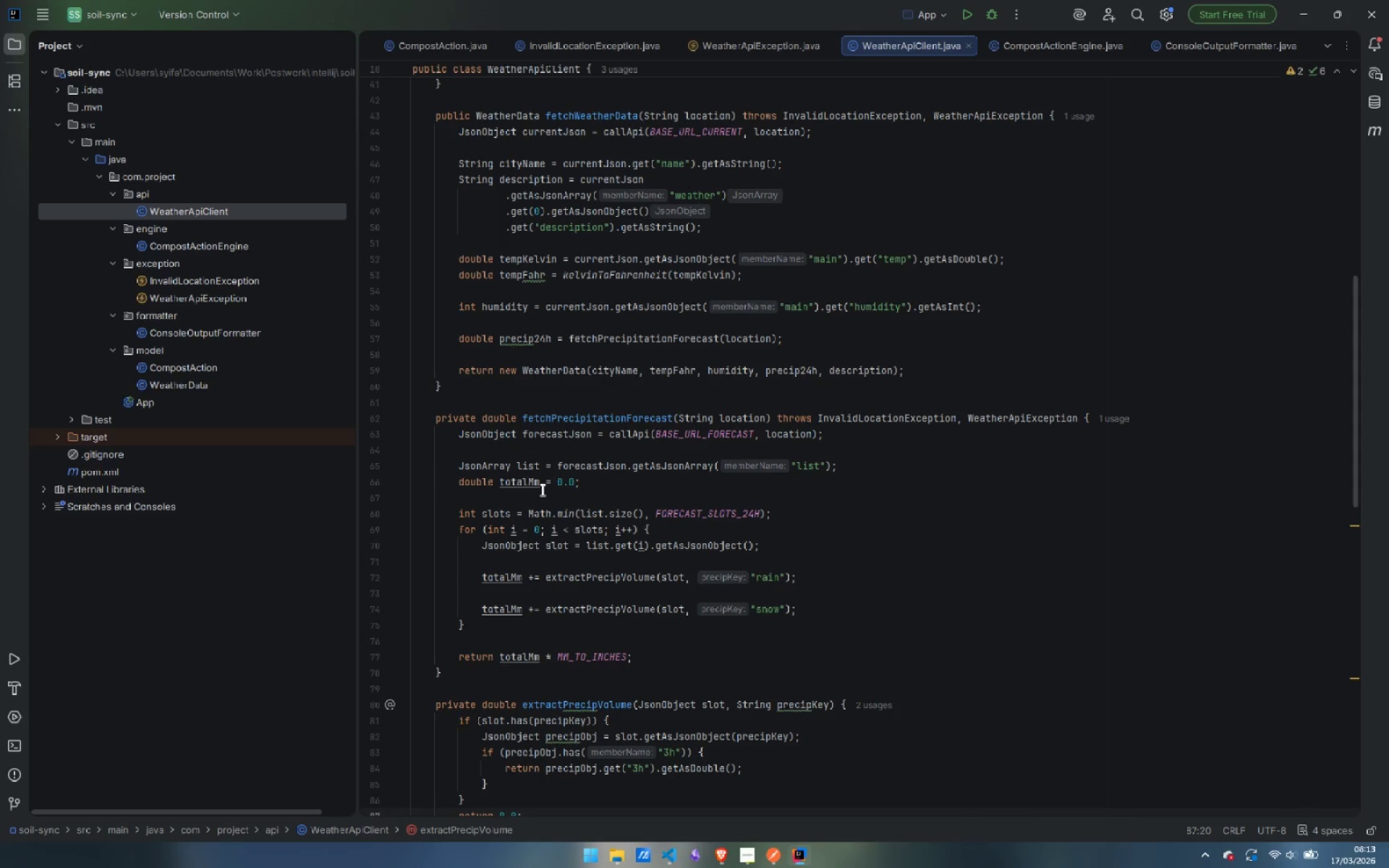 
scroll: coordinate [755, 494], scroll_direction: up, amount: 12.0
 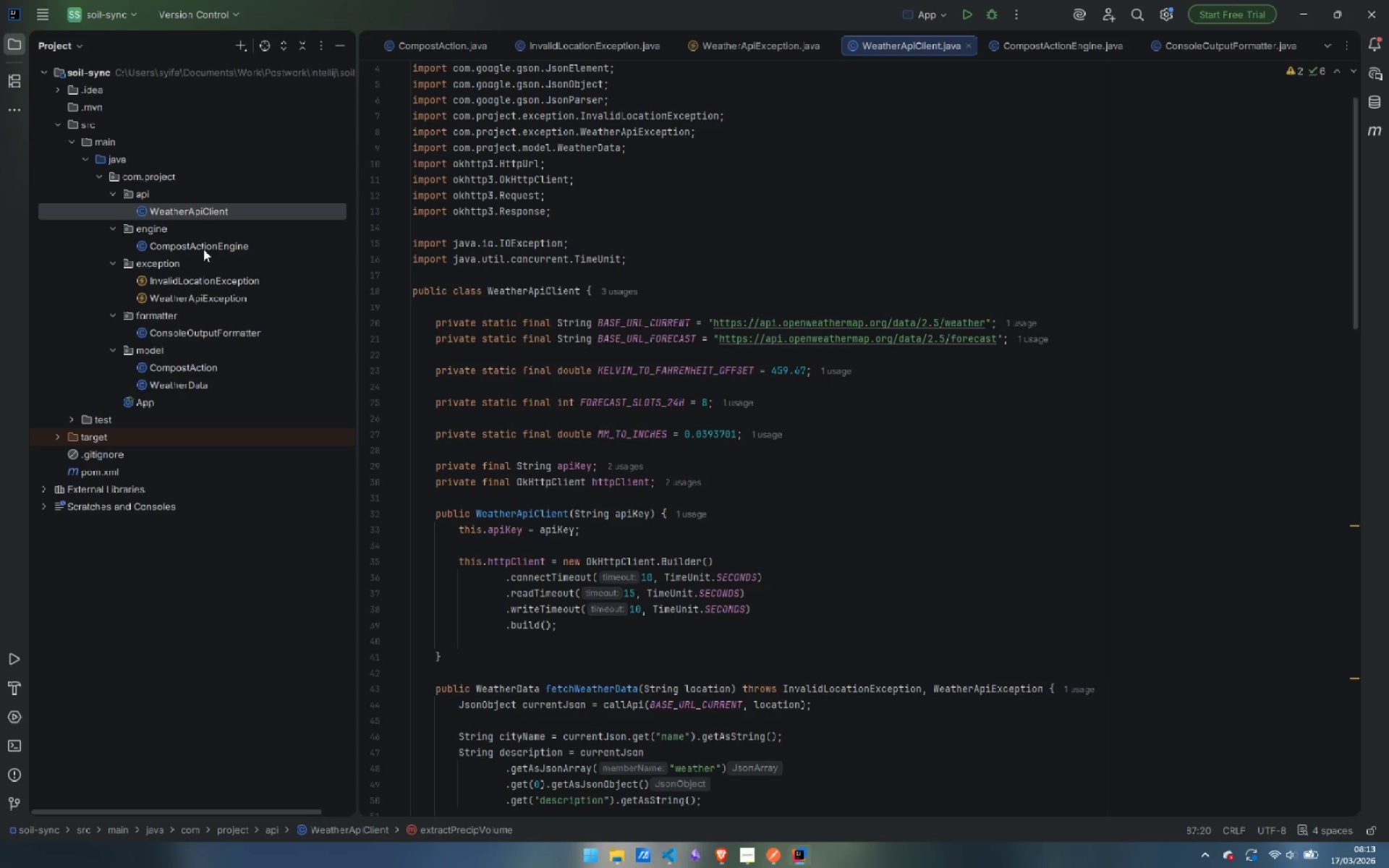 
double_click([205, 242])
 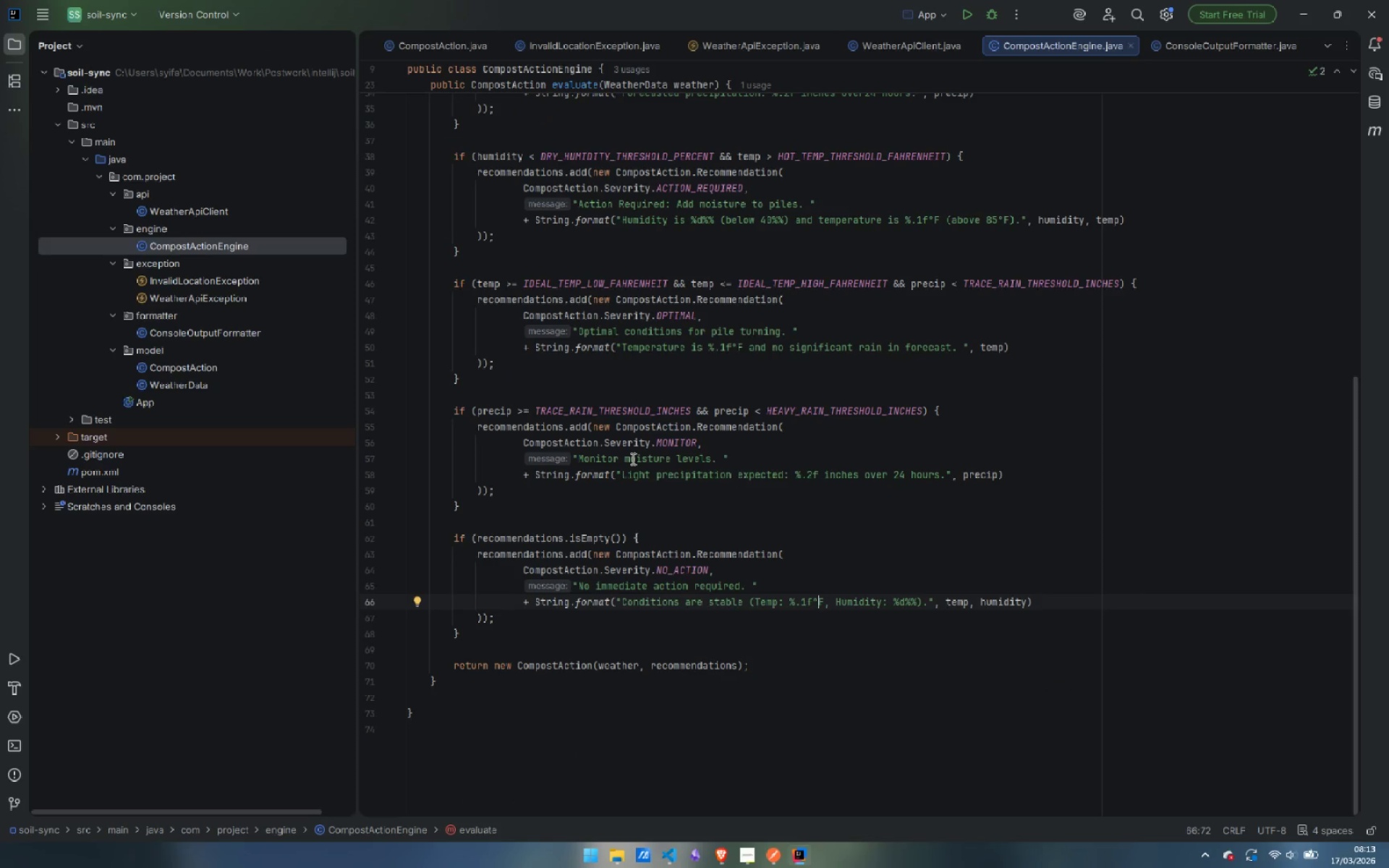 
scroll: coordinate [632, 459], scroll_direction: up, amount: 4.0
 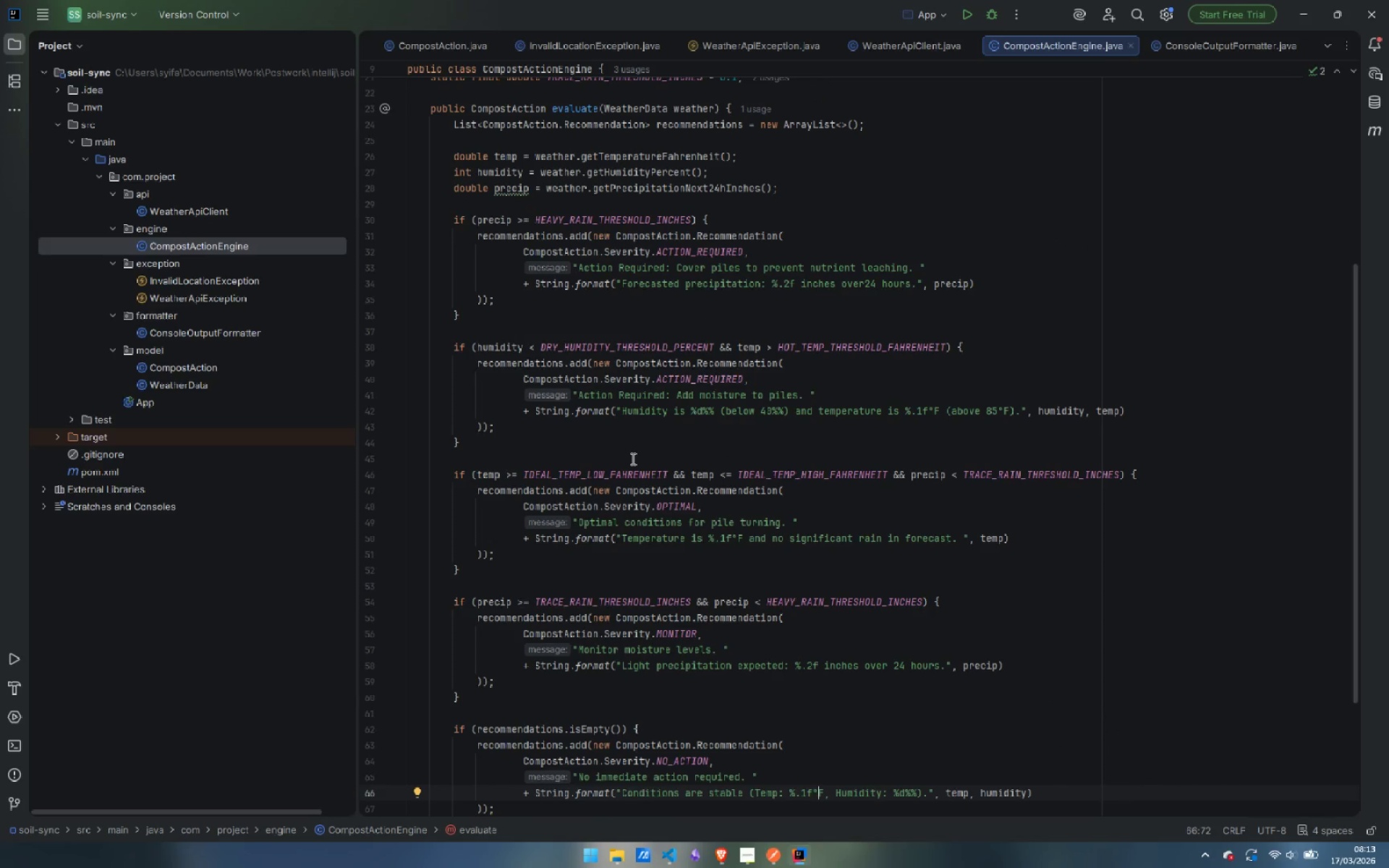 
wait(7.58)
 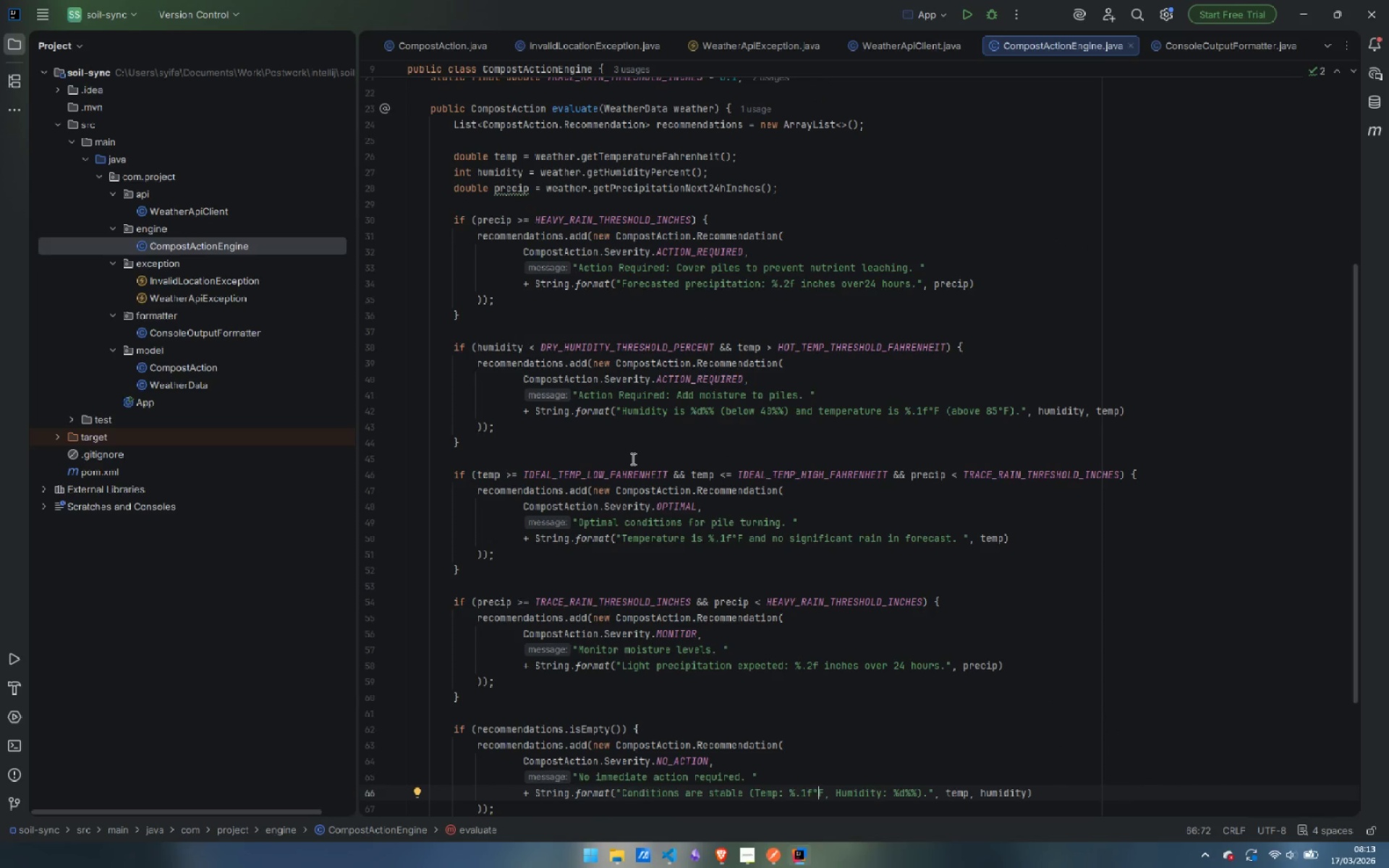 
scroll: coordinate [696, 503], scroll_direction: up, amount: 15.0
 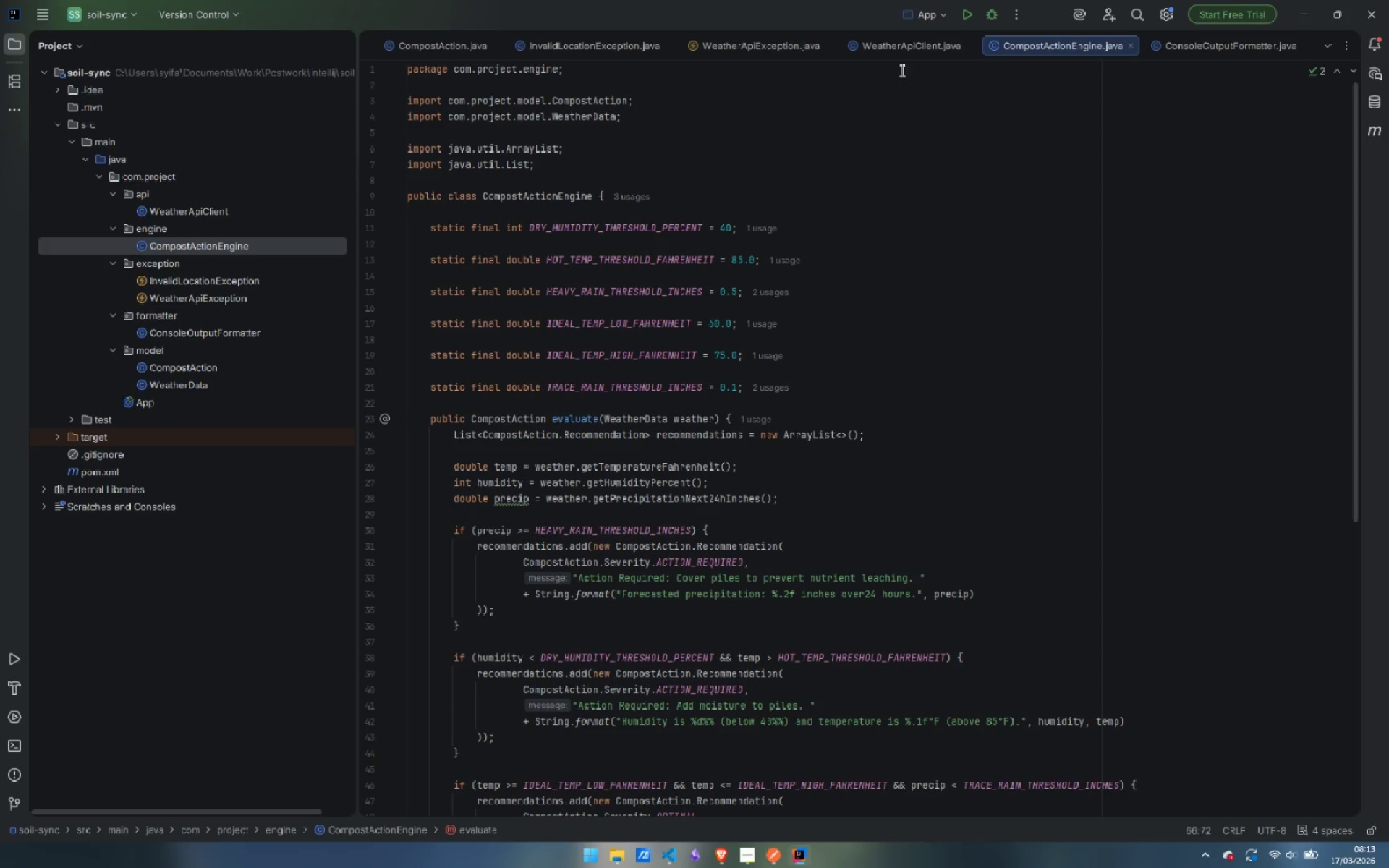 
left_click([967, 16])
 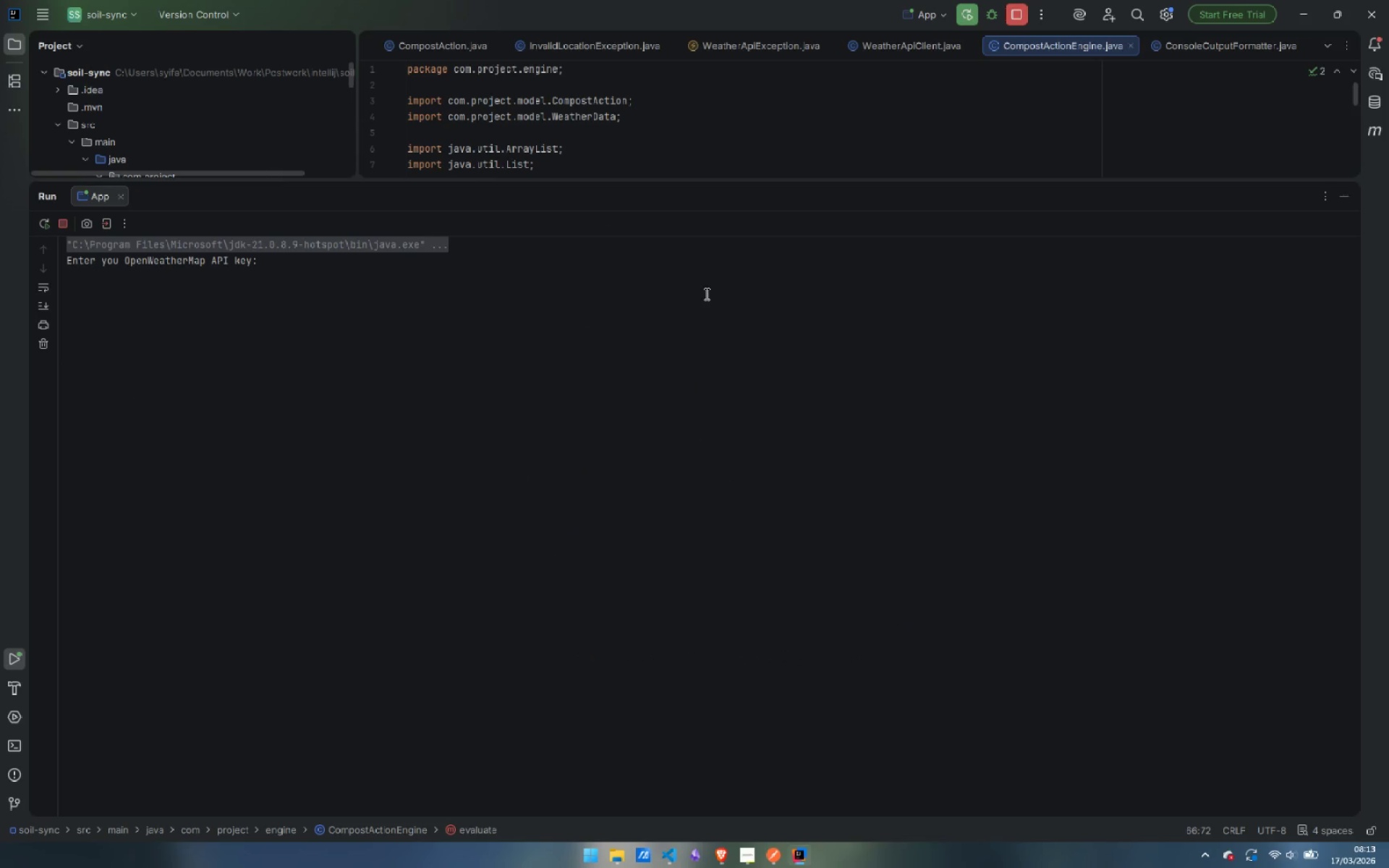 
left_click([579, 299])
 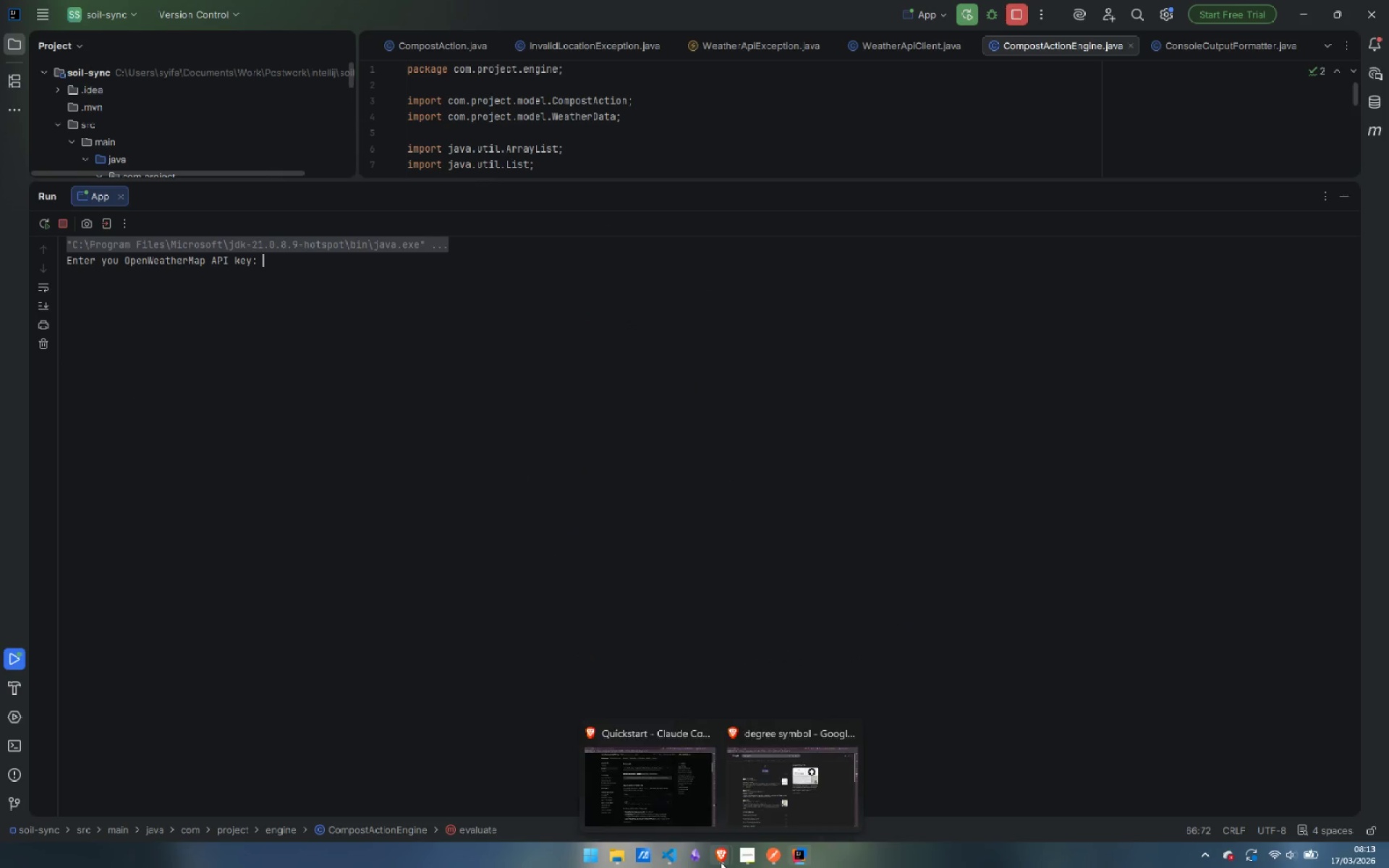 
left_click([800, 780])
 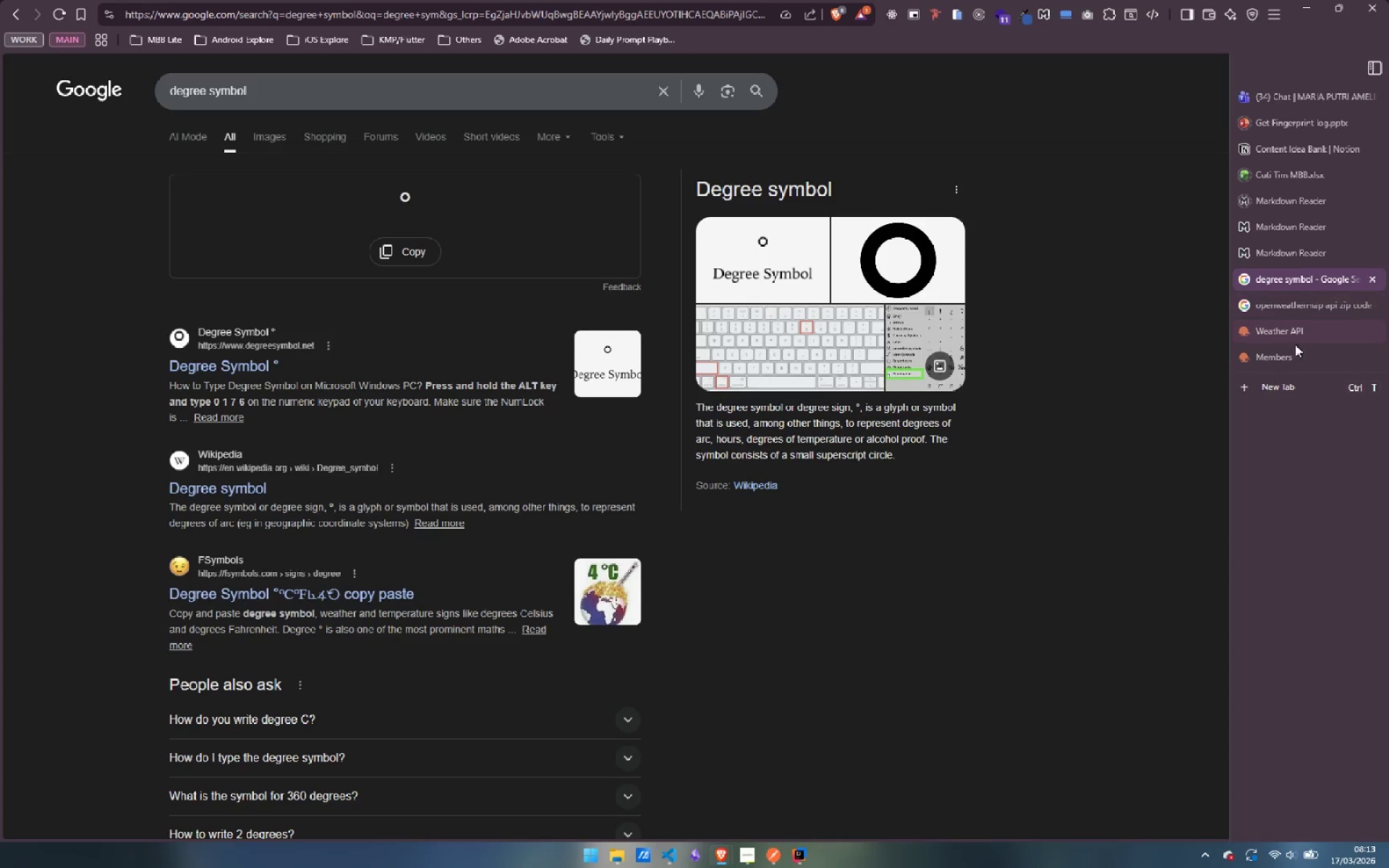 
left_click([1288, 353])
 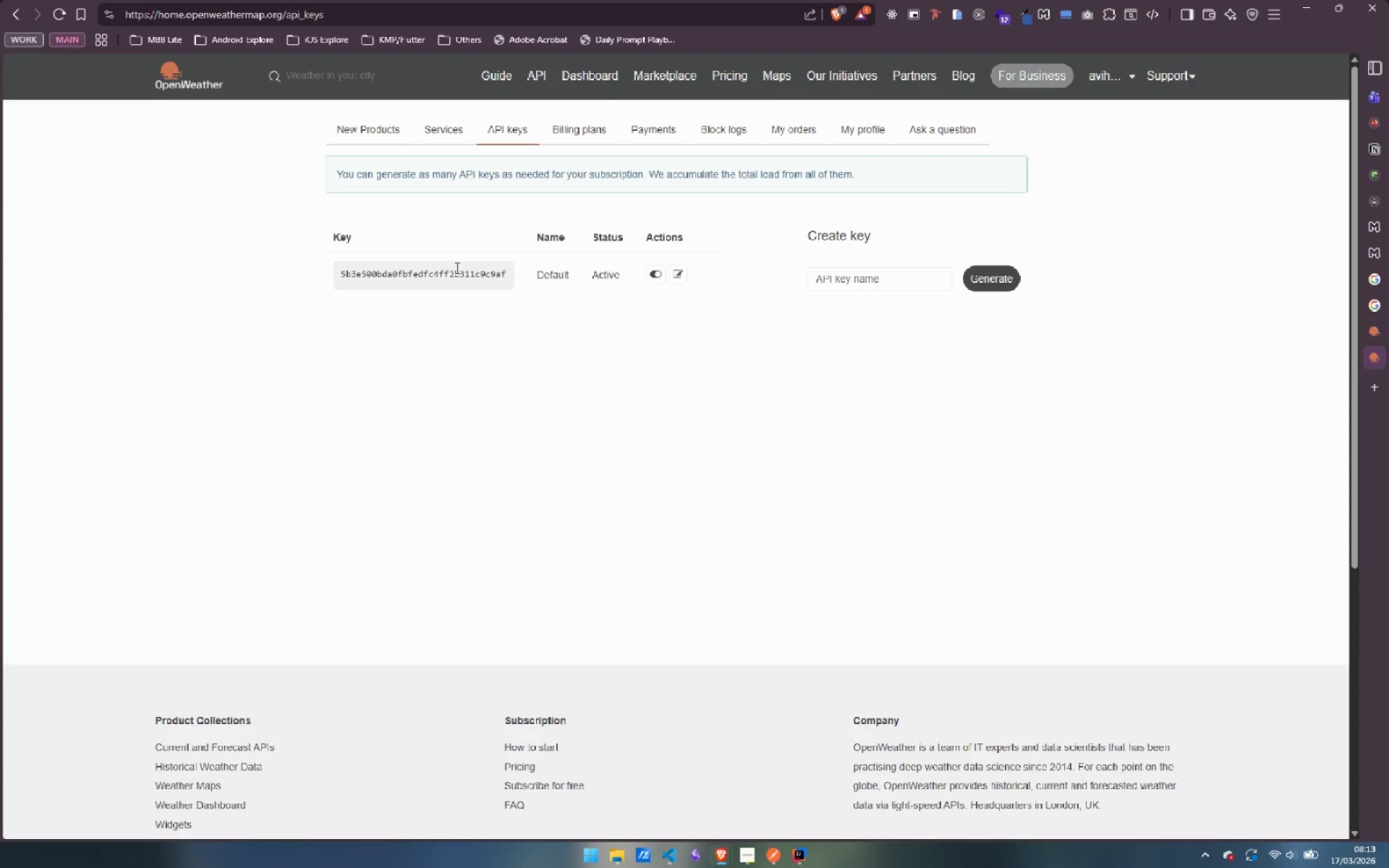 
double_click([459, 257])
 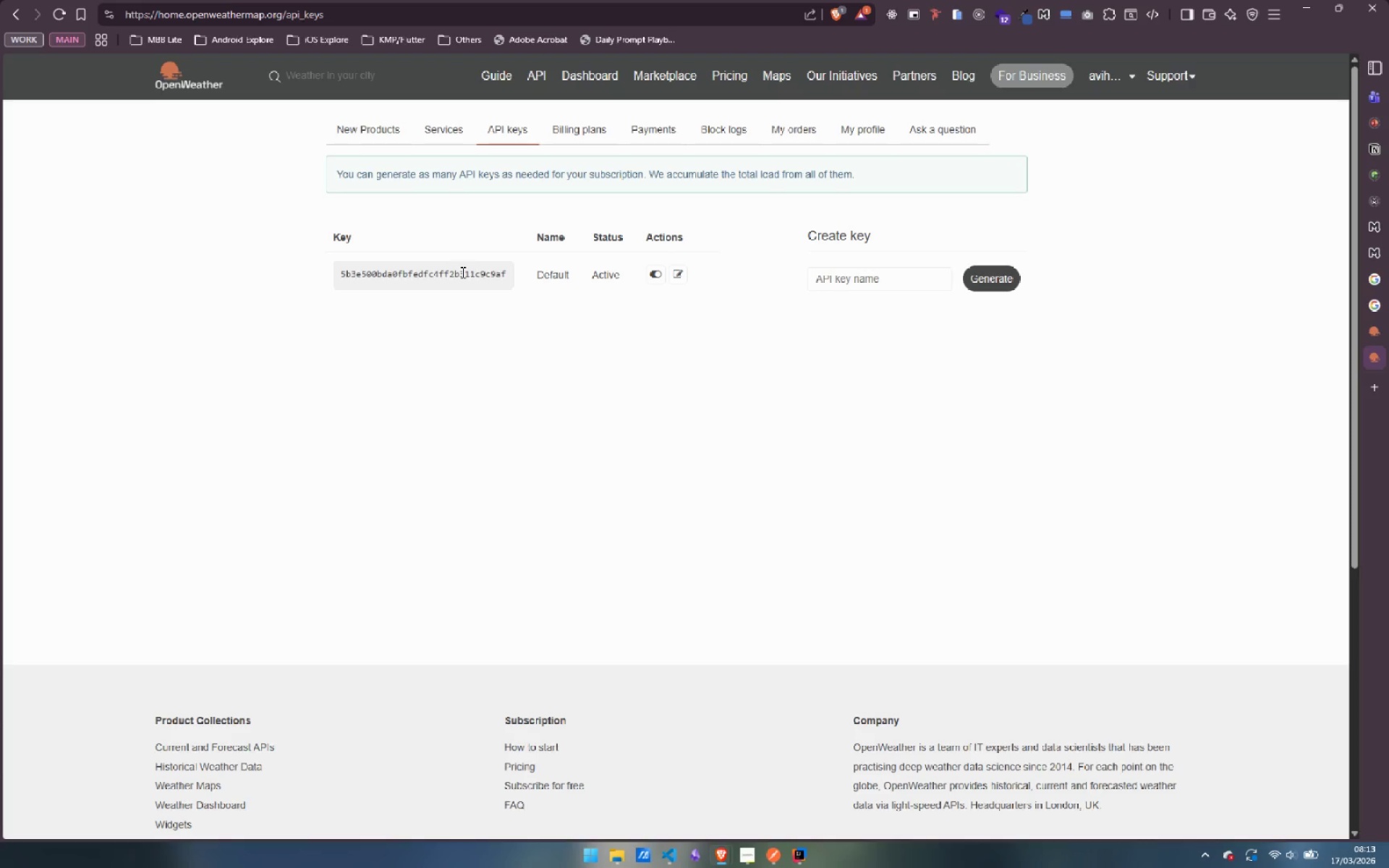 
triple_click([462, 272])
 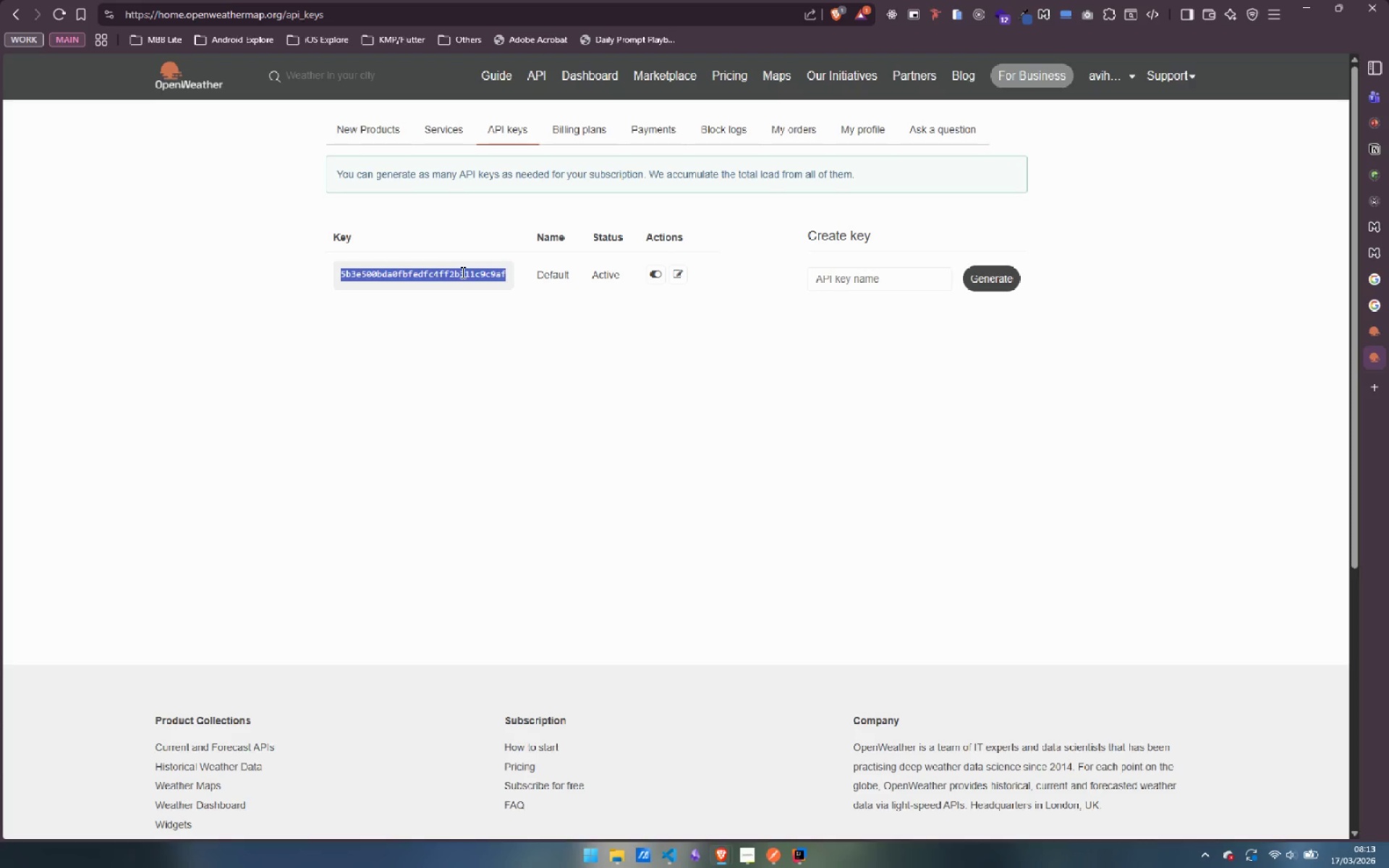 
triple_click([462, 272])
 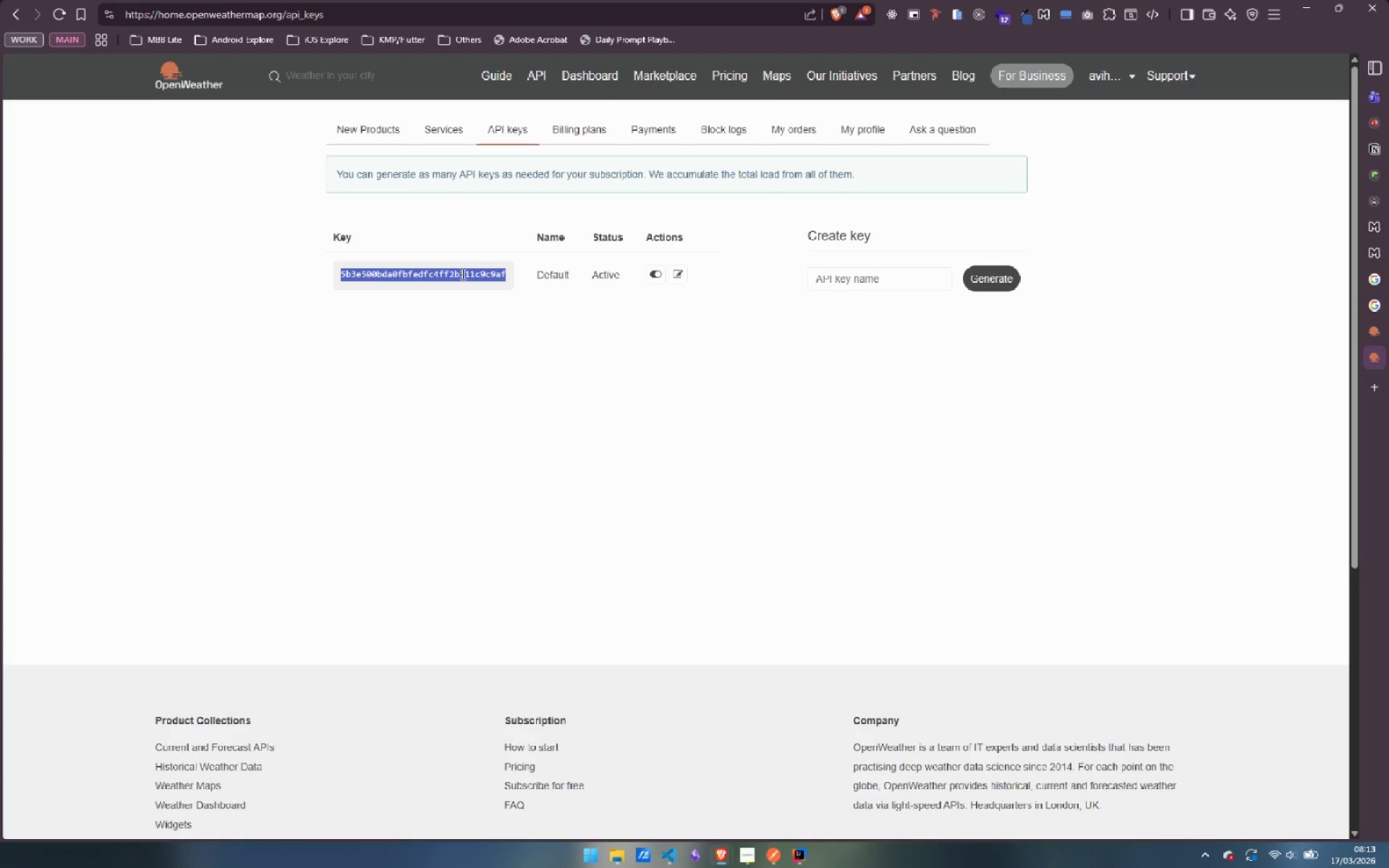 
key(Control+C)
 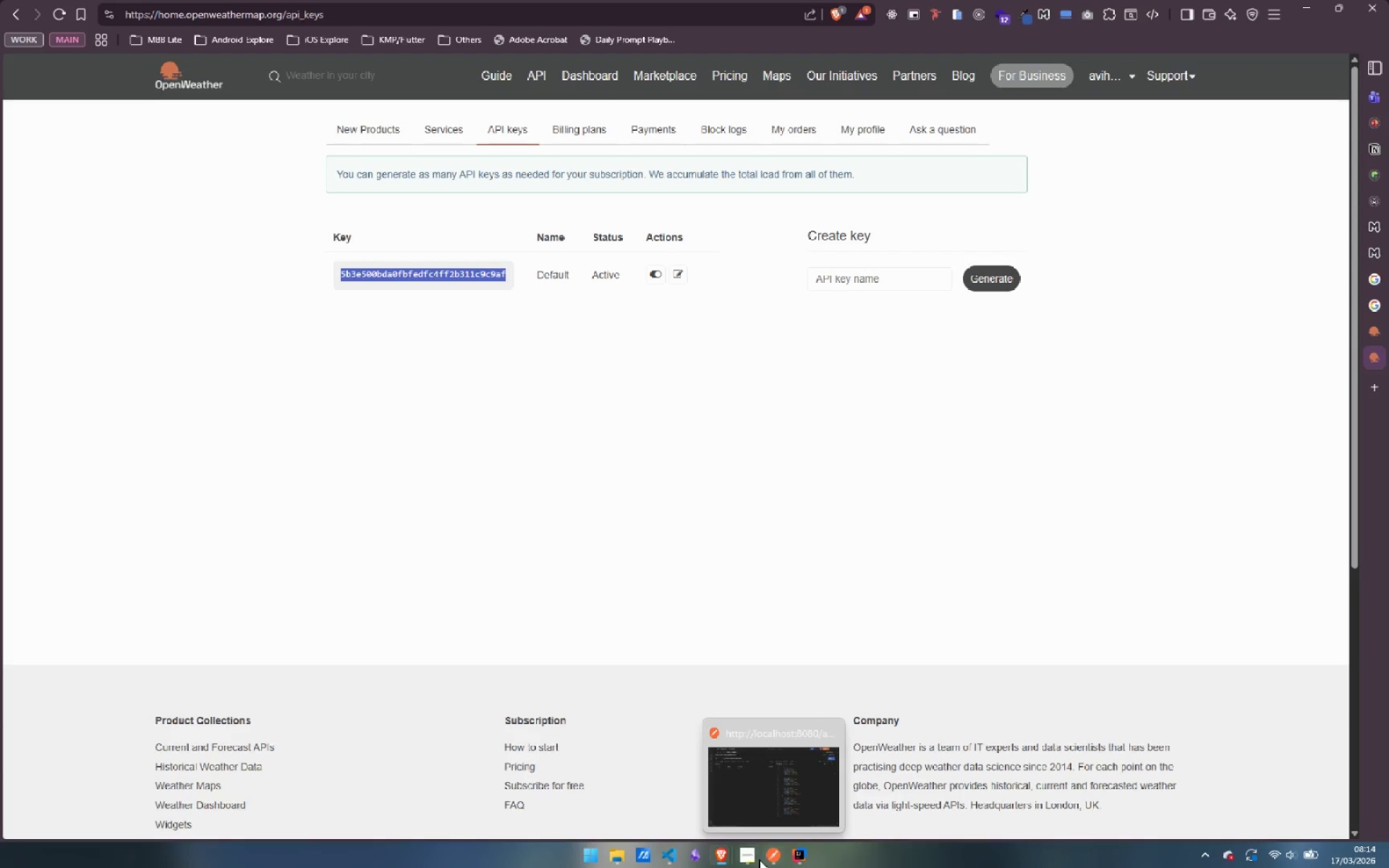 
mouse_move([801, 851])
 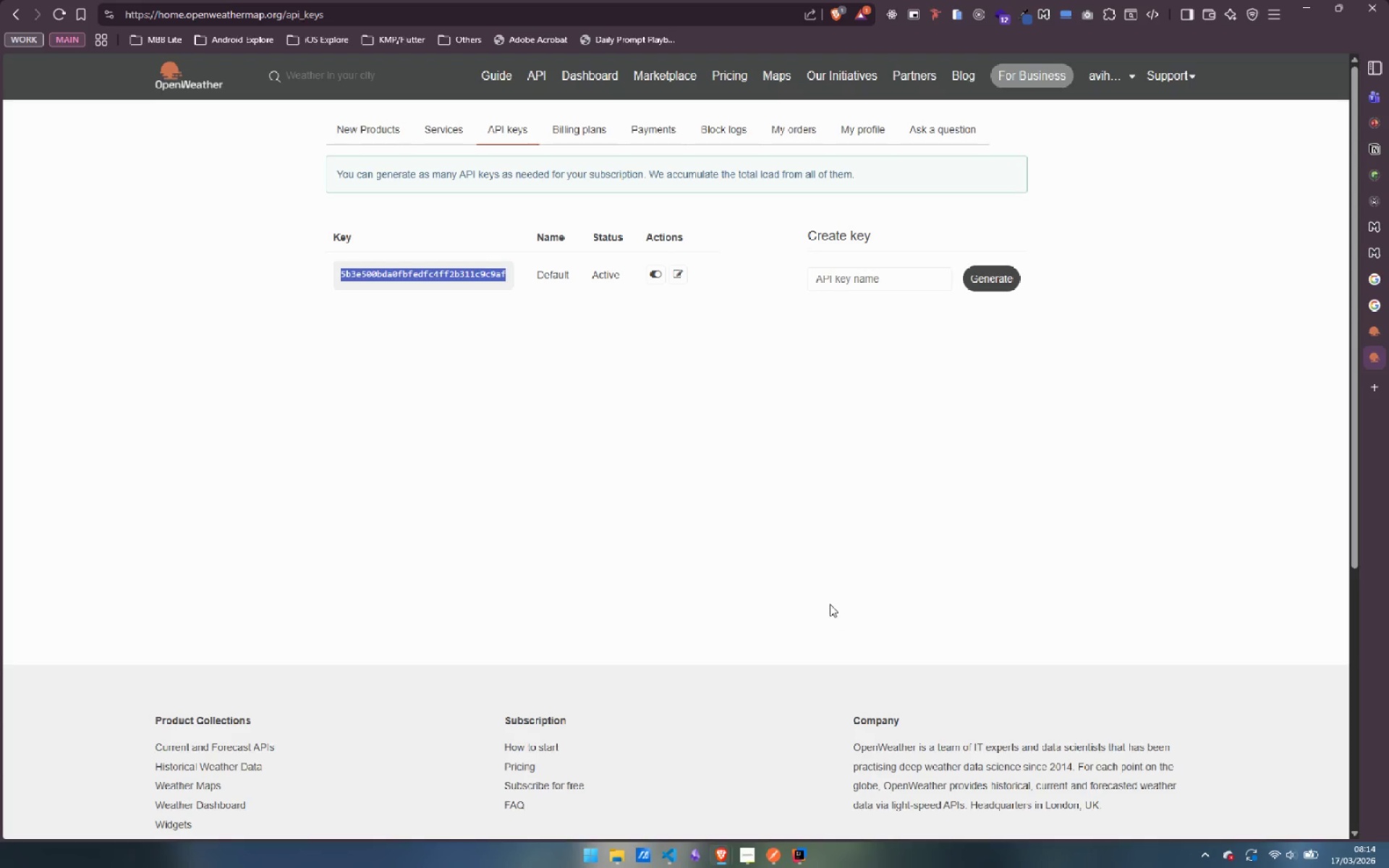 
wait(5.15)
 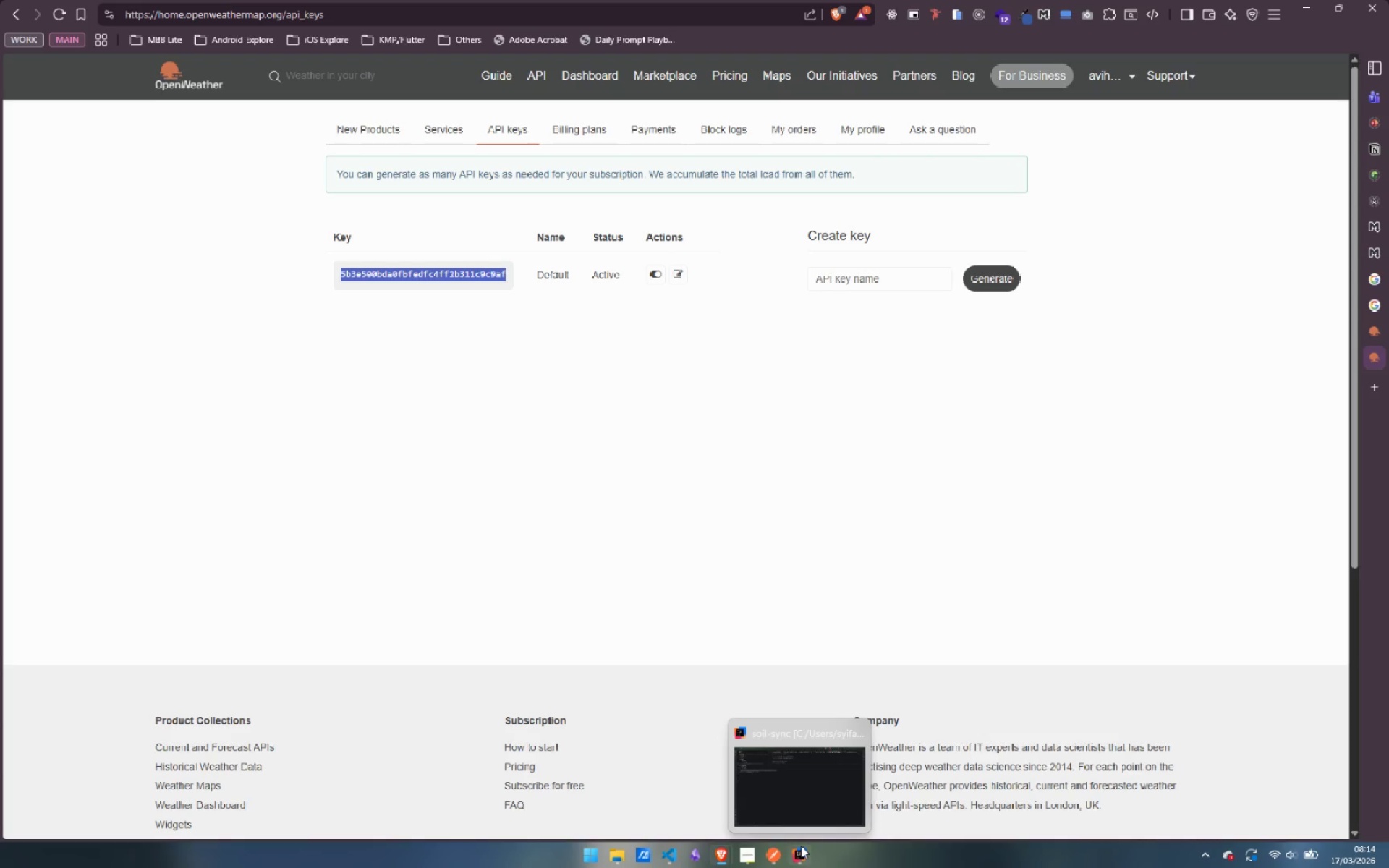 
key(Control+ControlLeft)
 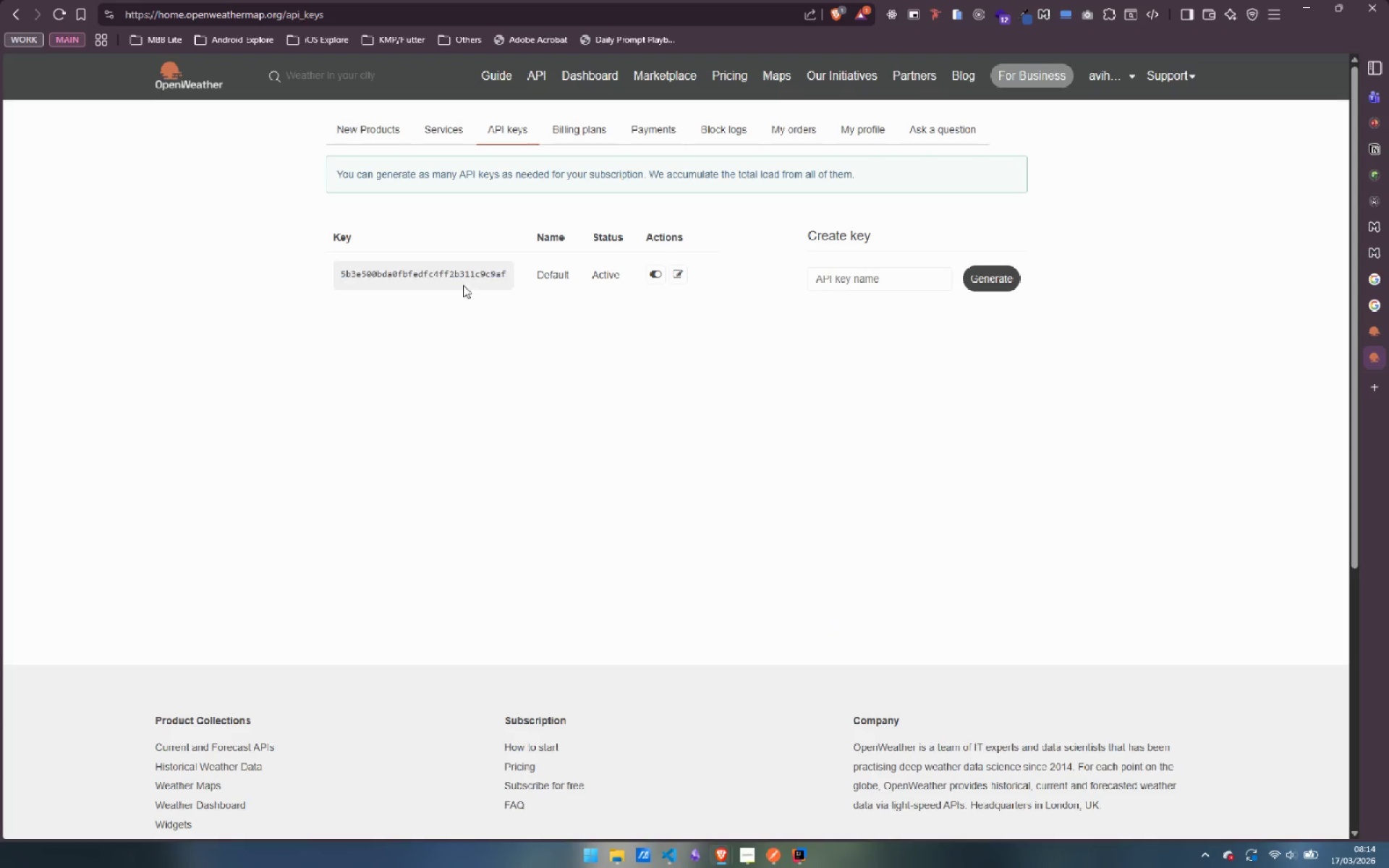 
left_click([475, 289])
 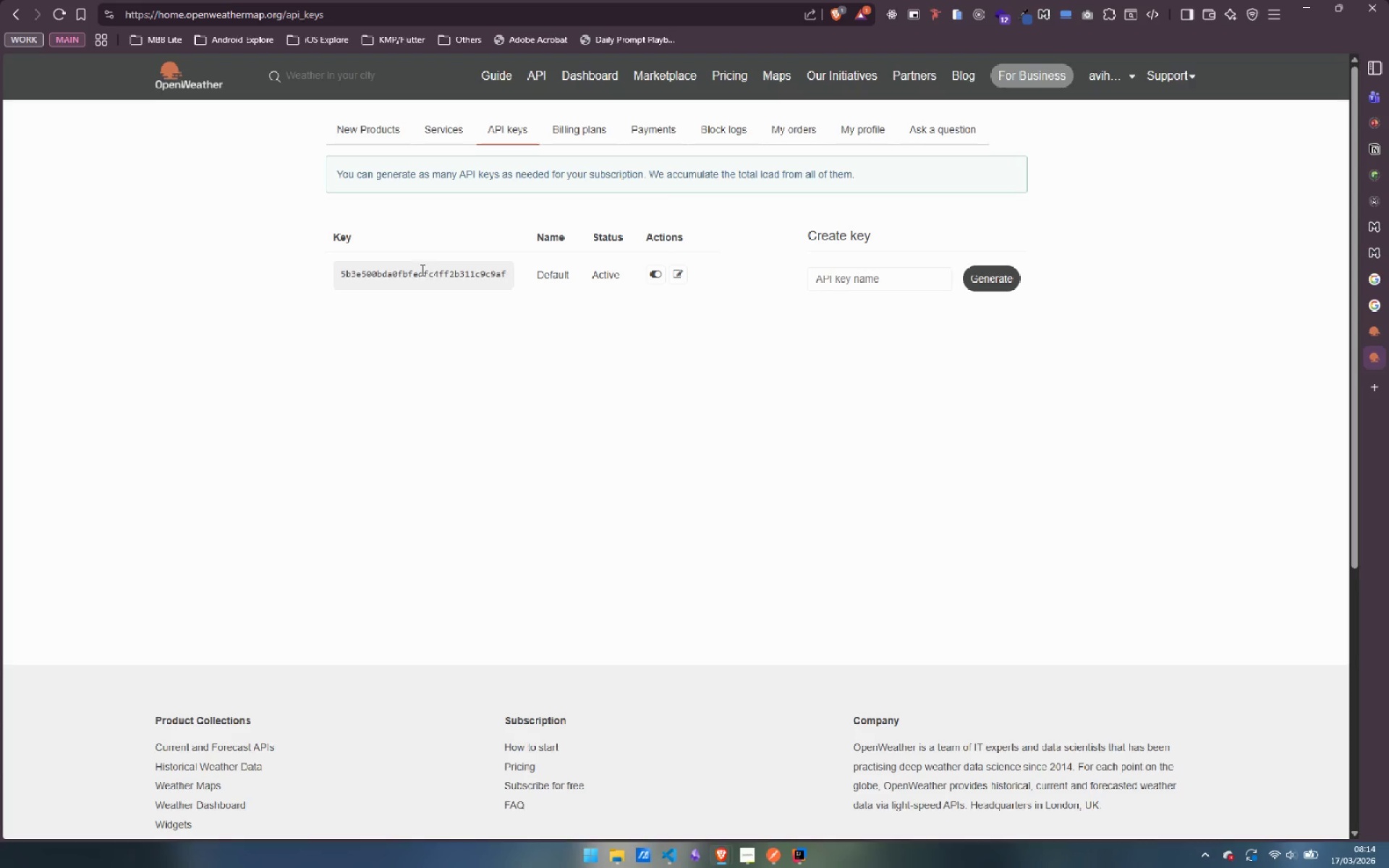 
double_click([421, 270])
 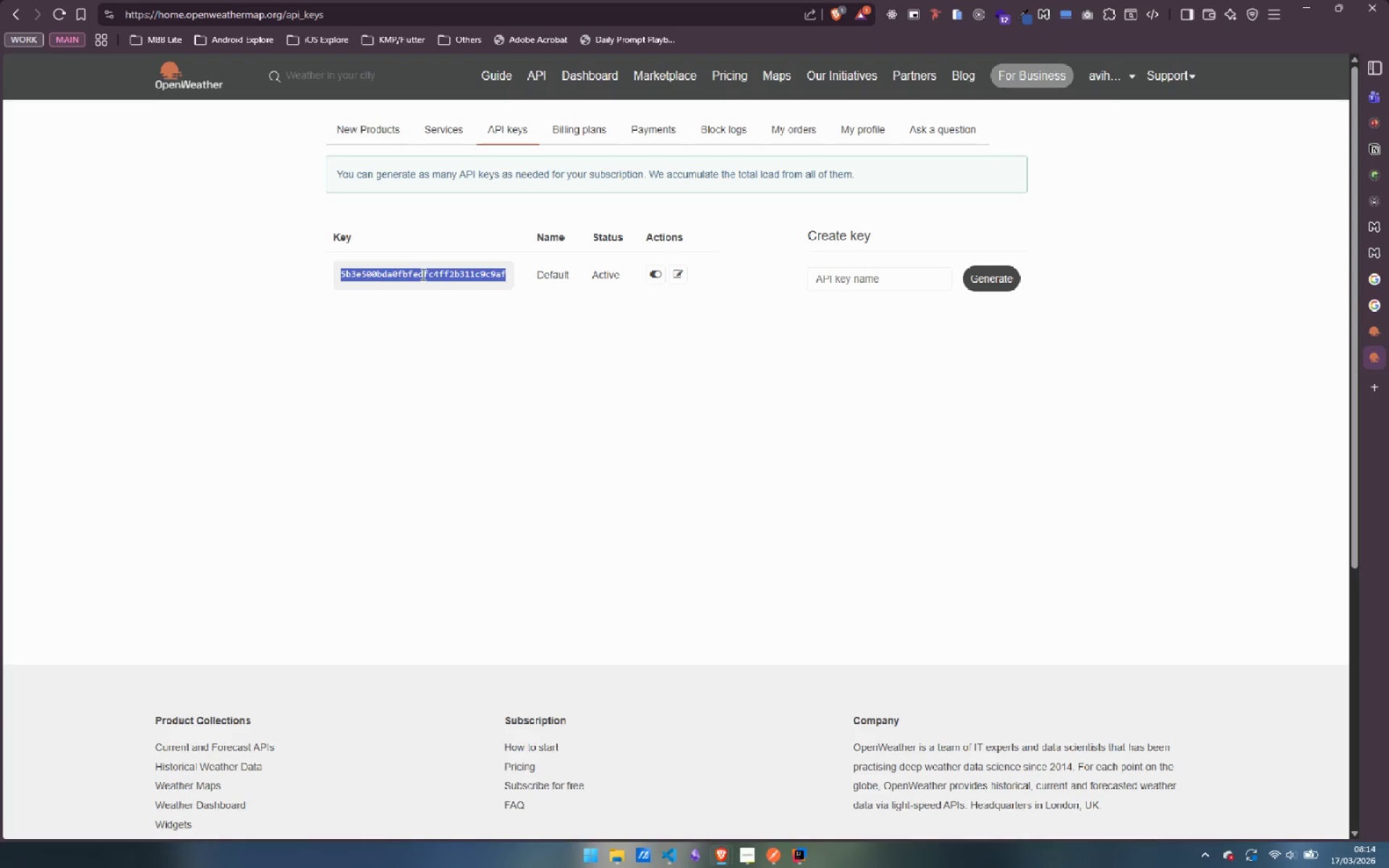 
key(Control+ControlLeft)
 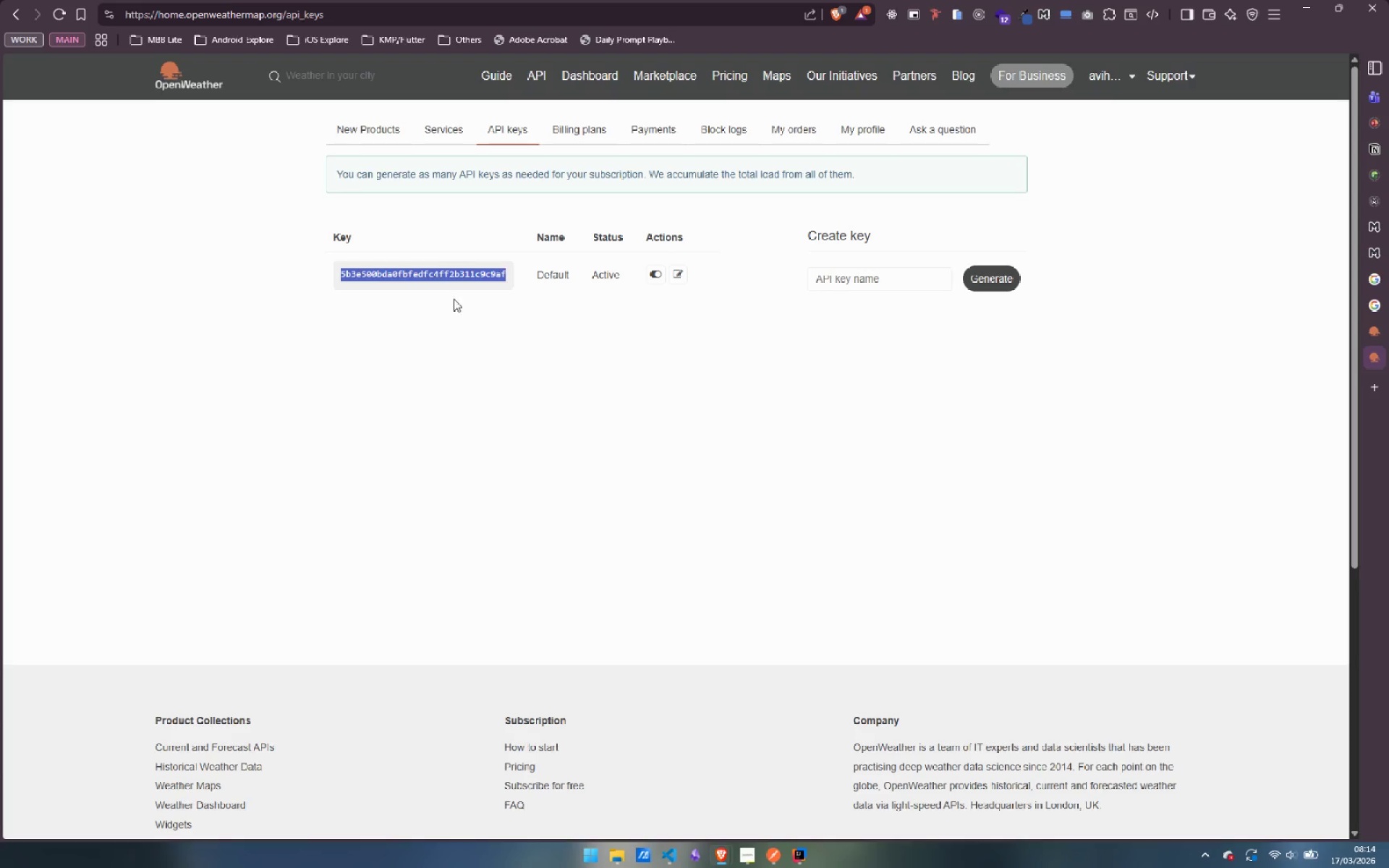 
key(Control+C)
 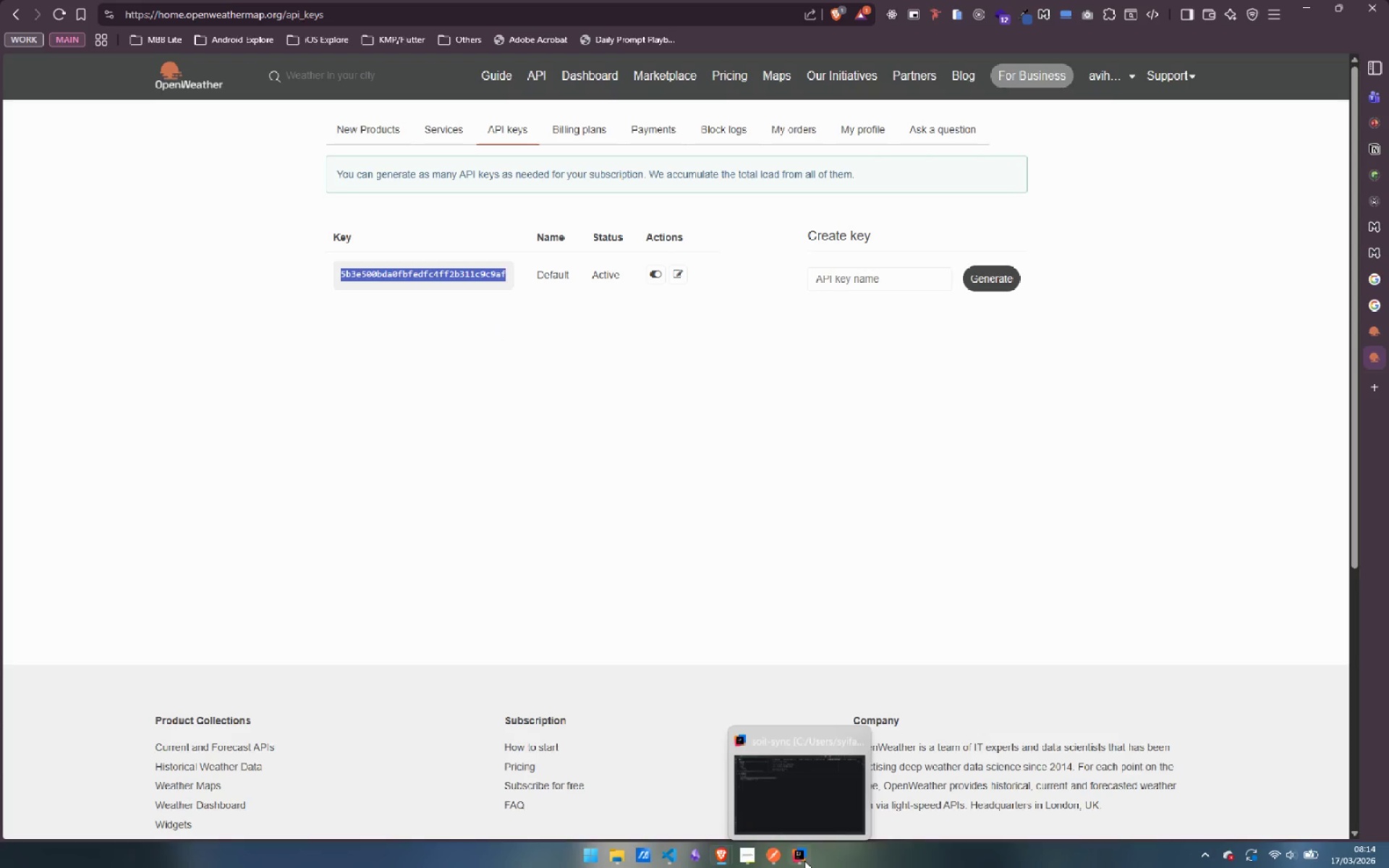 
left_click([795, 787])
 